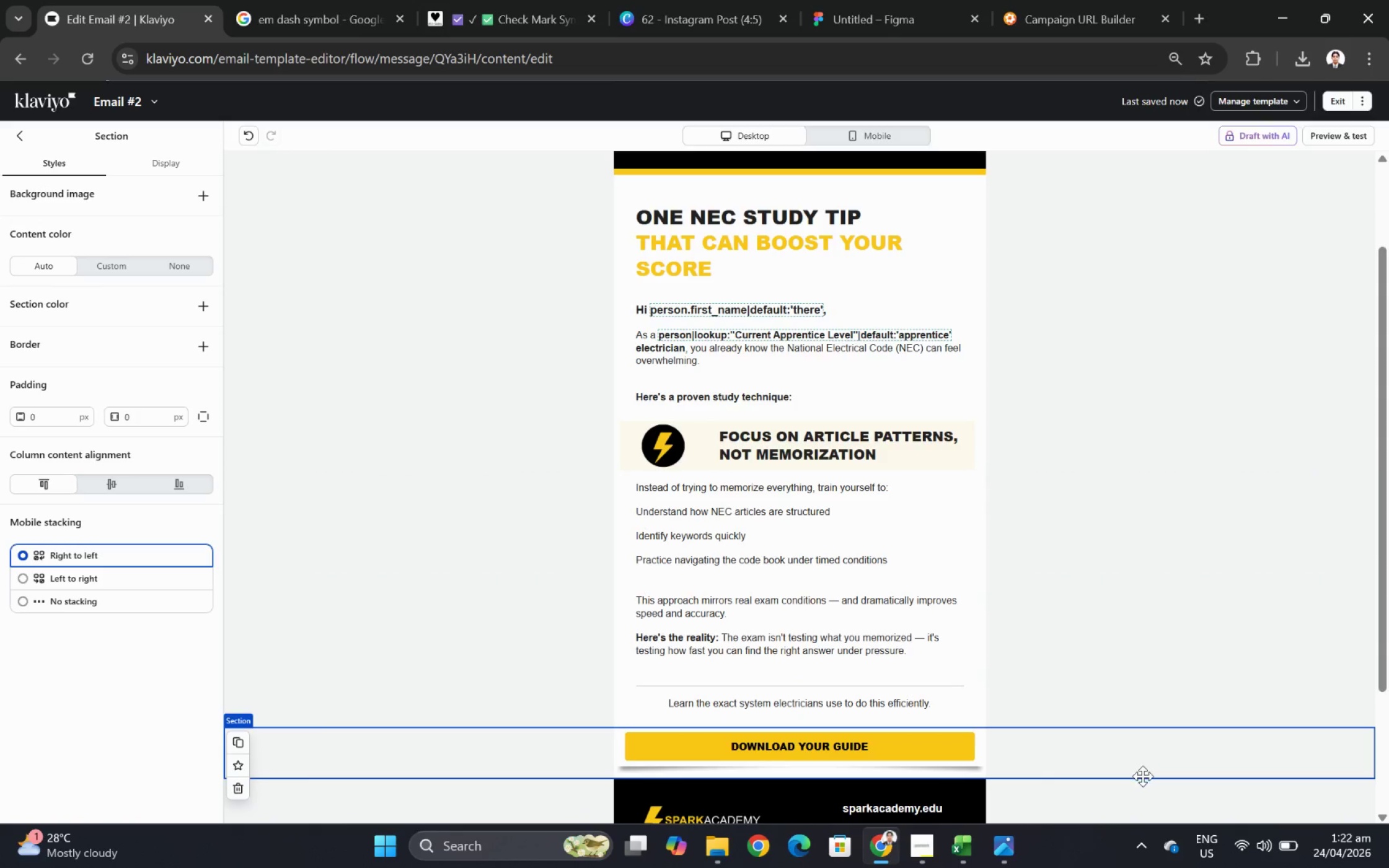 
wait(6.32)
 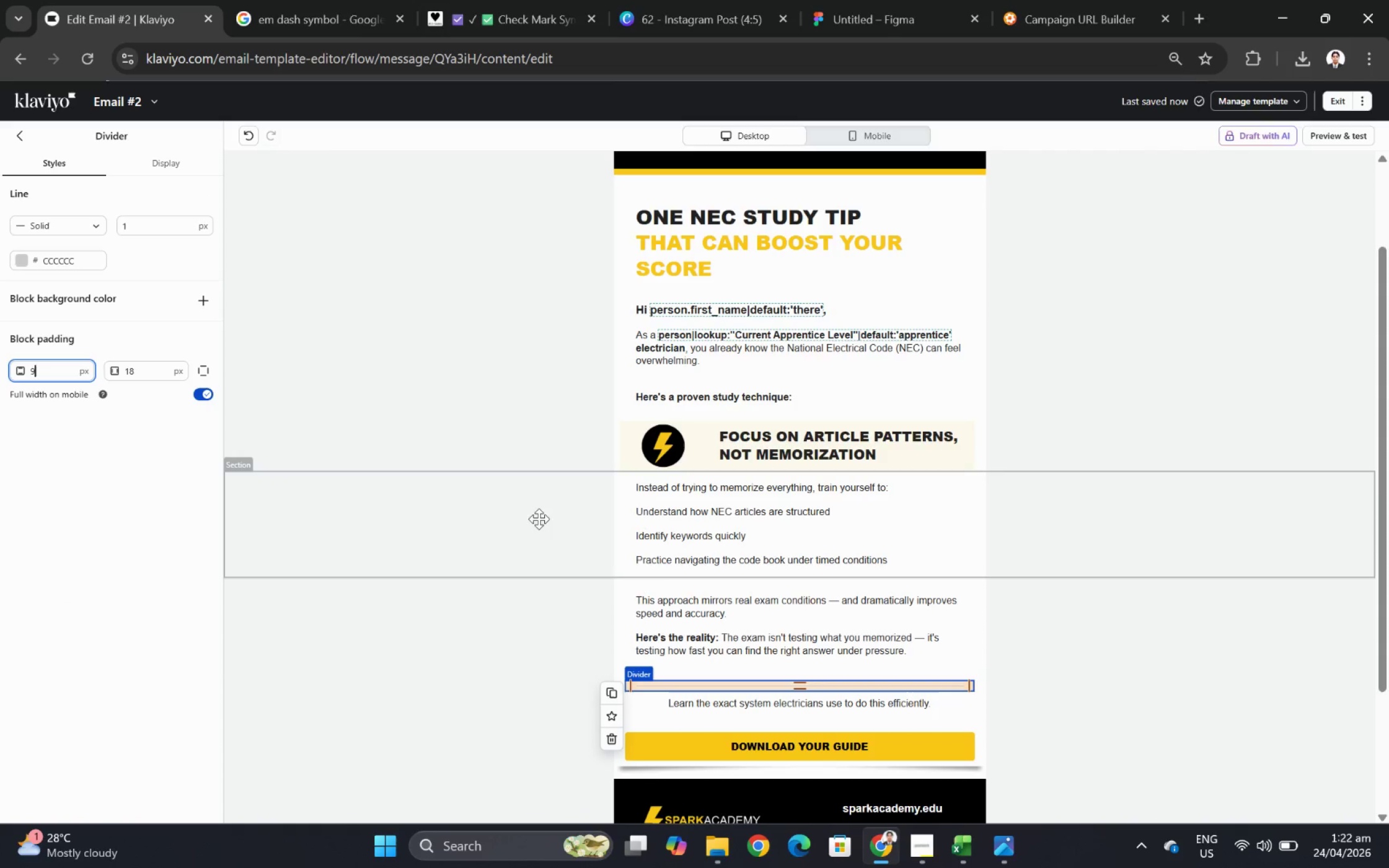 
left_click([250, 134])
 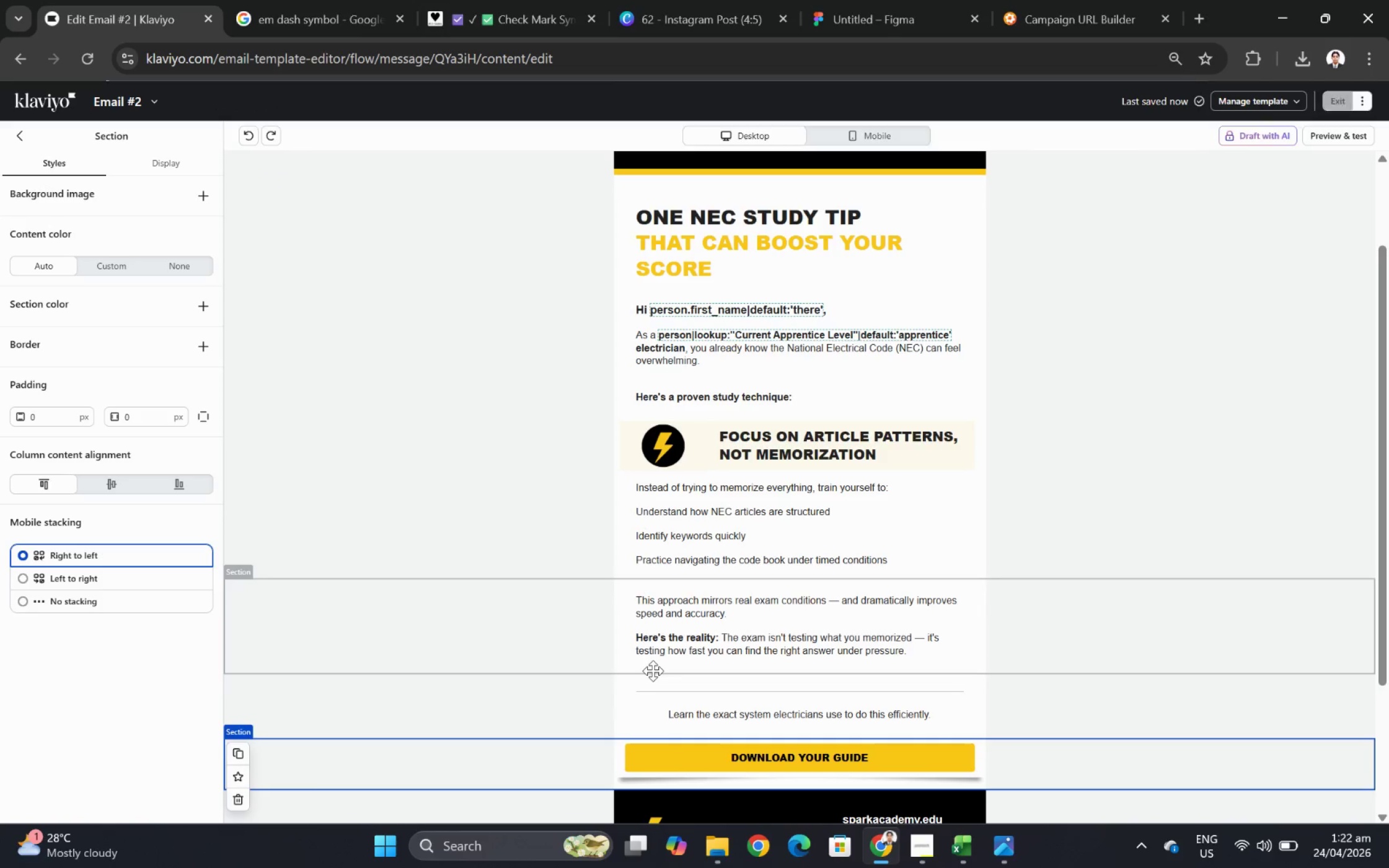 
left_click([467, 626])
 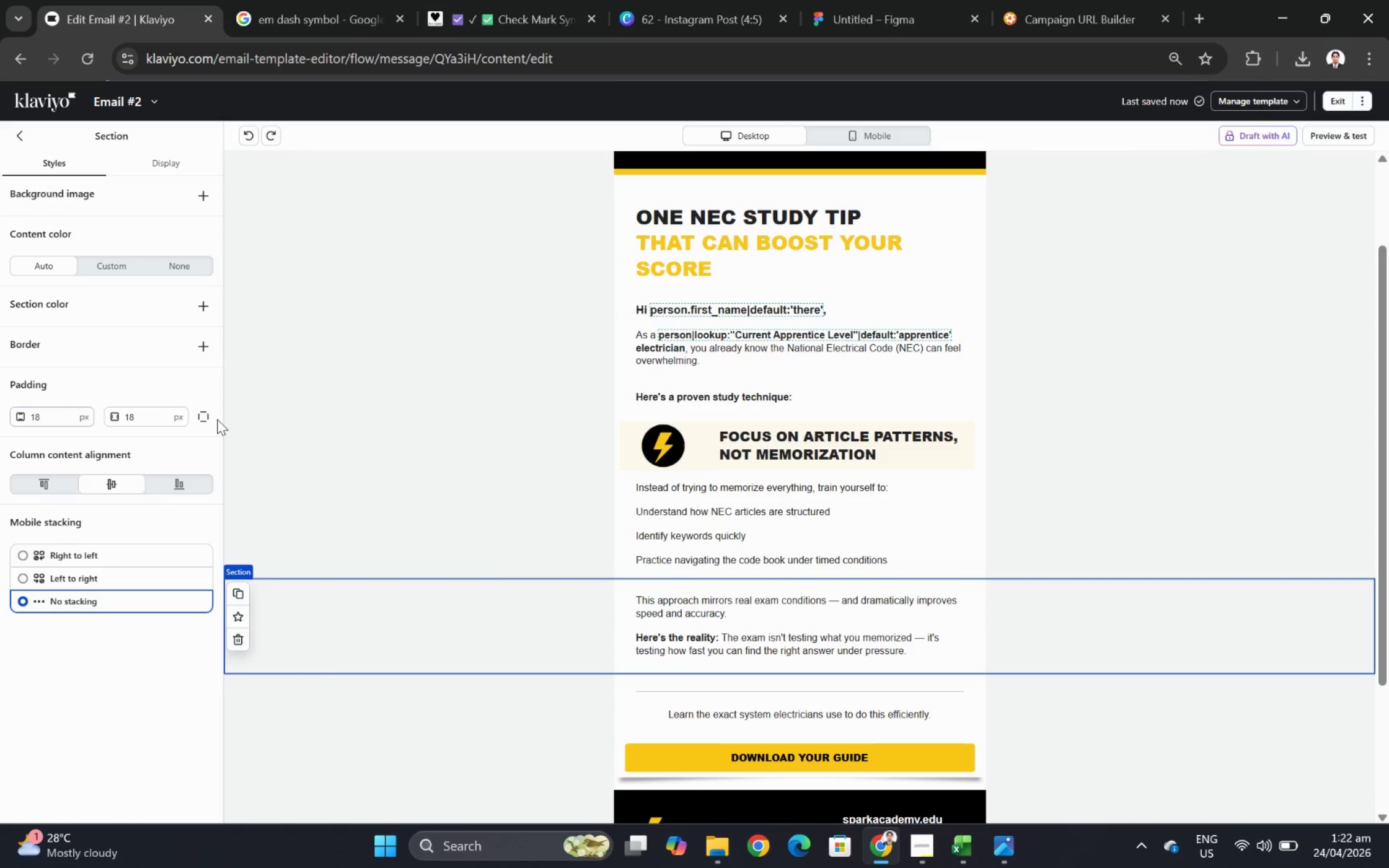 
left_click([201, 416])
 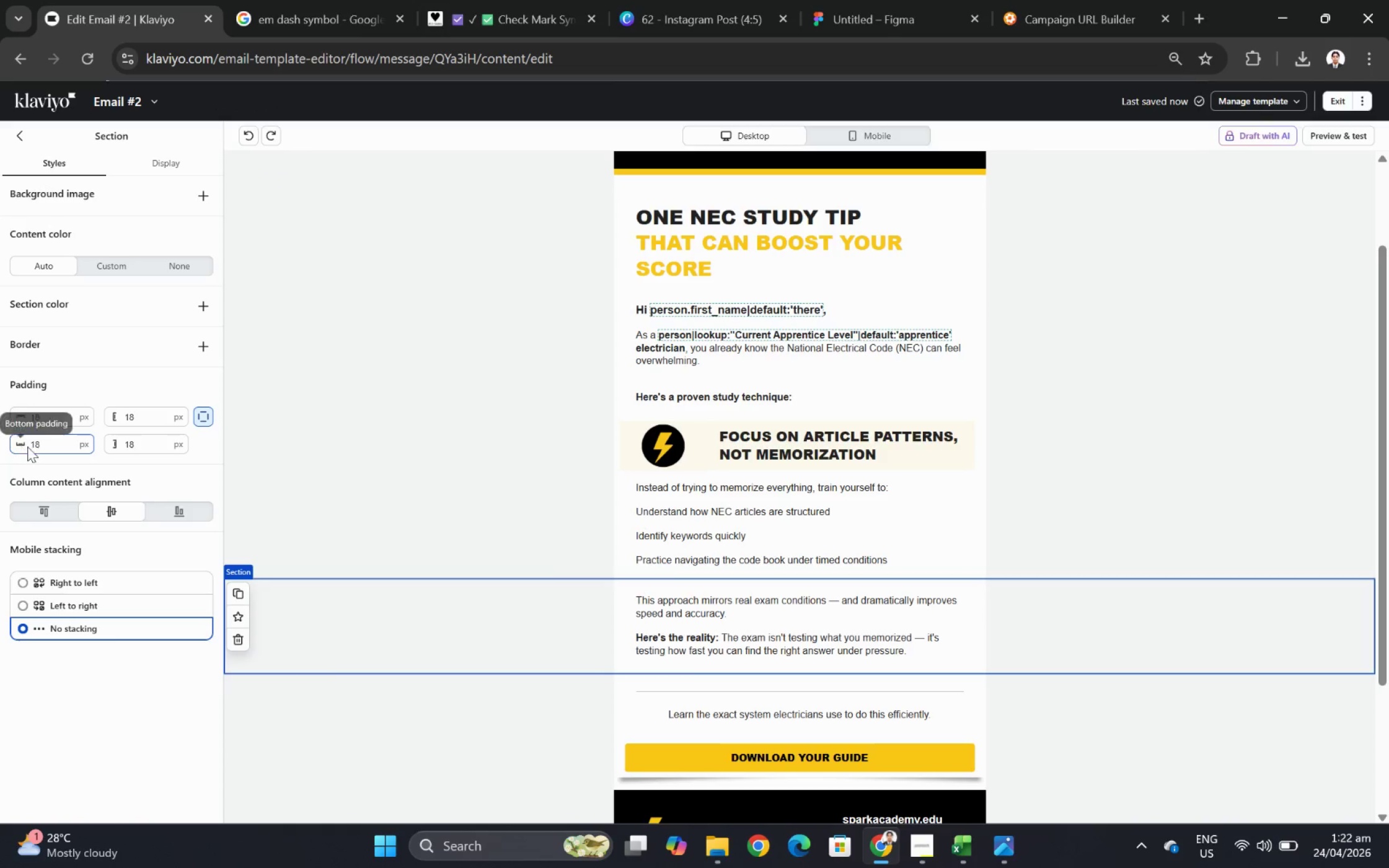 
double_click([39, 446])
 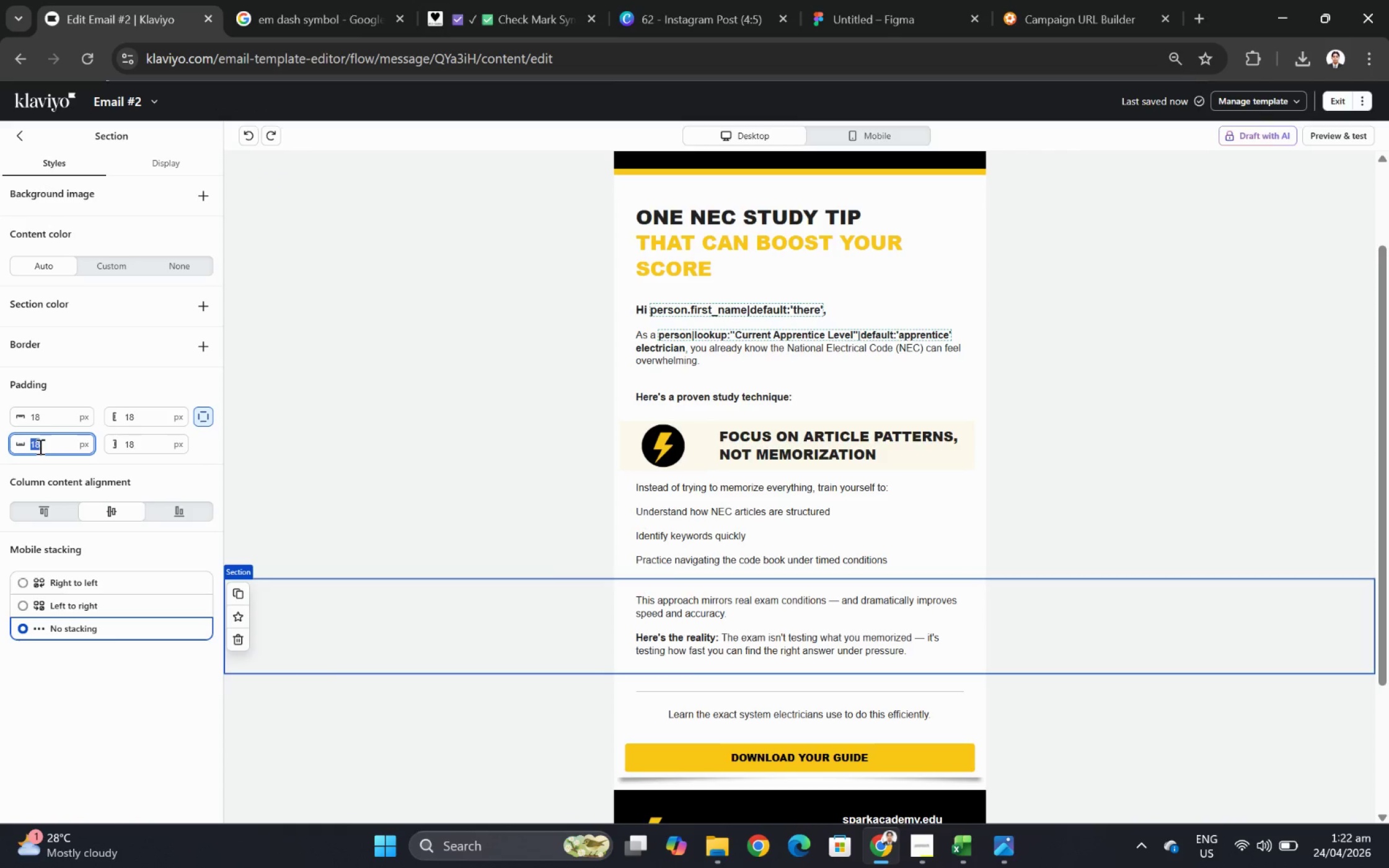 
key(Numpad0)
 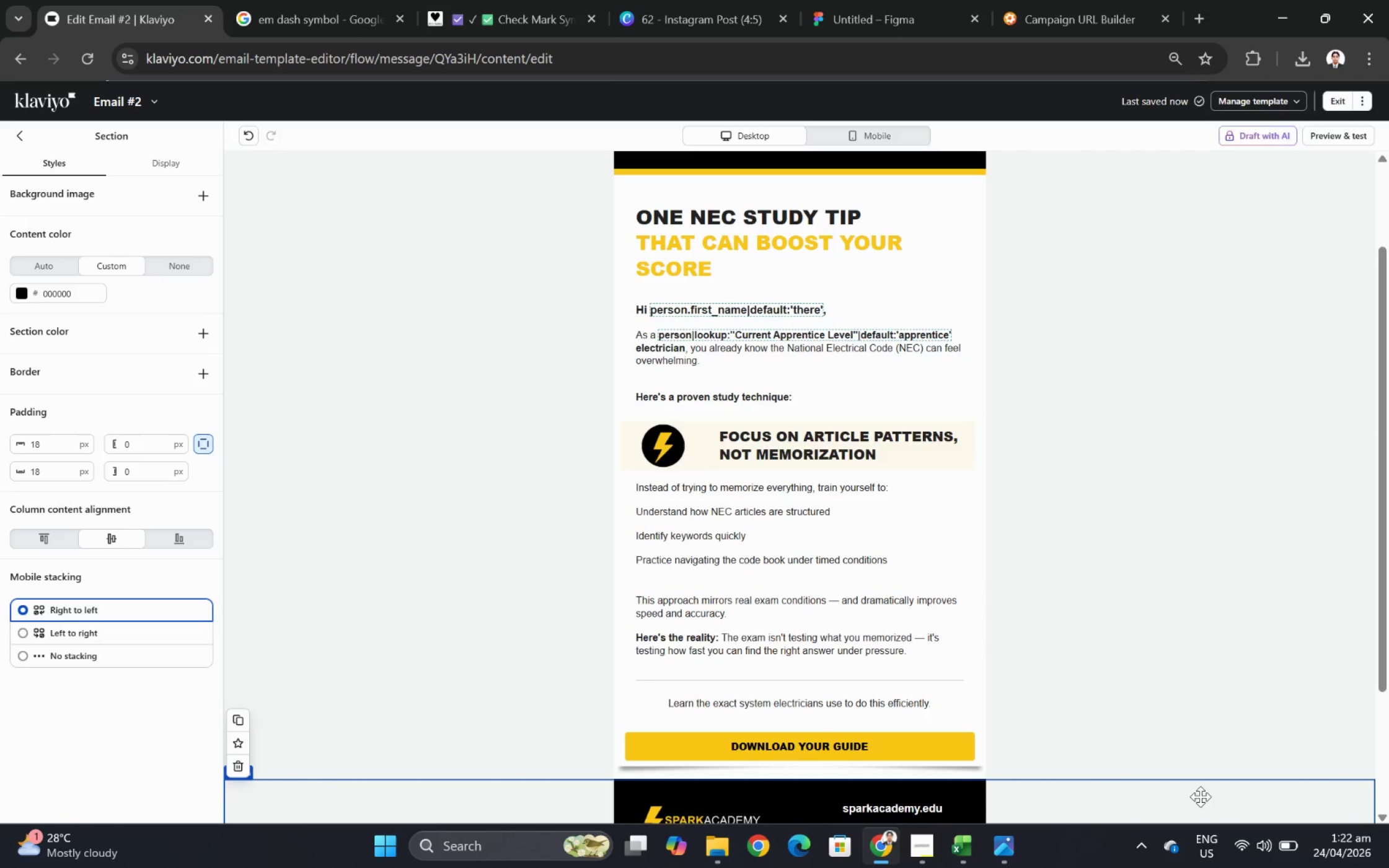 
scroll: coordinate [1200, 767], scroll_direction: up, amount: 1.0
 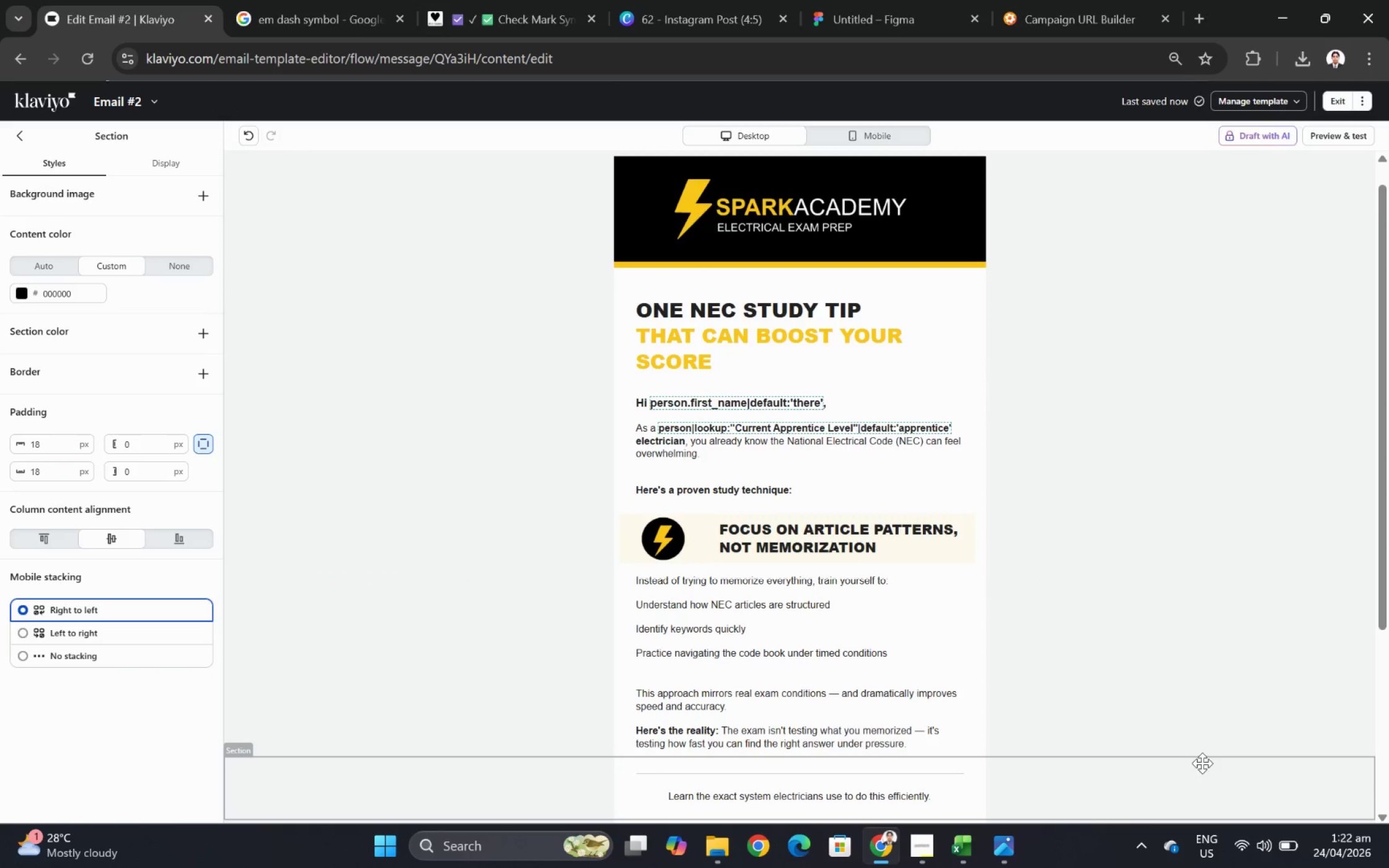 
scroll: coordinate [1202, 760], scroll_direction: down, amount: 1.0
 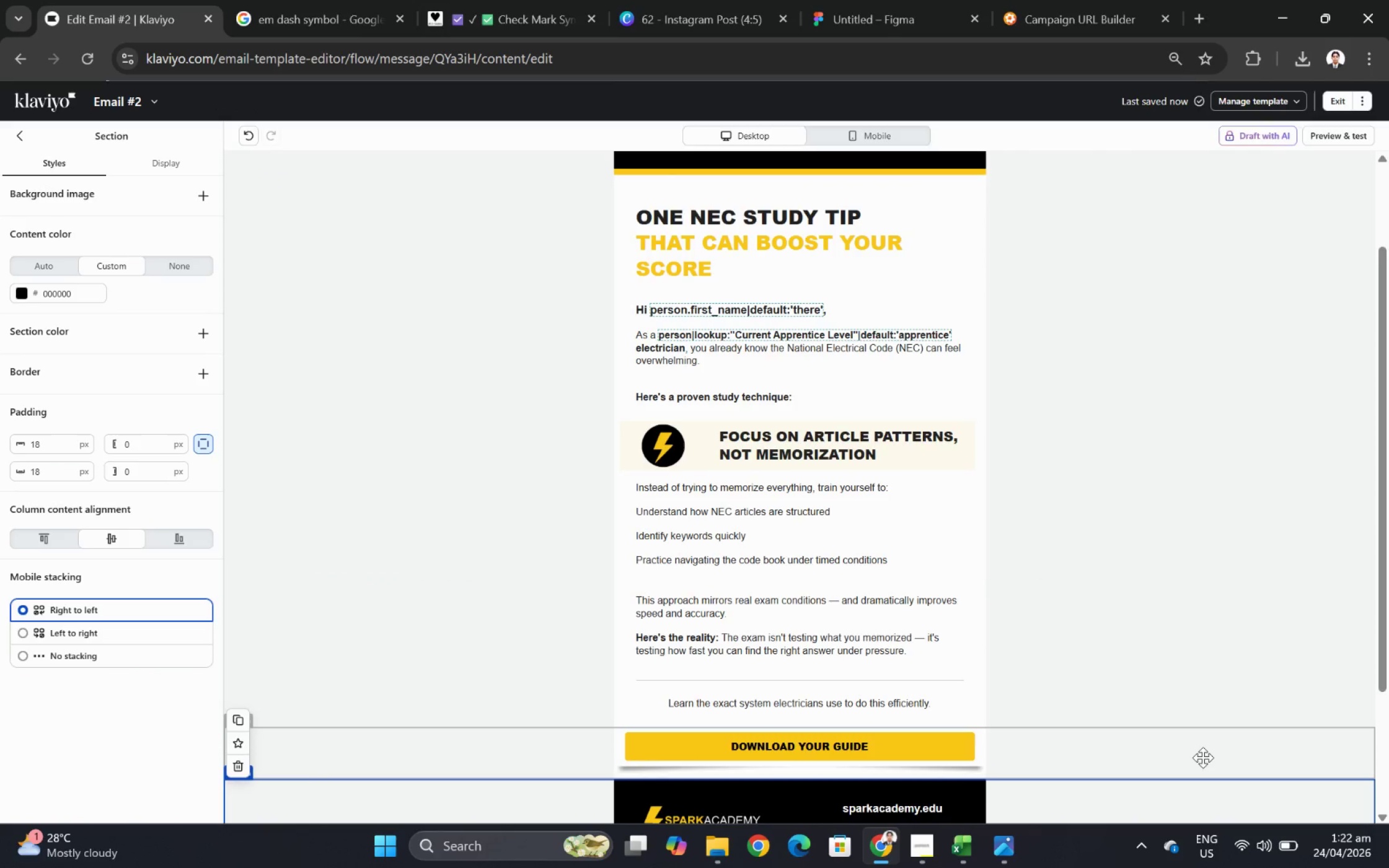 
wait(14.84)
 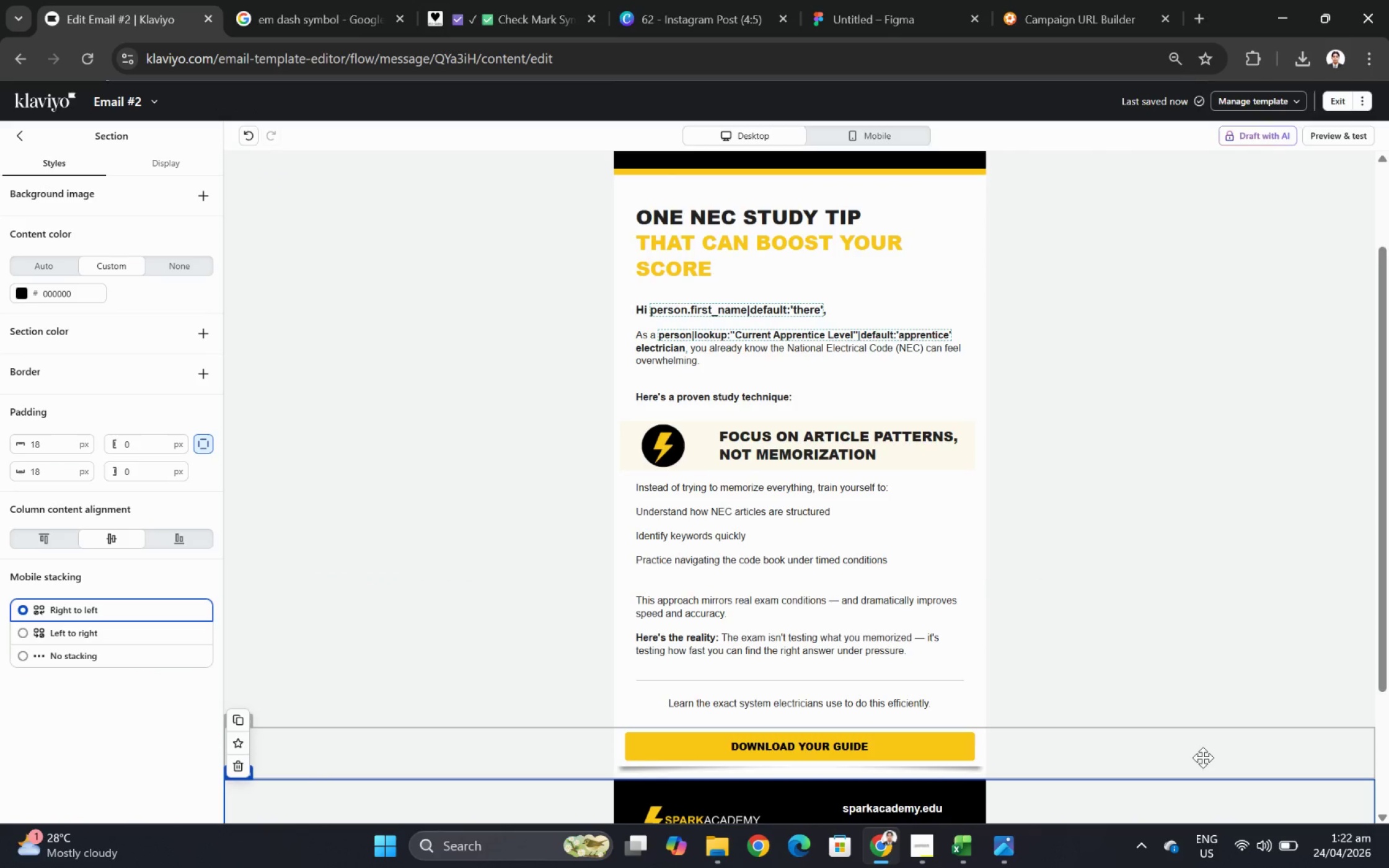 
left_click([859, 749])
 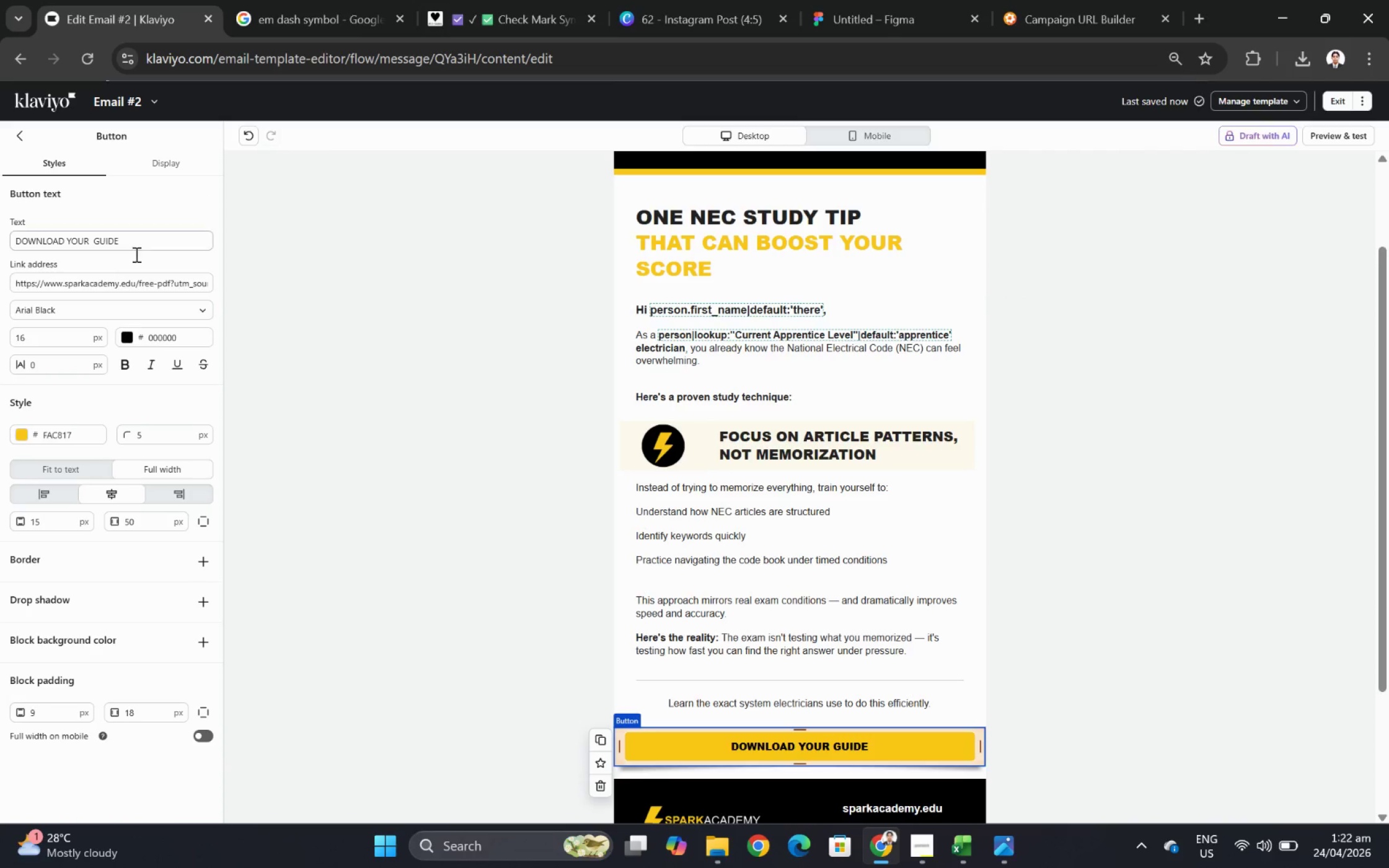 
double_click([141, 248])
 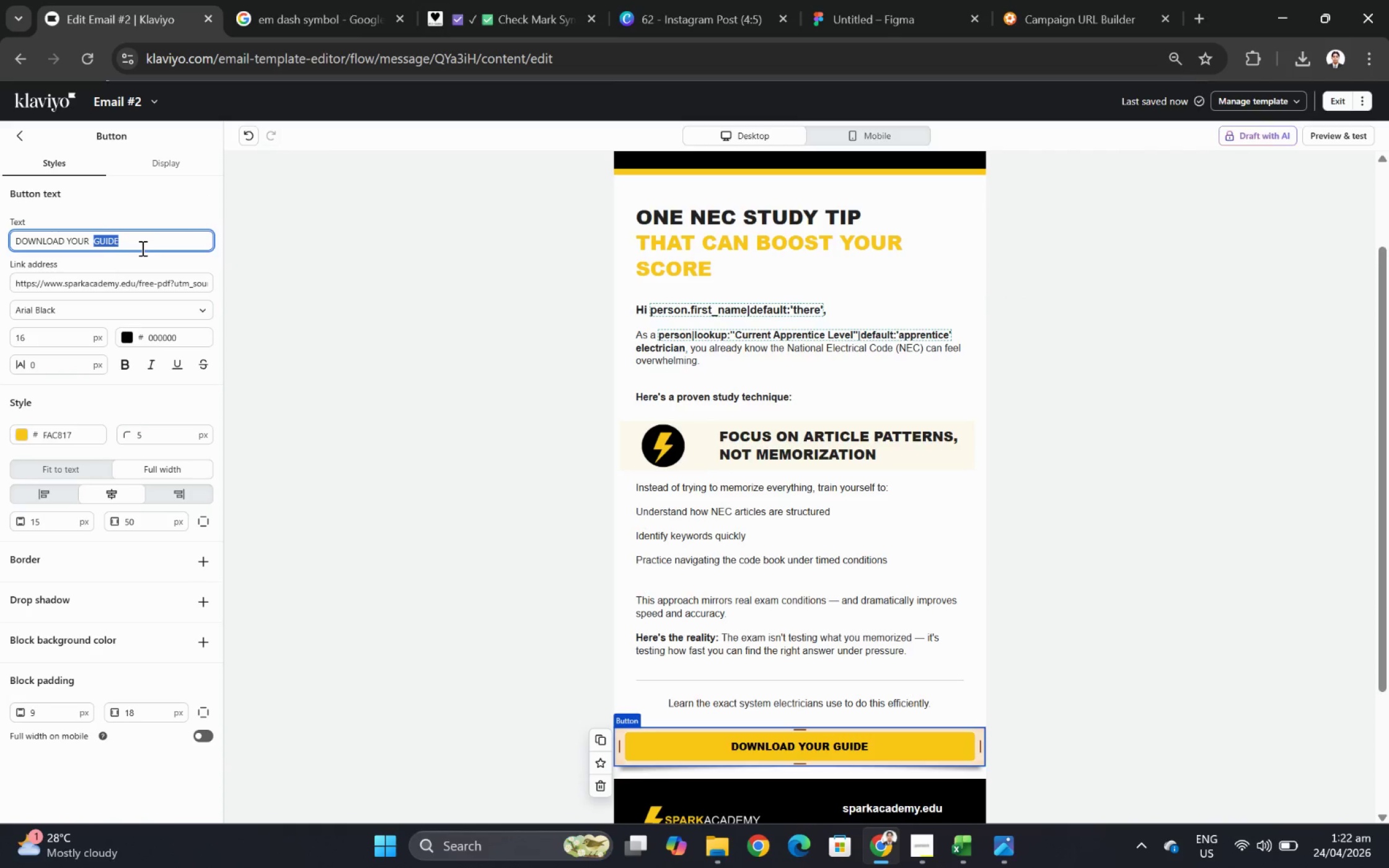 
triple_click([141, 247])
 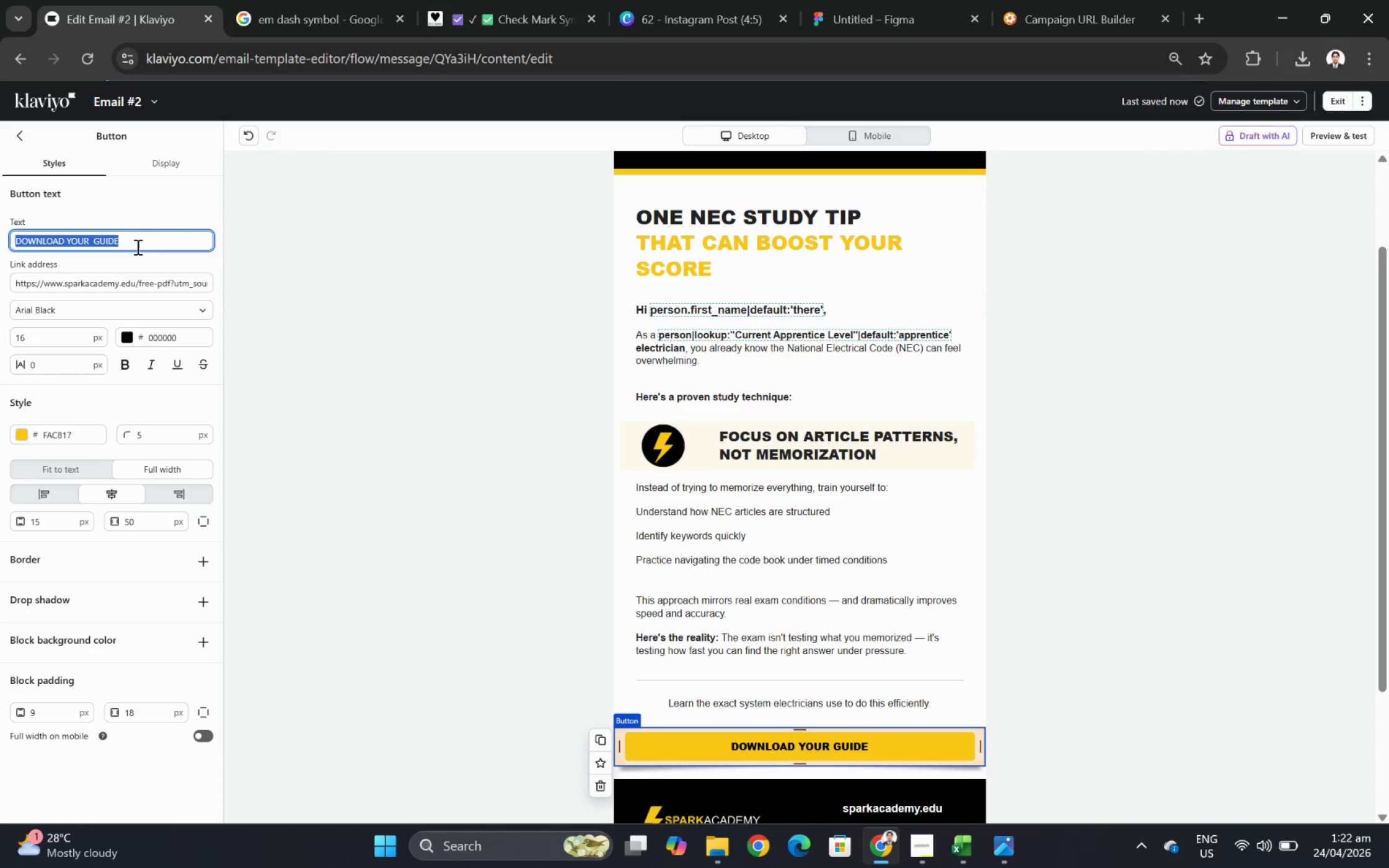 
type(SEE STUDY STRATEGIES)
 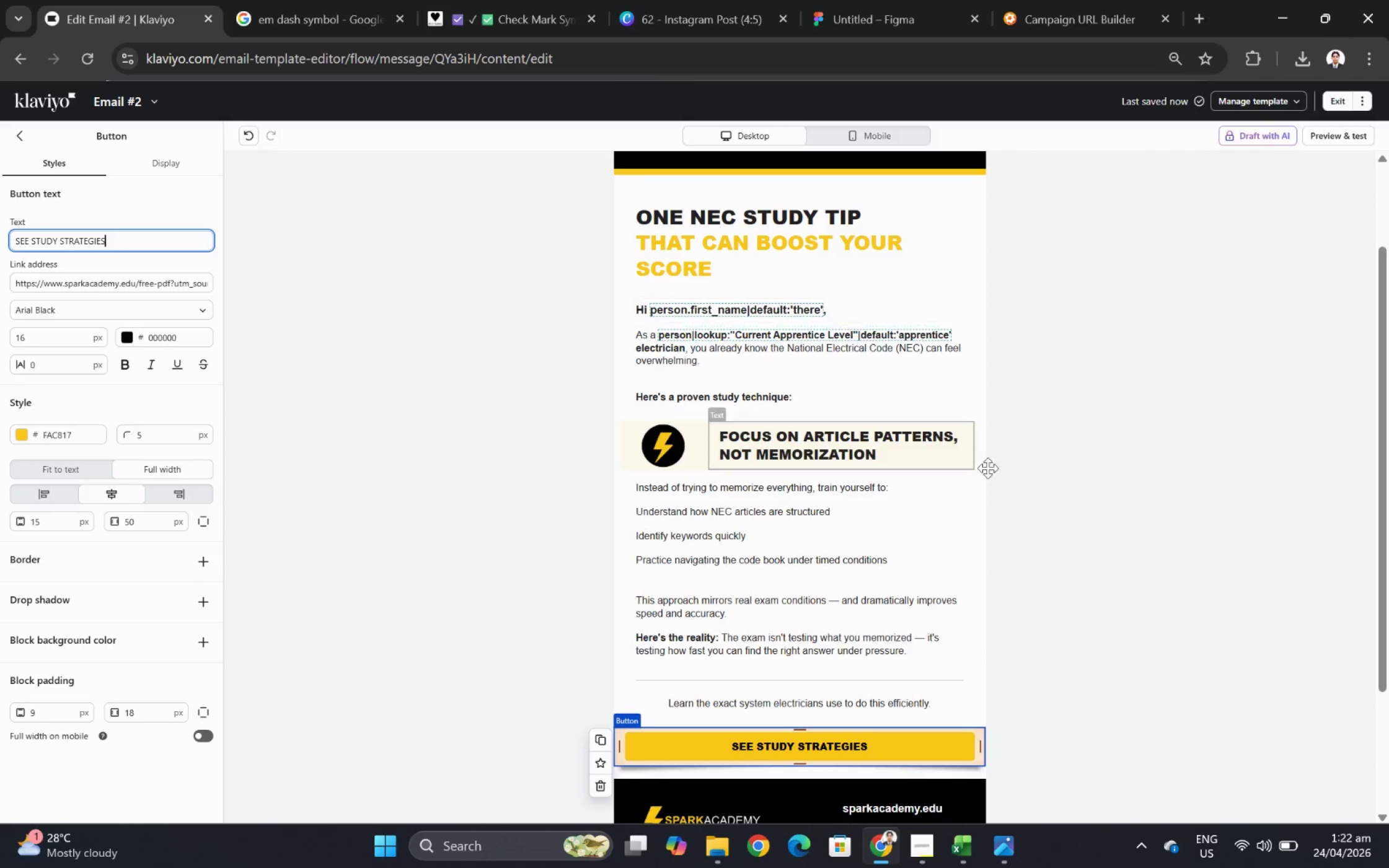 
left_click([1150, 555])
 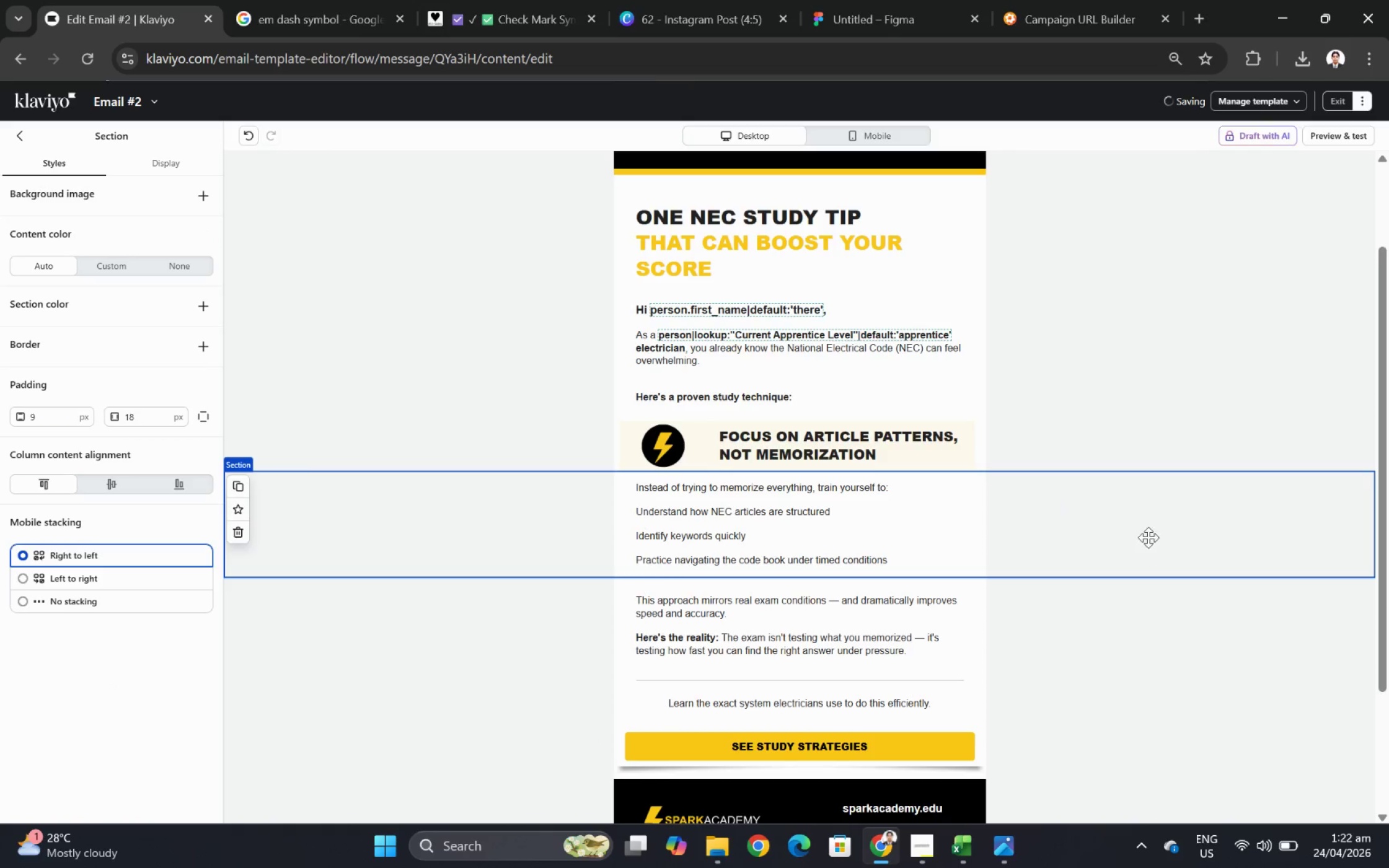 
scroll: coordinate [1147, 532], scroll_direction: down, amount: 2.0
 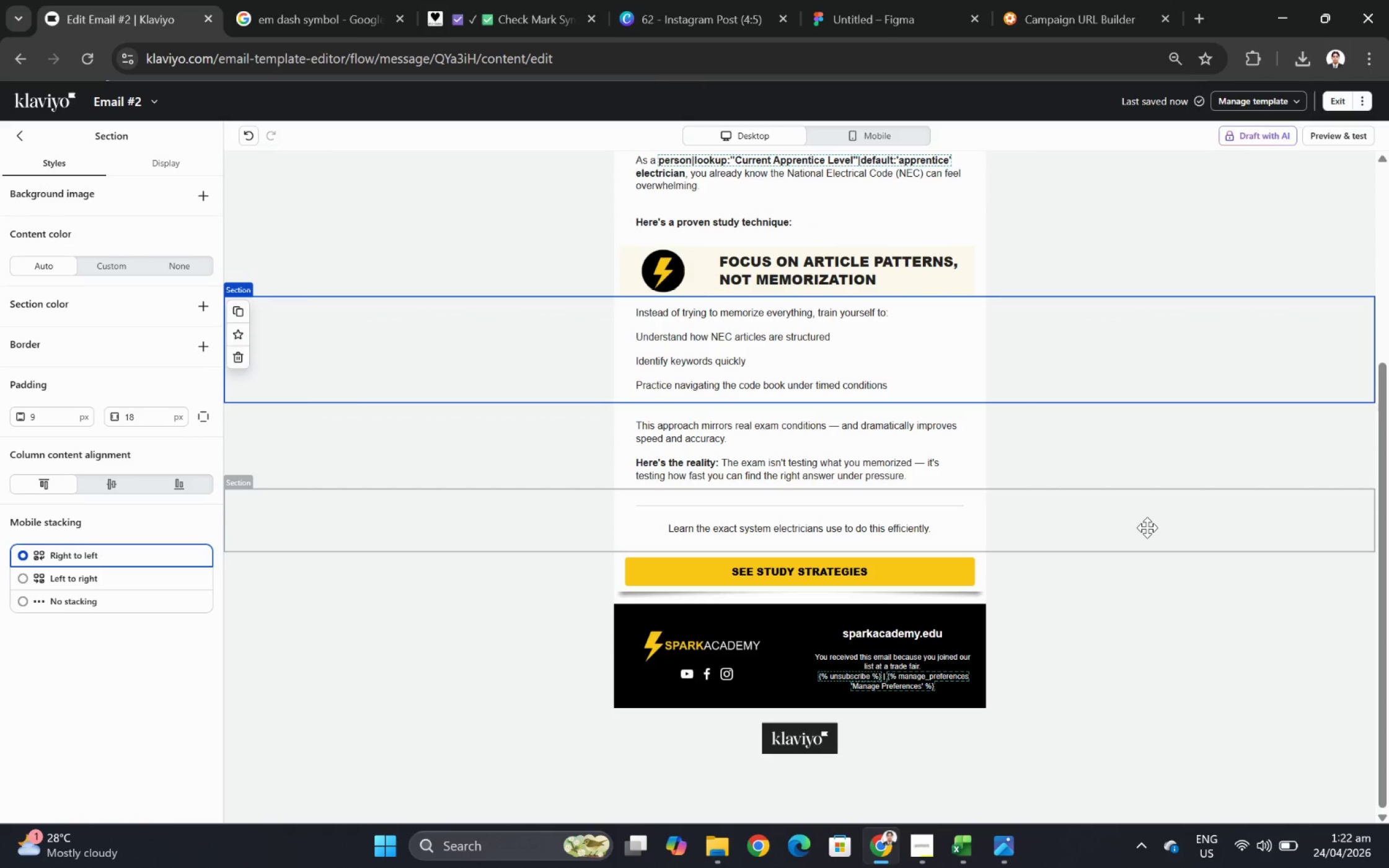 
scroll: coordinate [1147, 527], scroll_direction: up, amount: 2.0
 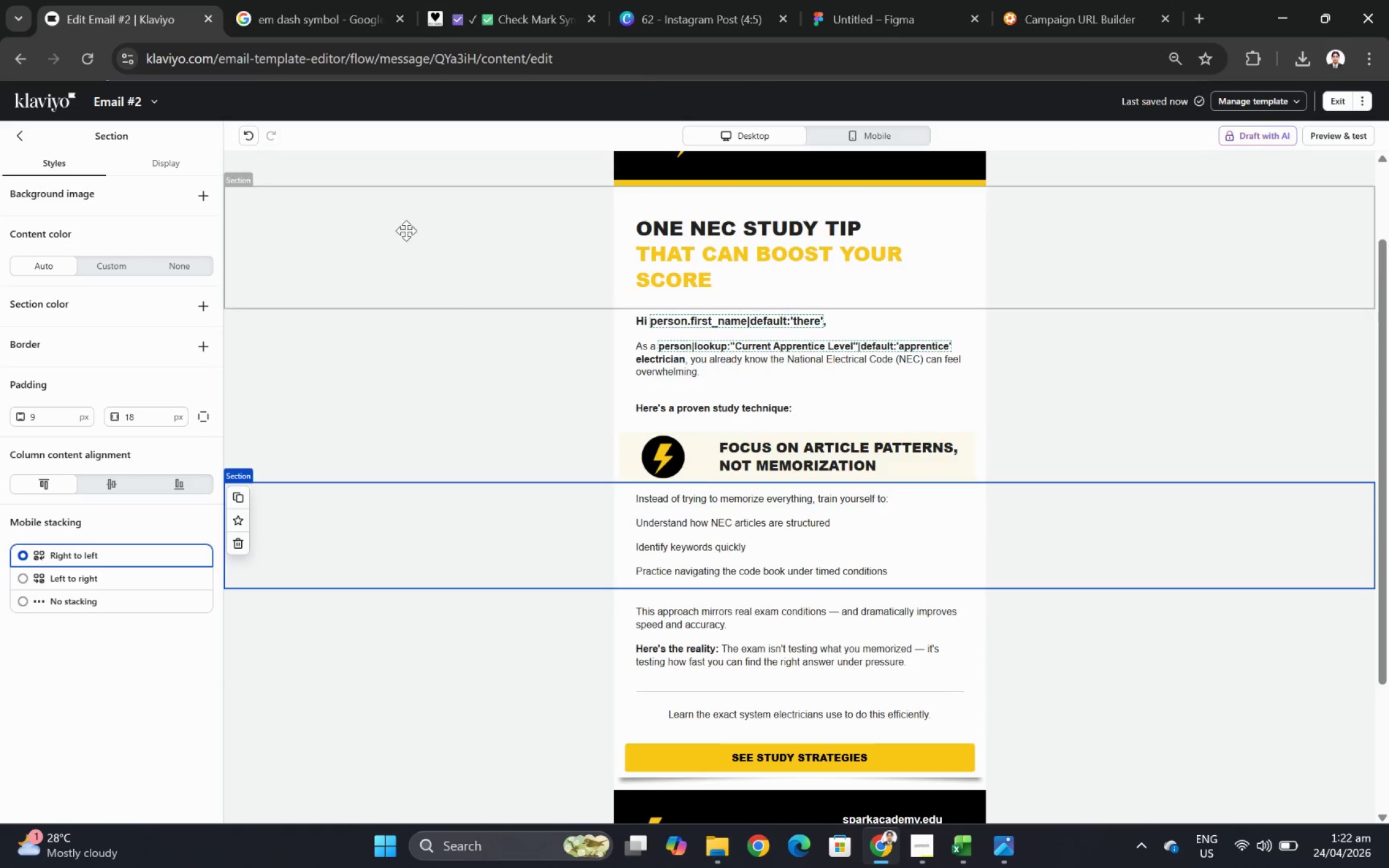 
left_click([515, 347])
 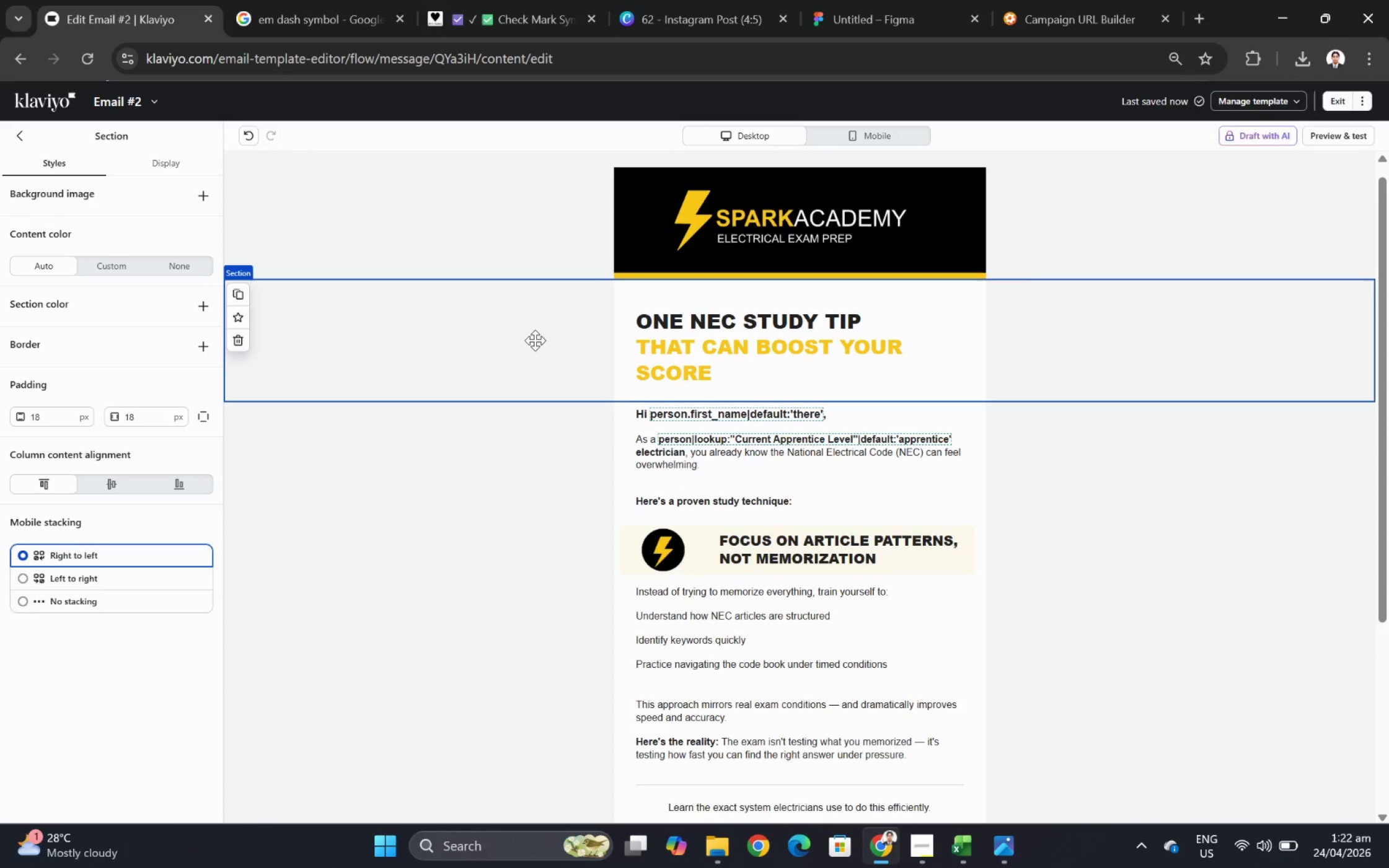 
scroll: coordinate [514, 348], scroll_direction: up, amount: 1.0
 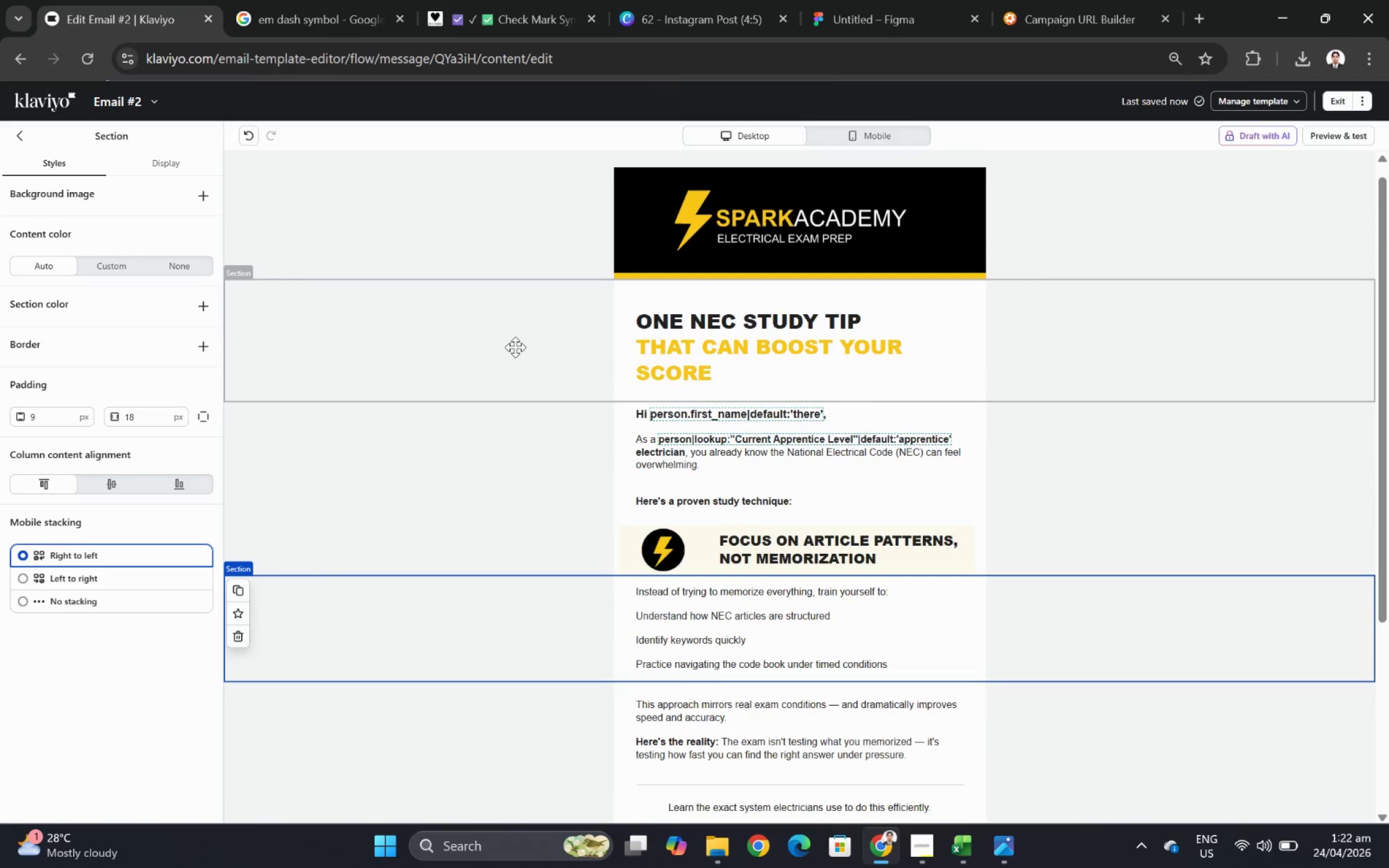 
scroll: coordinate [535, 340], scroll_direction: down, amount: 3.0
 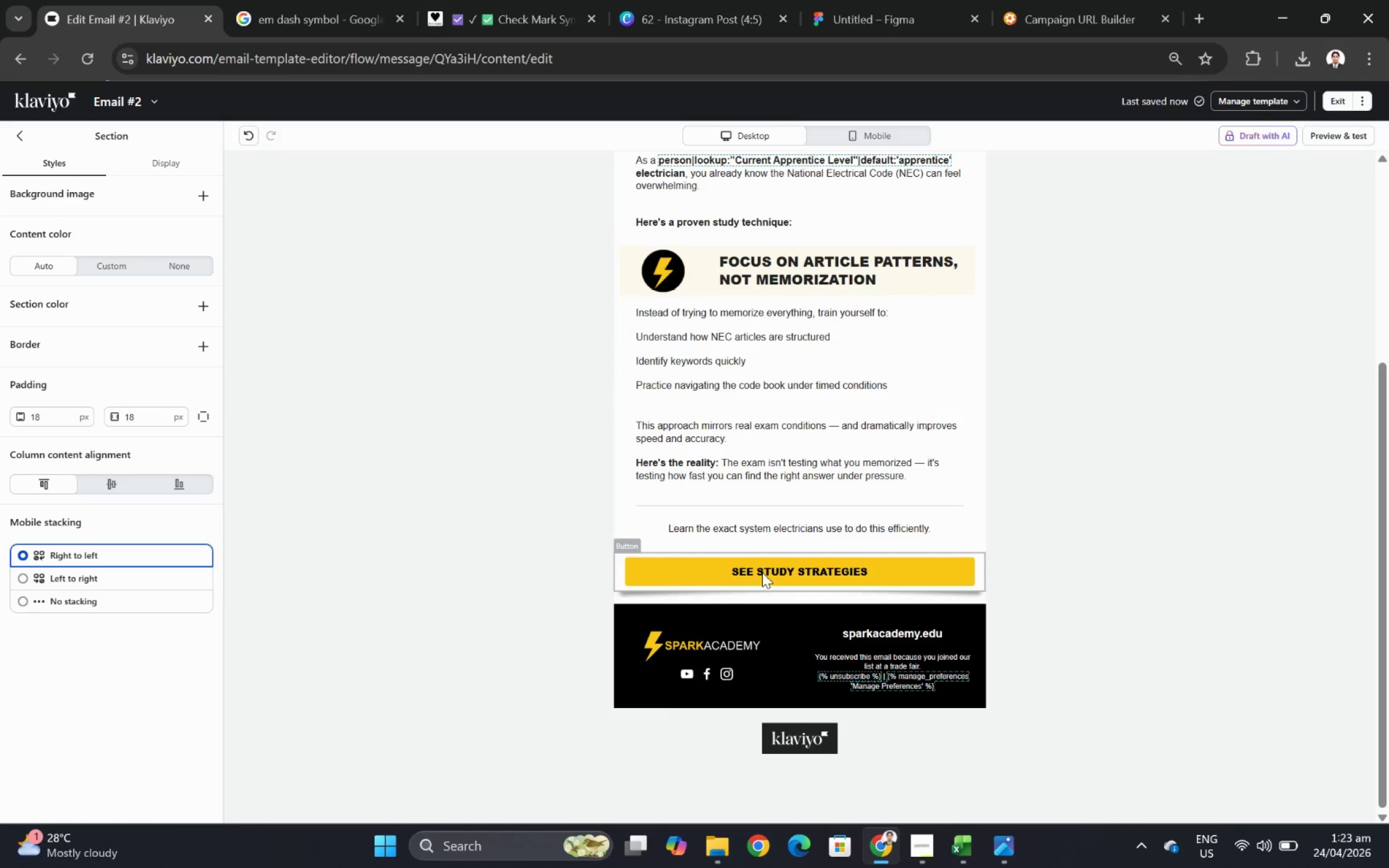 
left_click([762, 572])
 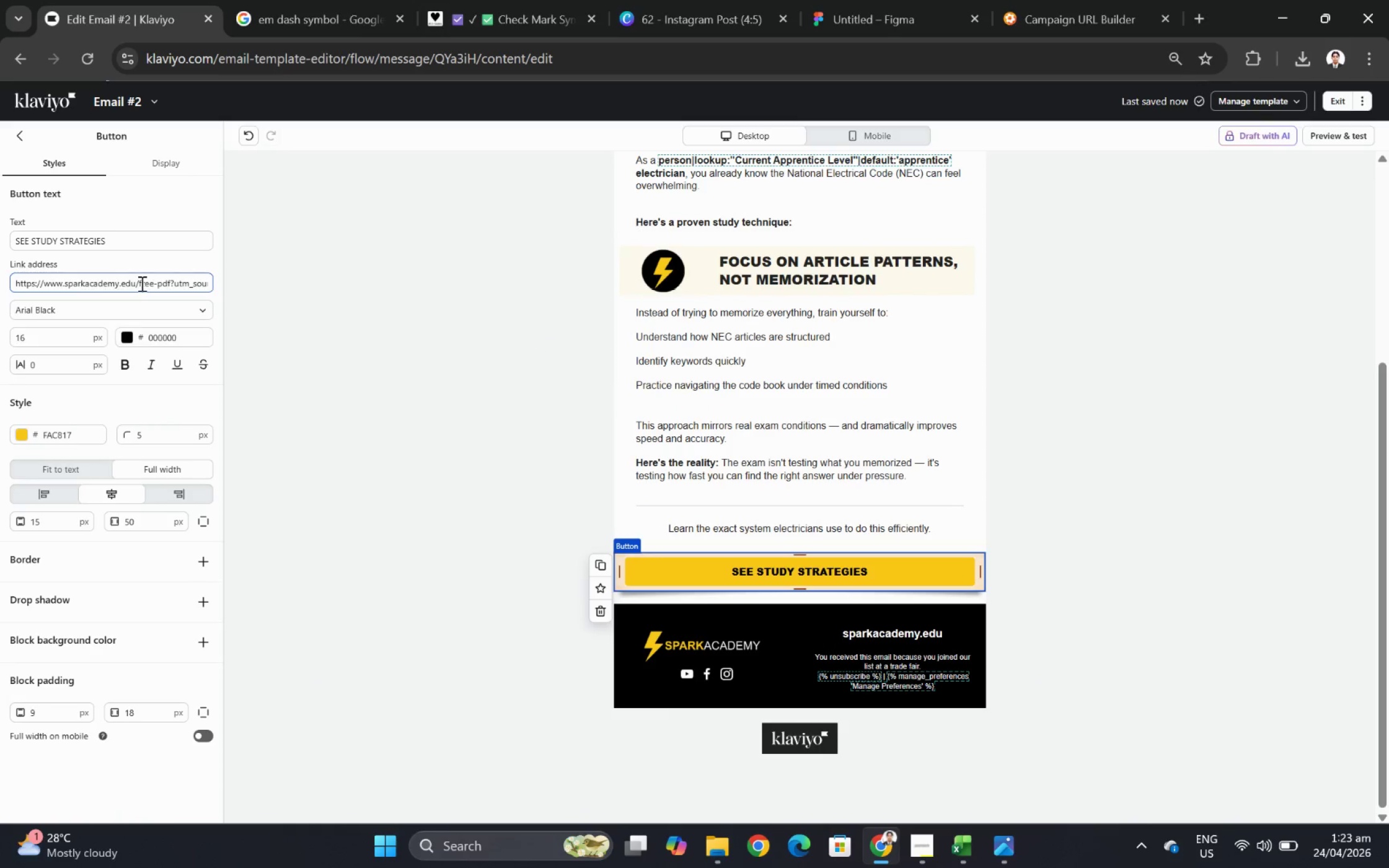 
left_click_drag(start_coordinate=[139, 283], to_coordinate=[172, 282])
 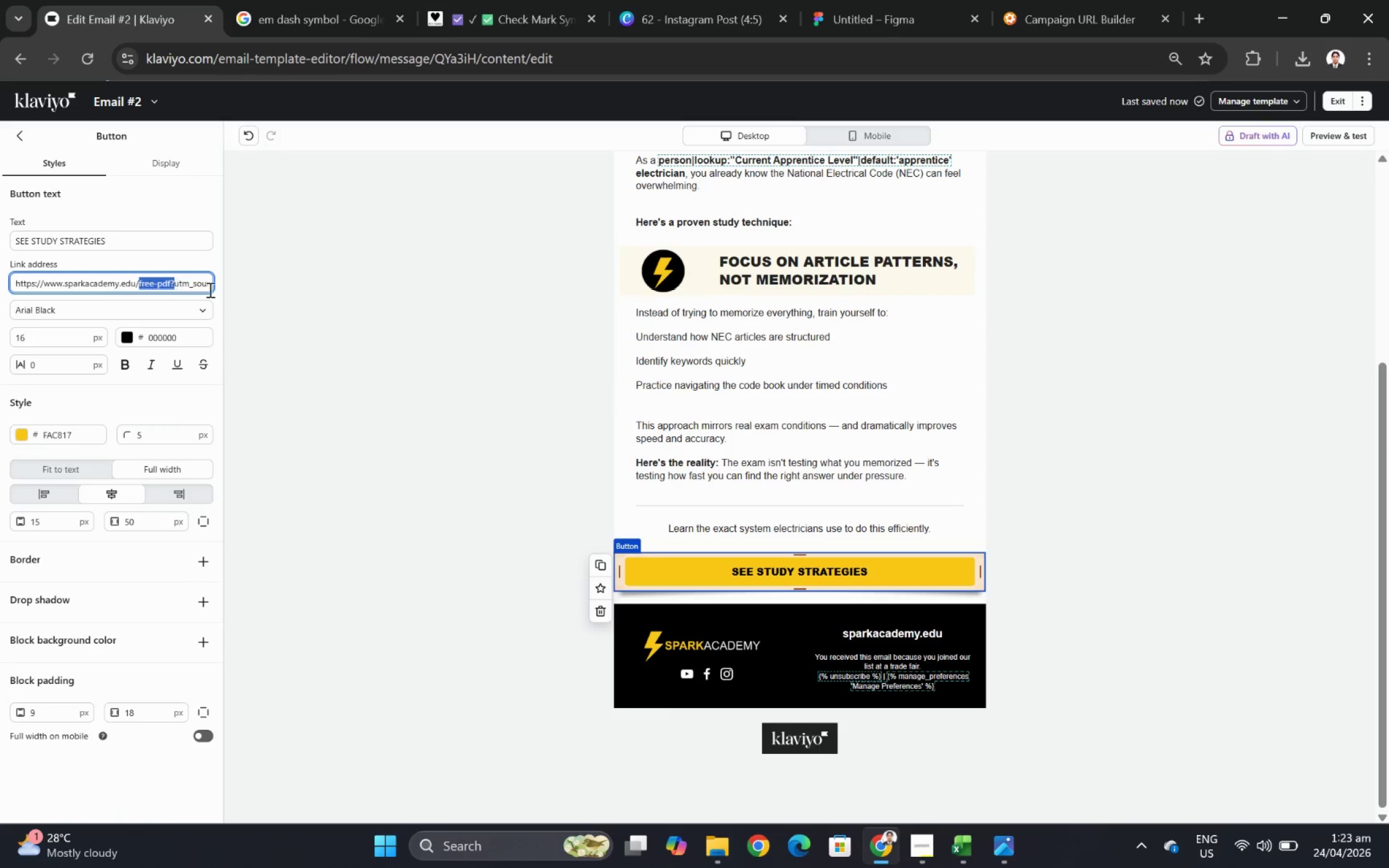 
key(Backspace)
 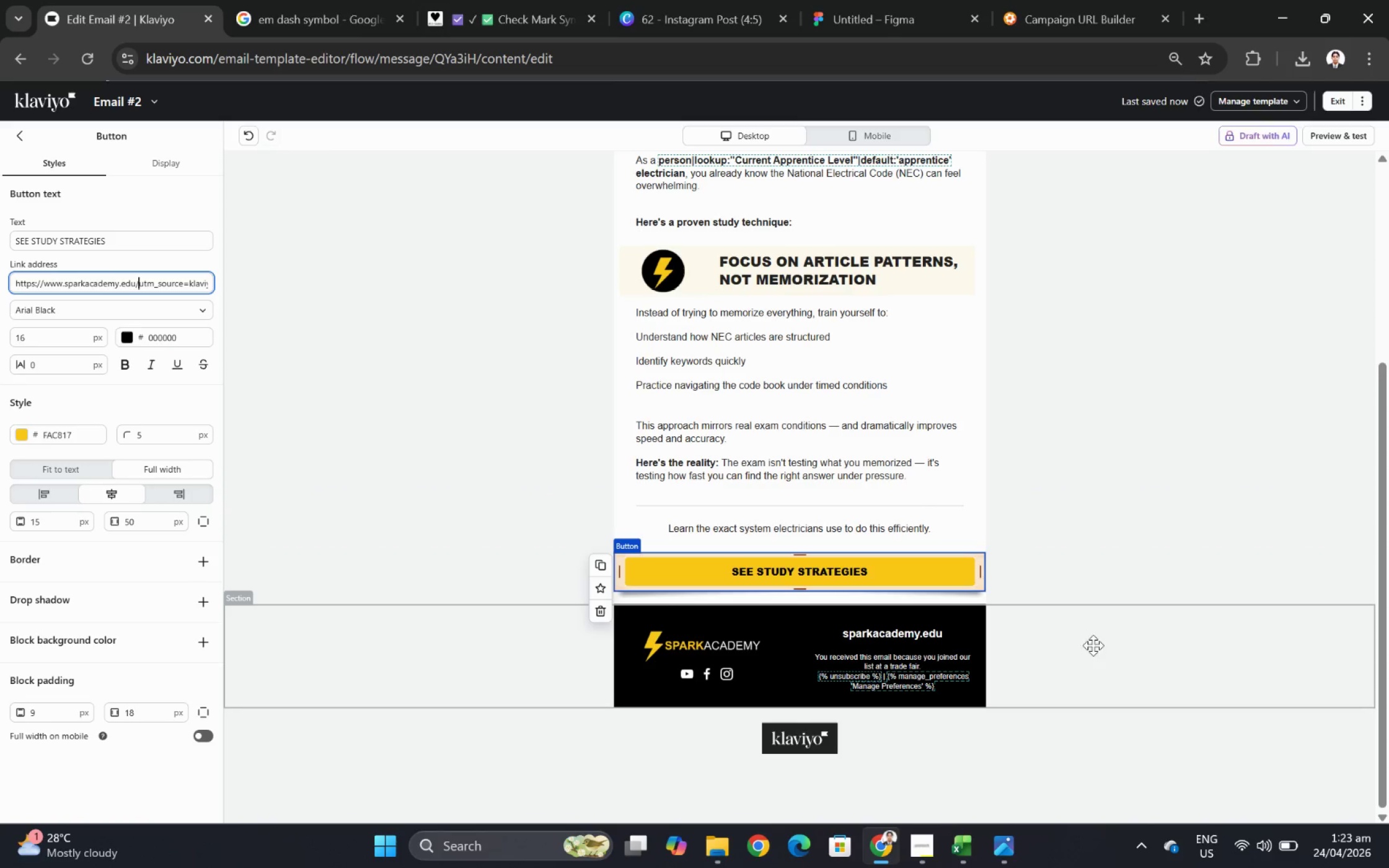 
left_click([1164, 623])
 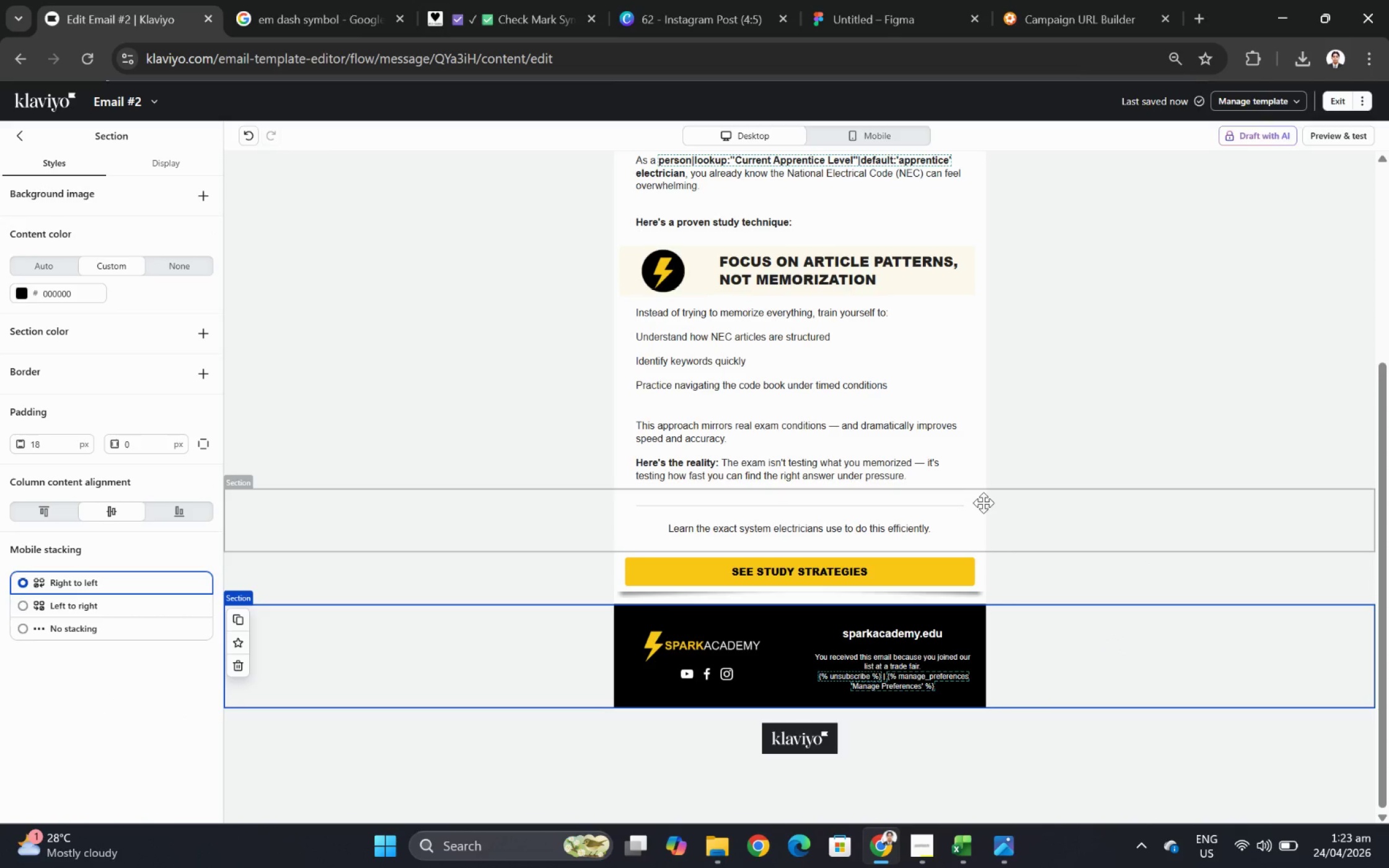 
left_click([886, 555])
 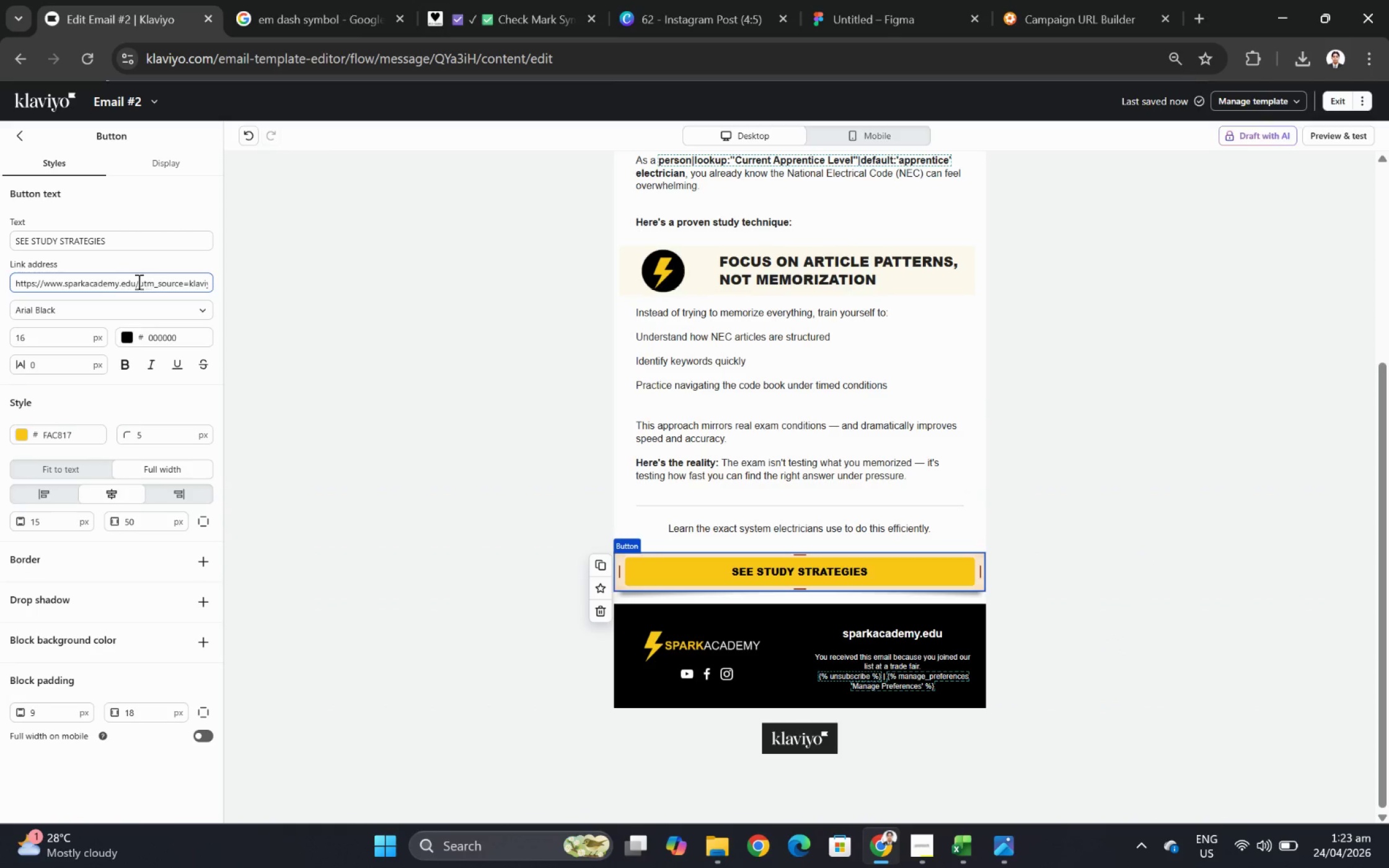 
left_click([138, 282])
 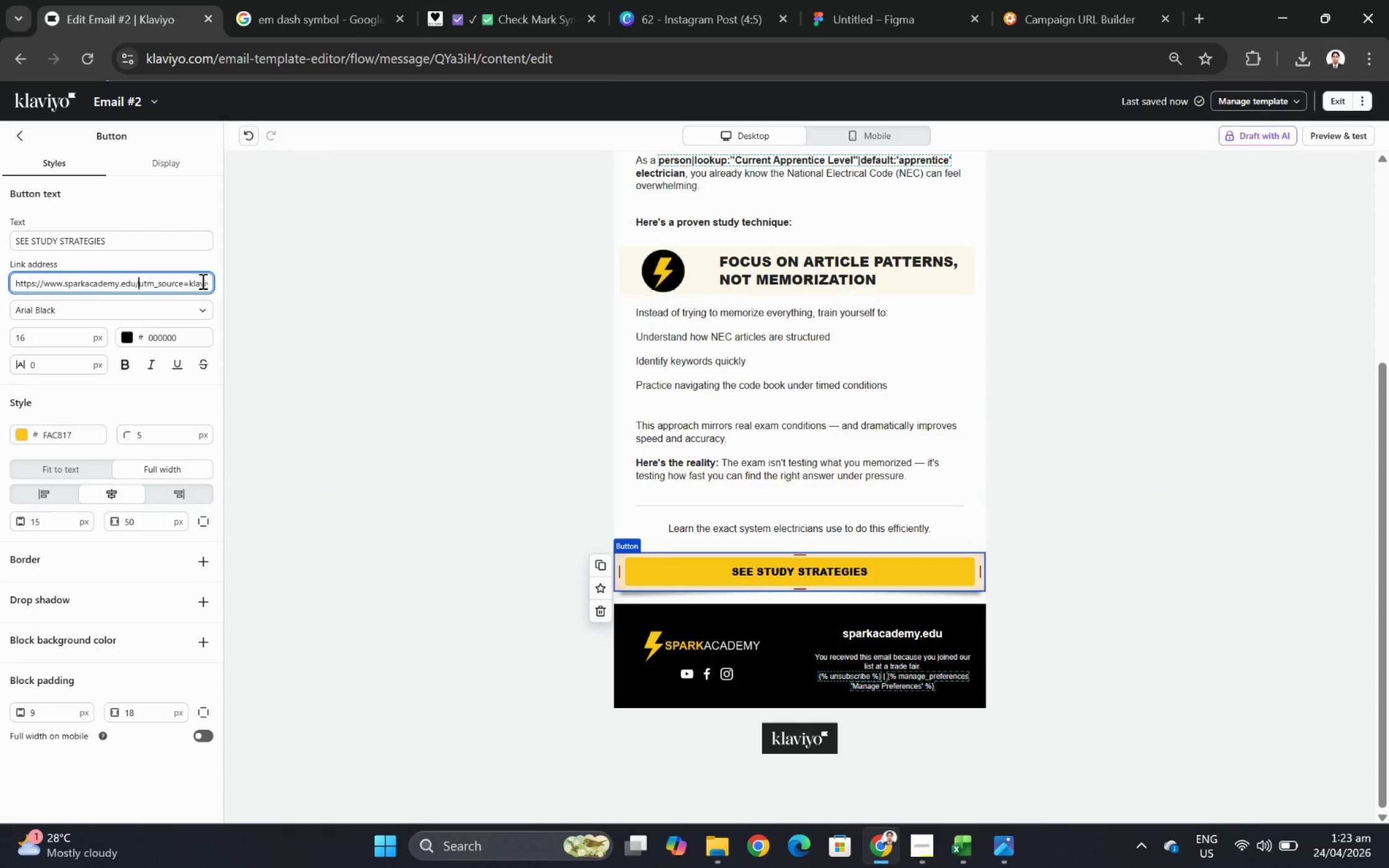 
key(Shift+Slash)
 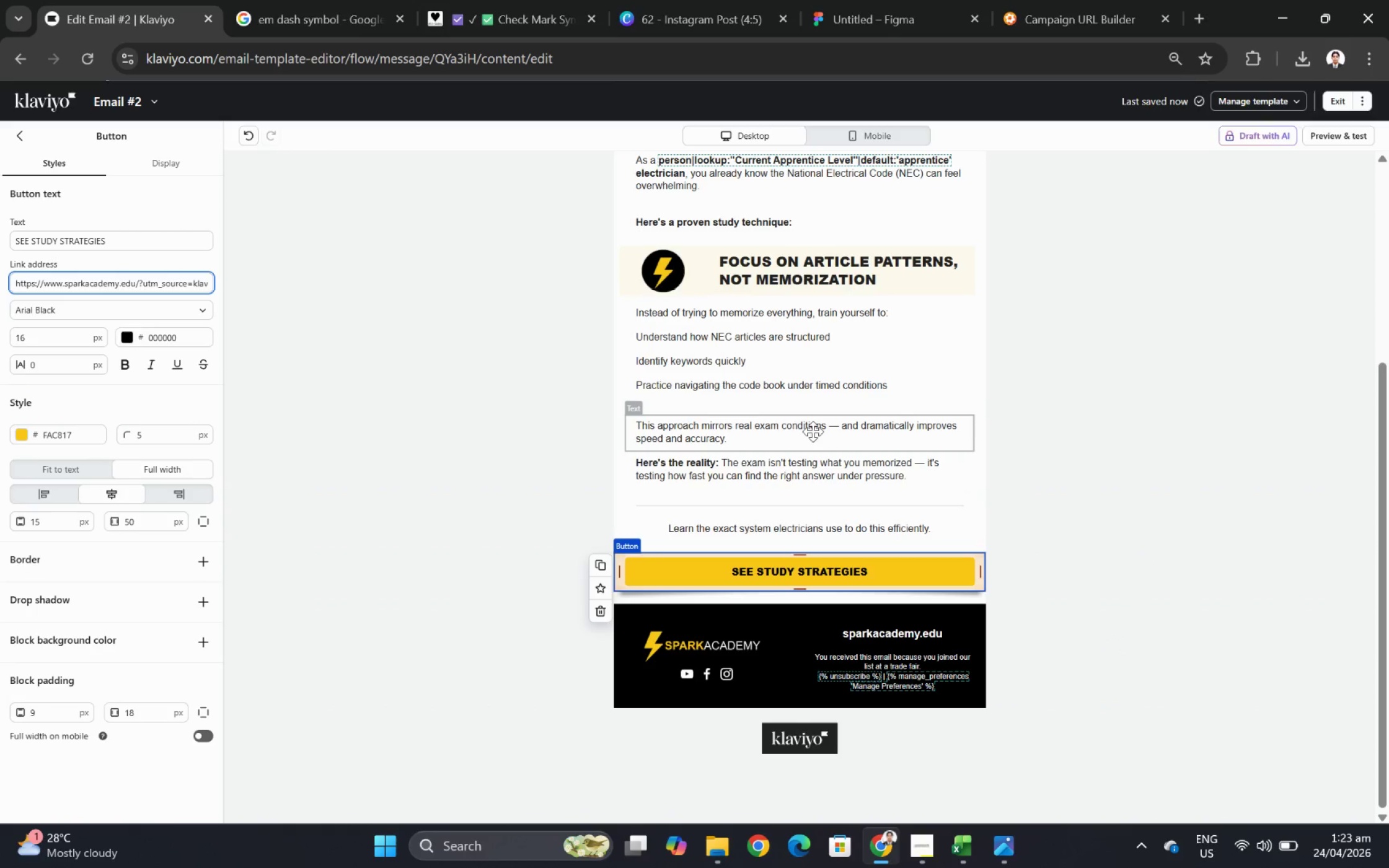 
left_click([872, 449])
 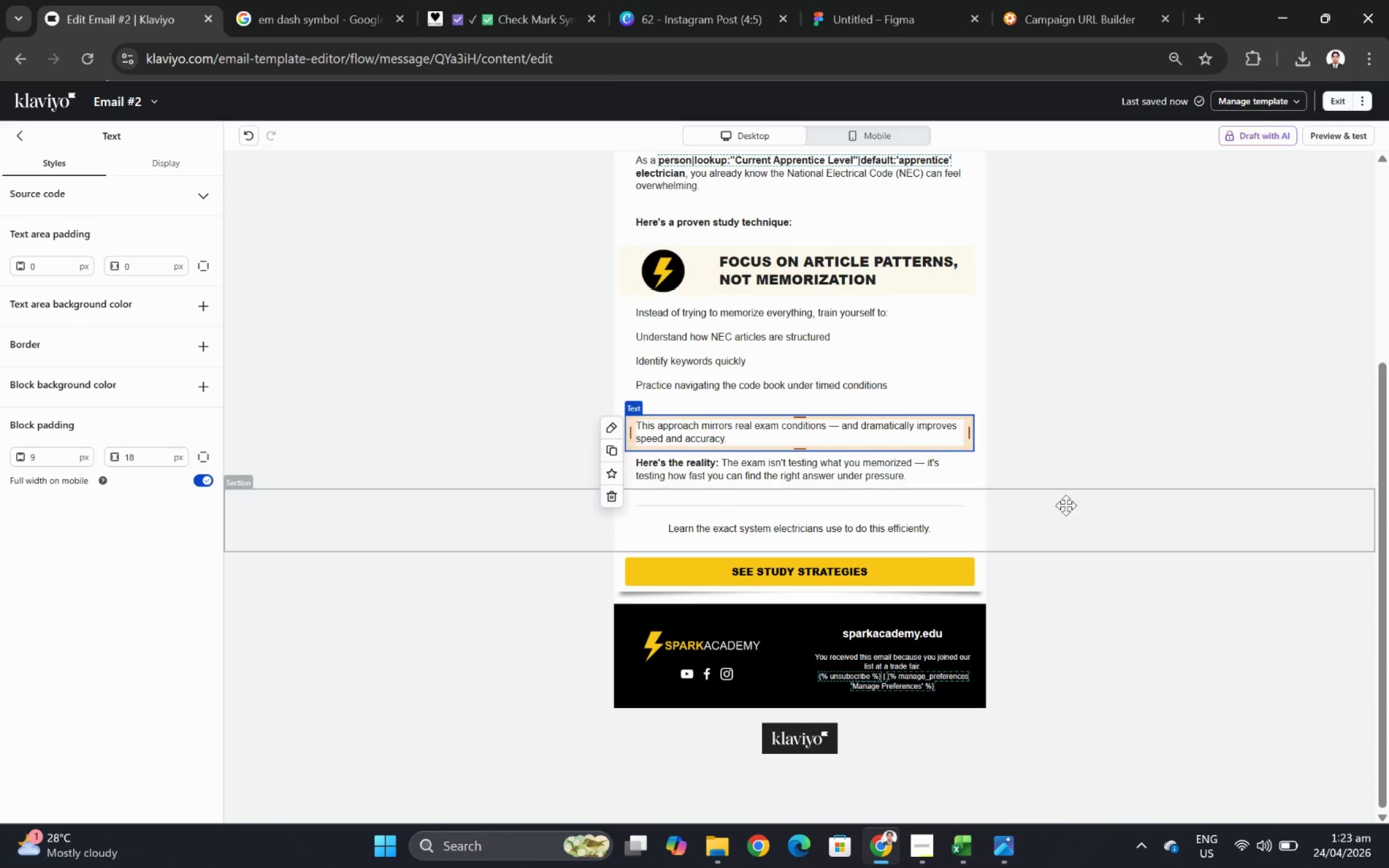 
scroll: coordinate [1121, 540], scroll_direction: up, amount: 2.0
 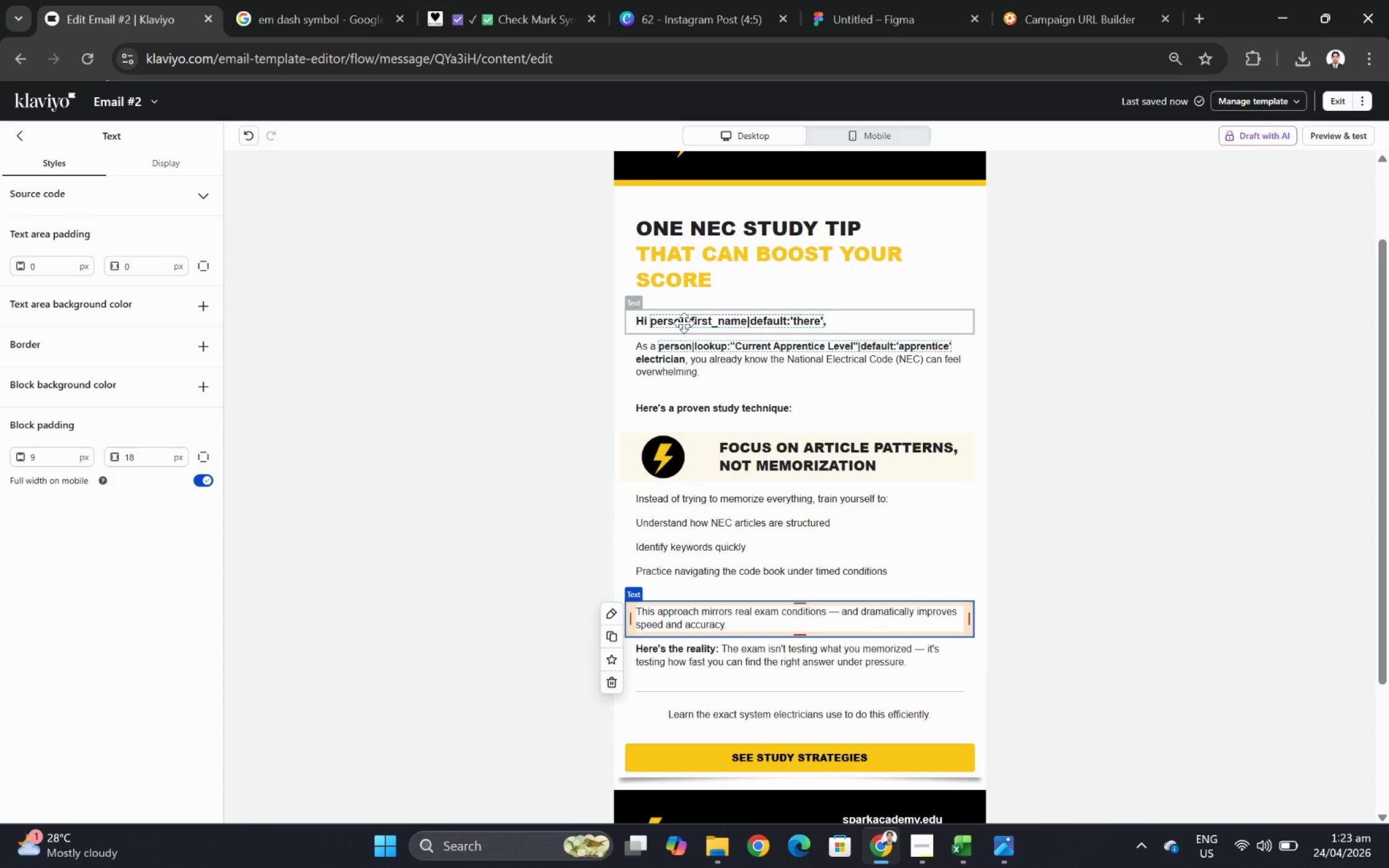 
left_click([1198, 607])
 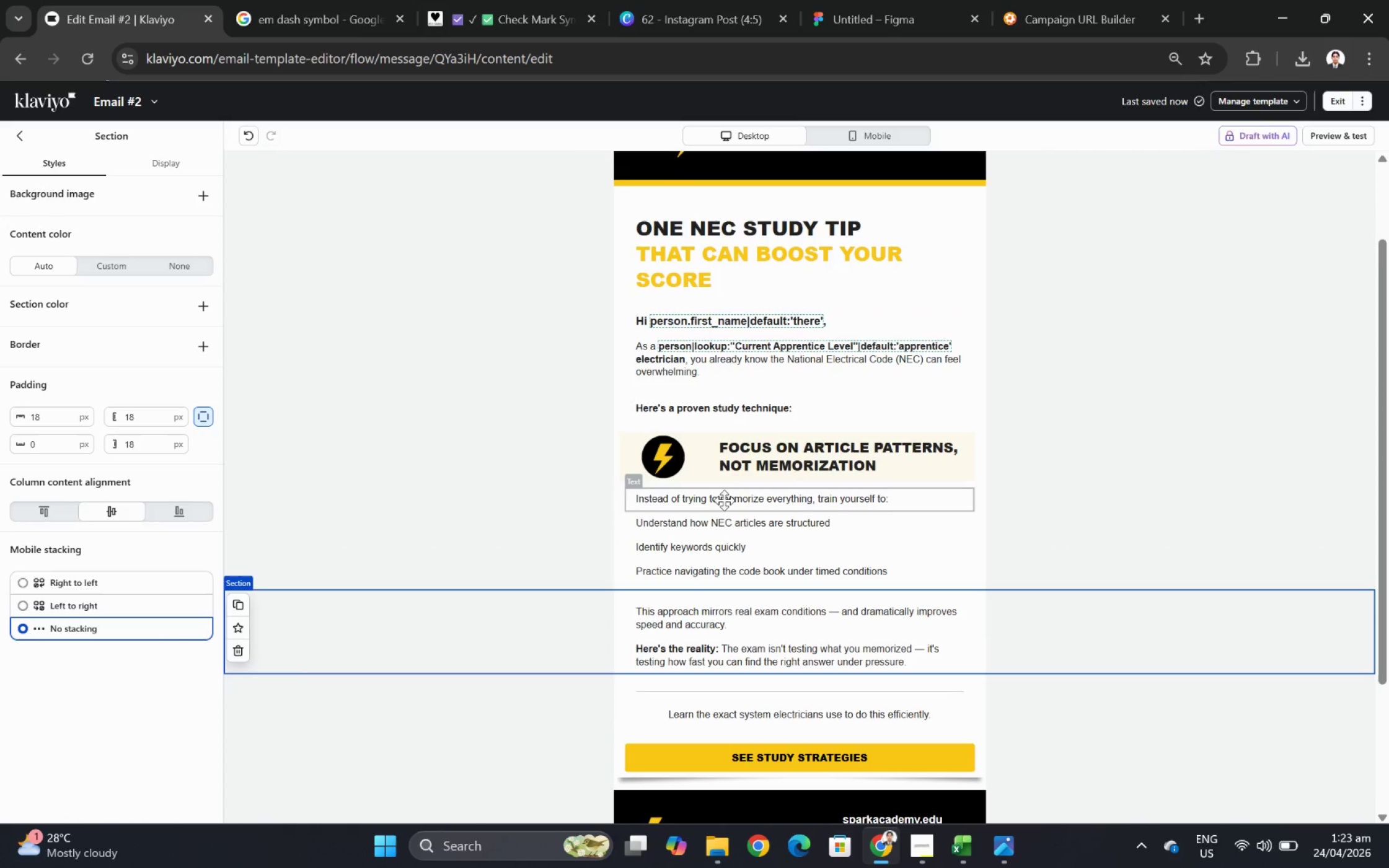 
wait(9.59)
 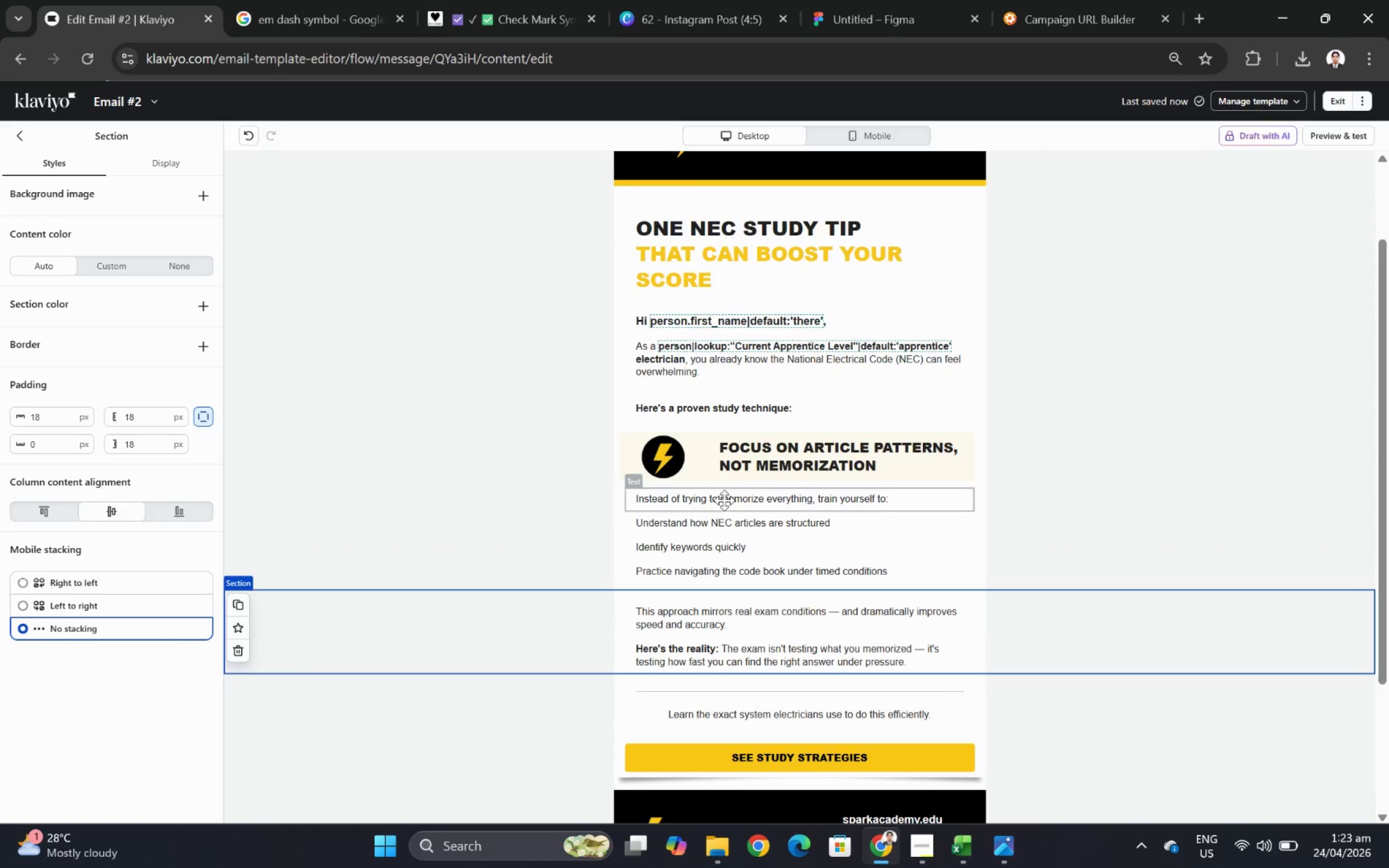 
left_click([649, 0])
 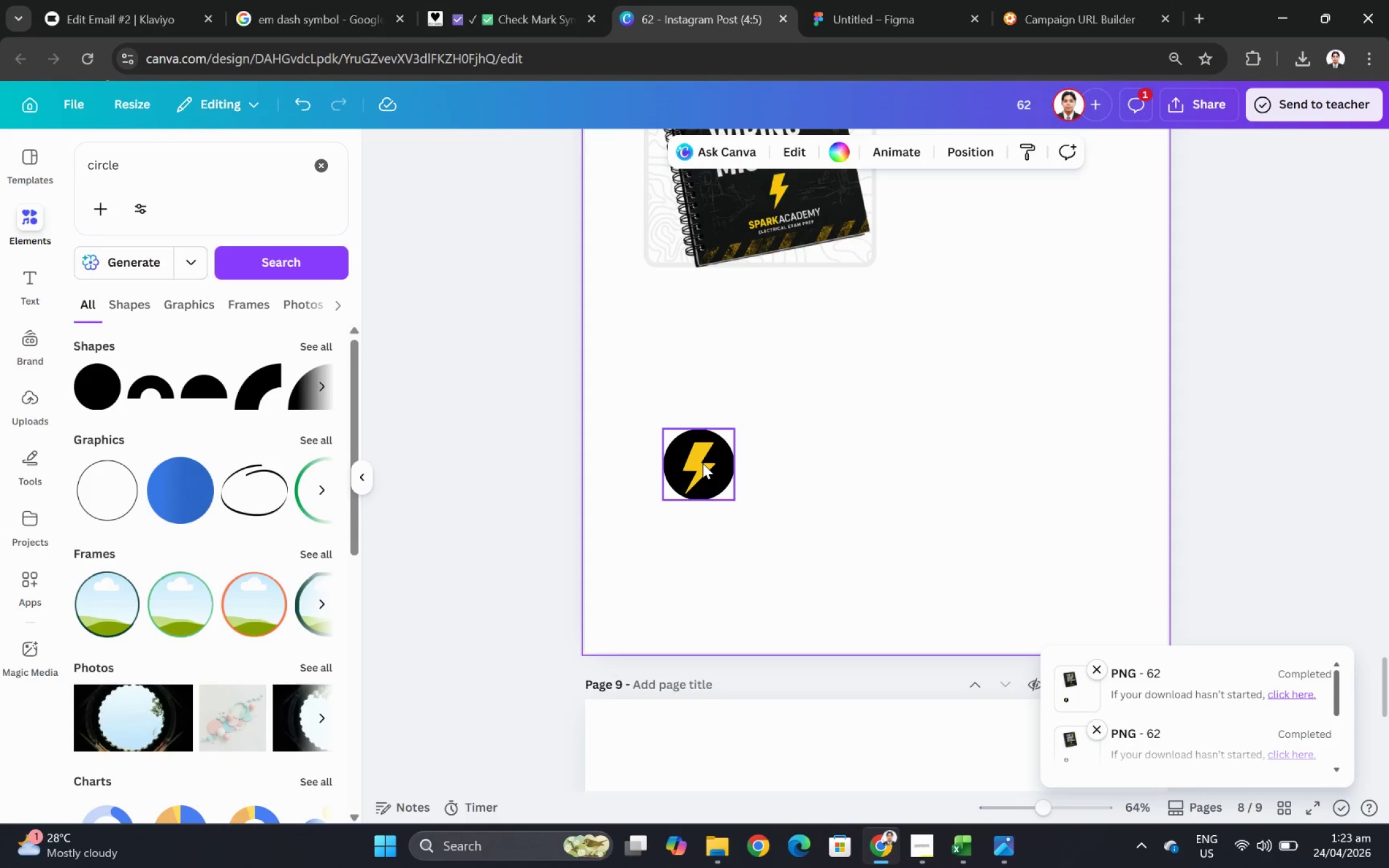 
left_click([702, 463])
 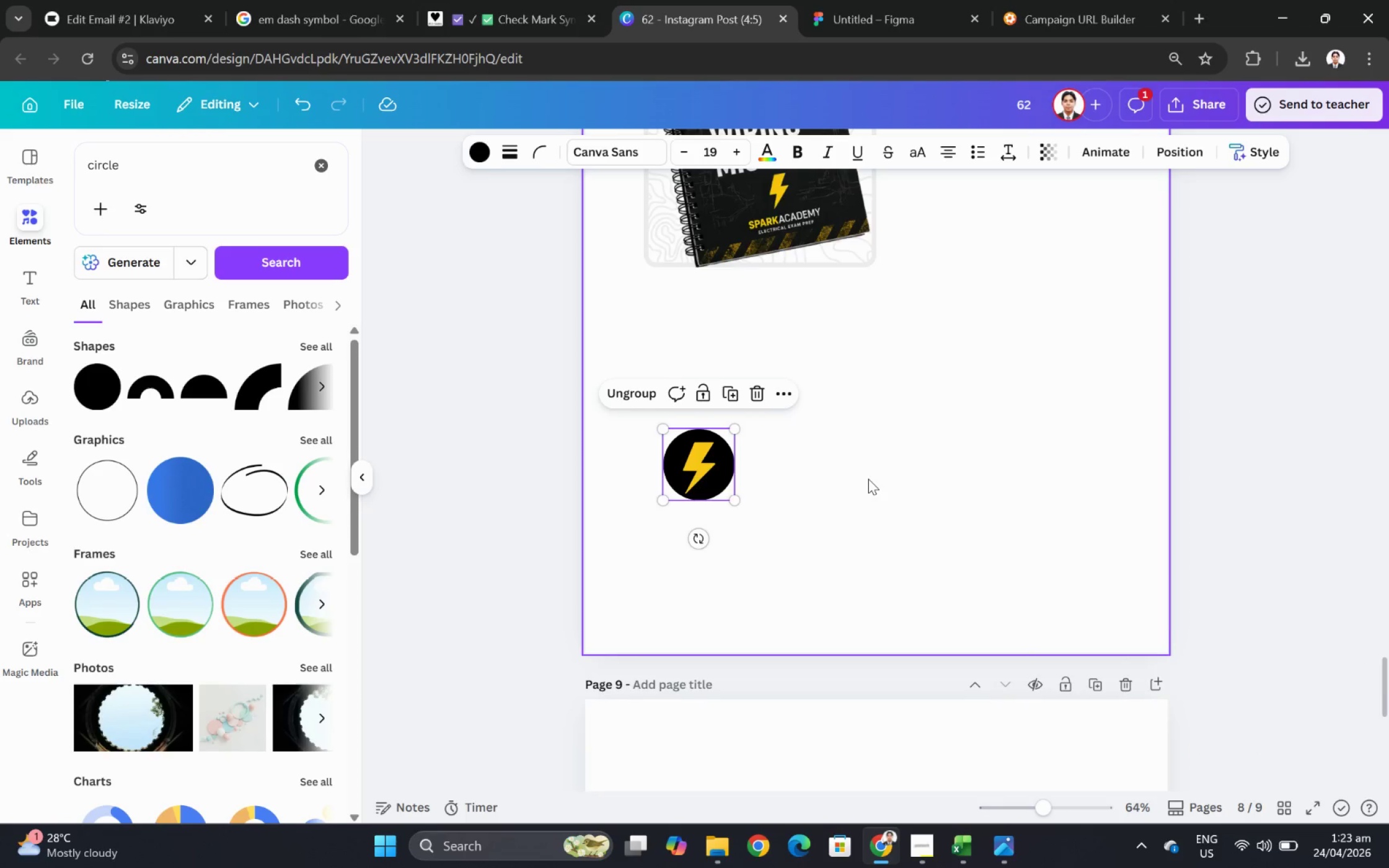 
scroll: coordinate [871, 478], scroll_direction: down, amount: 2.0
 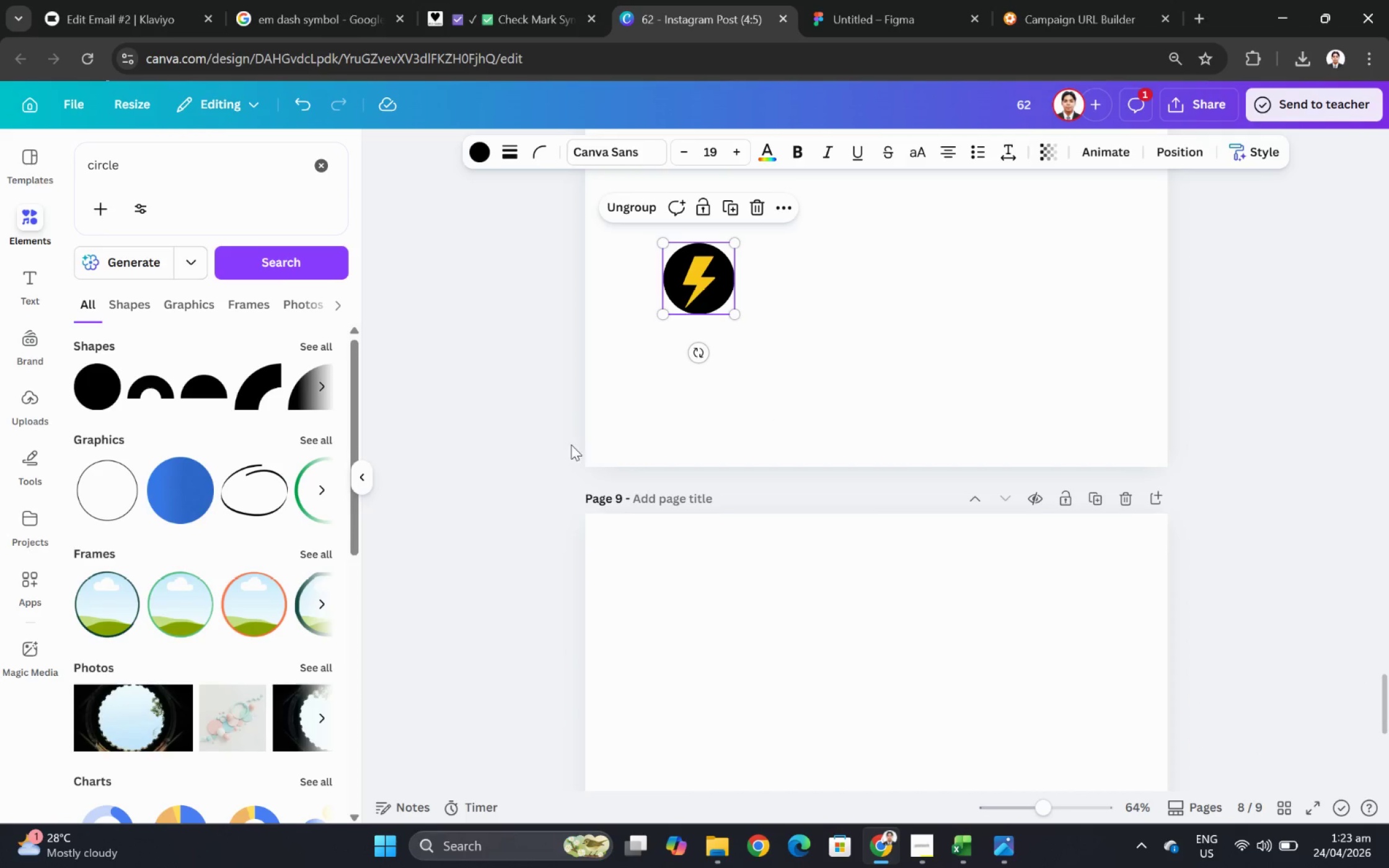 
double_click([158, 172])
 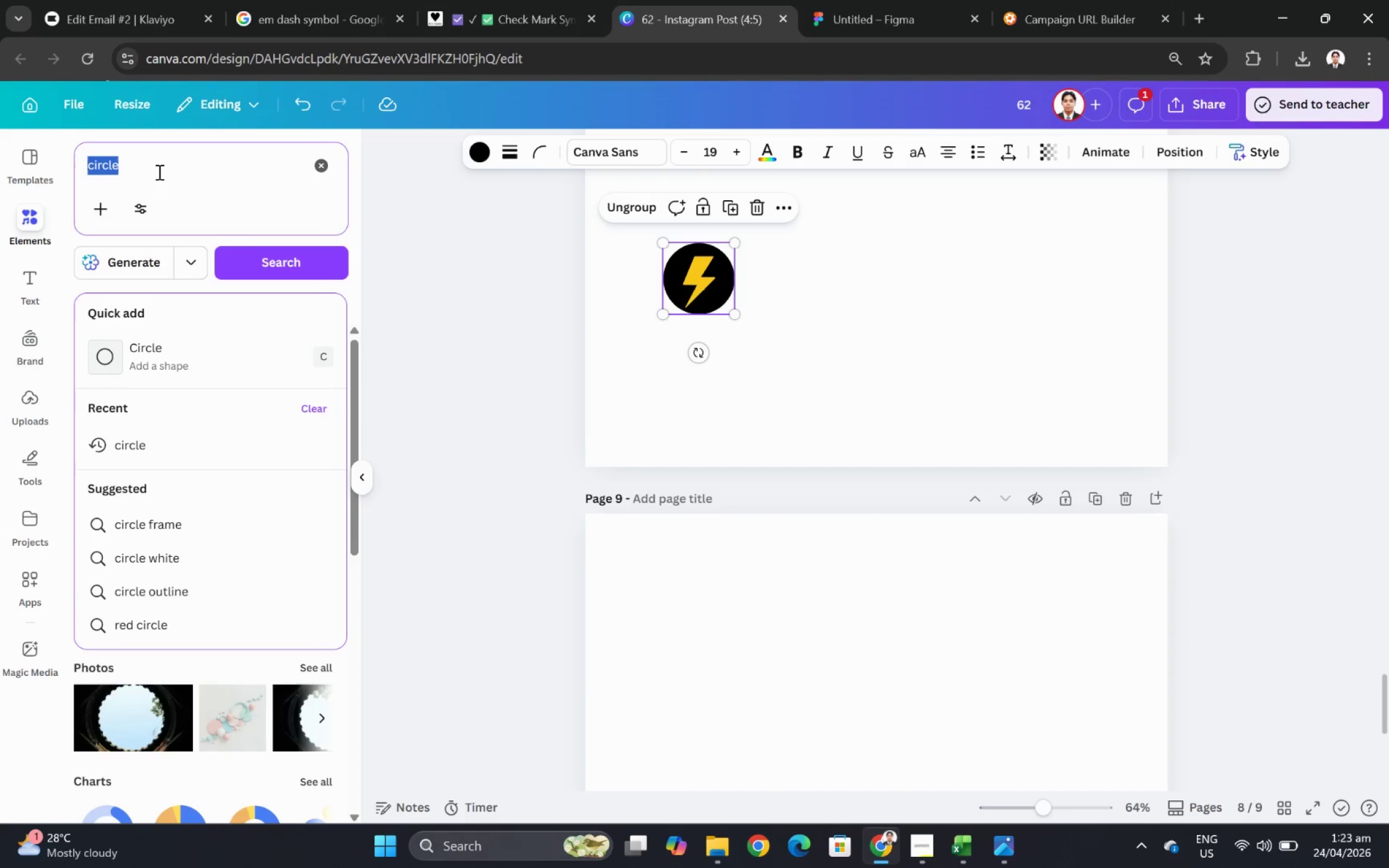 
triple_click([158, 172])
 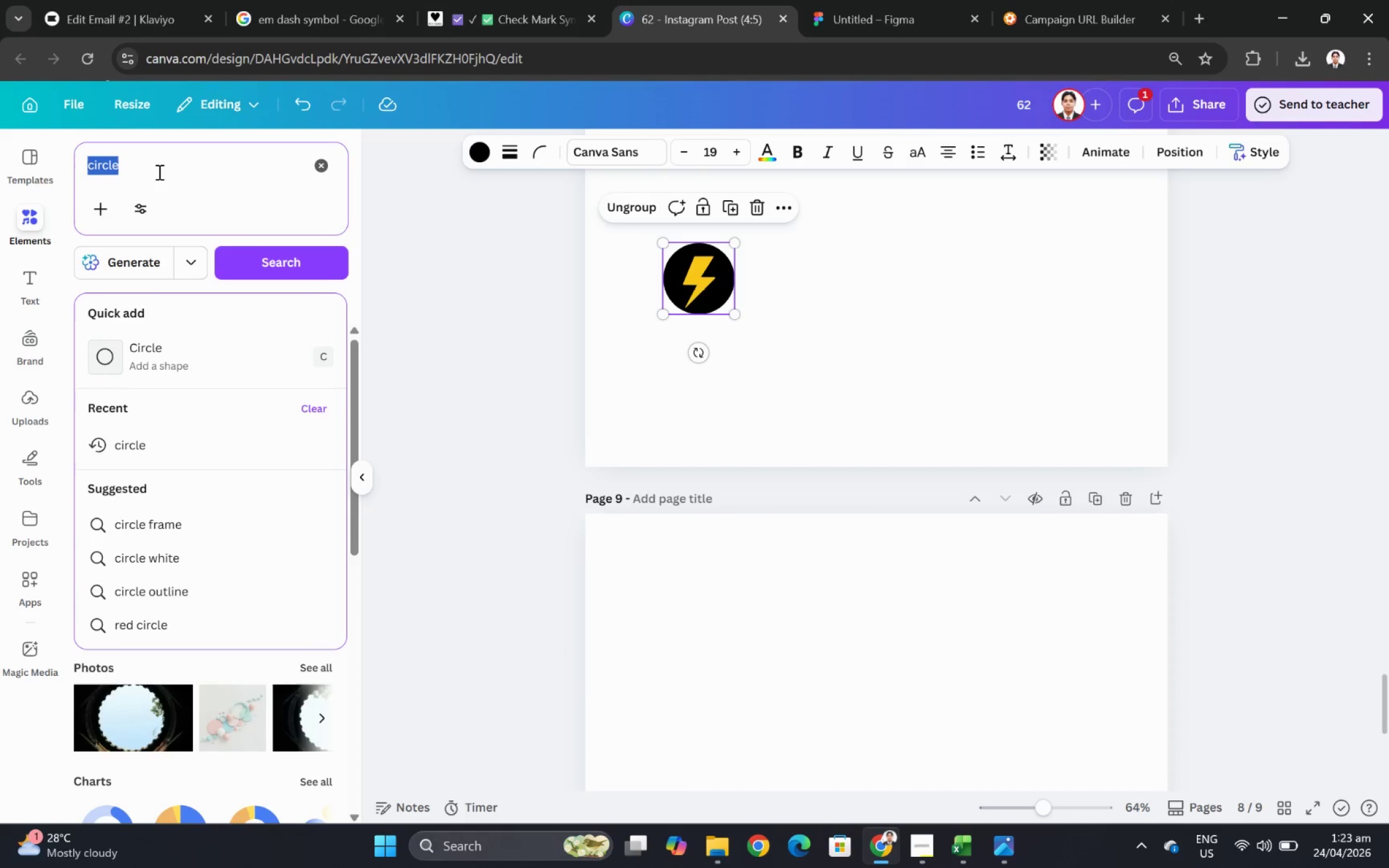 
type(CHECK MARK)
 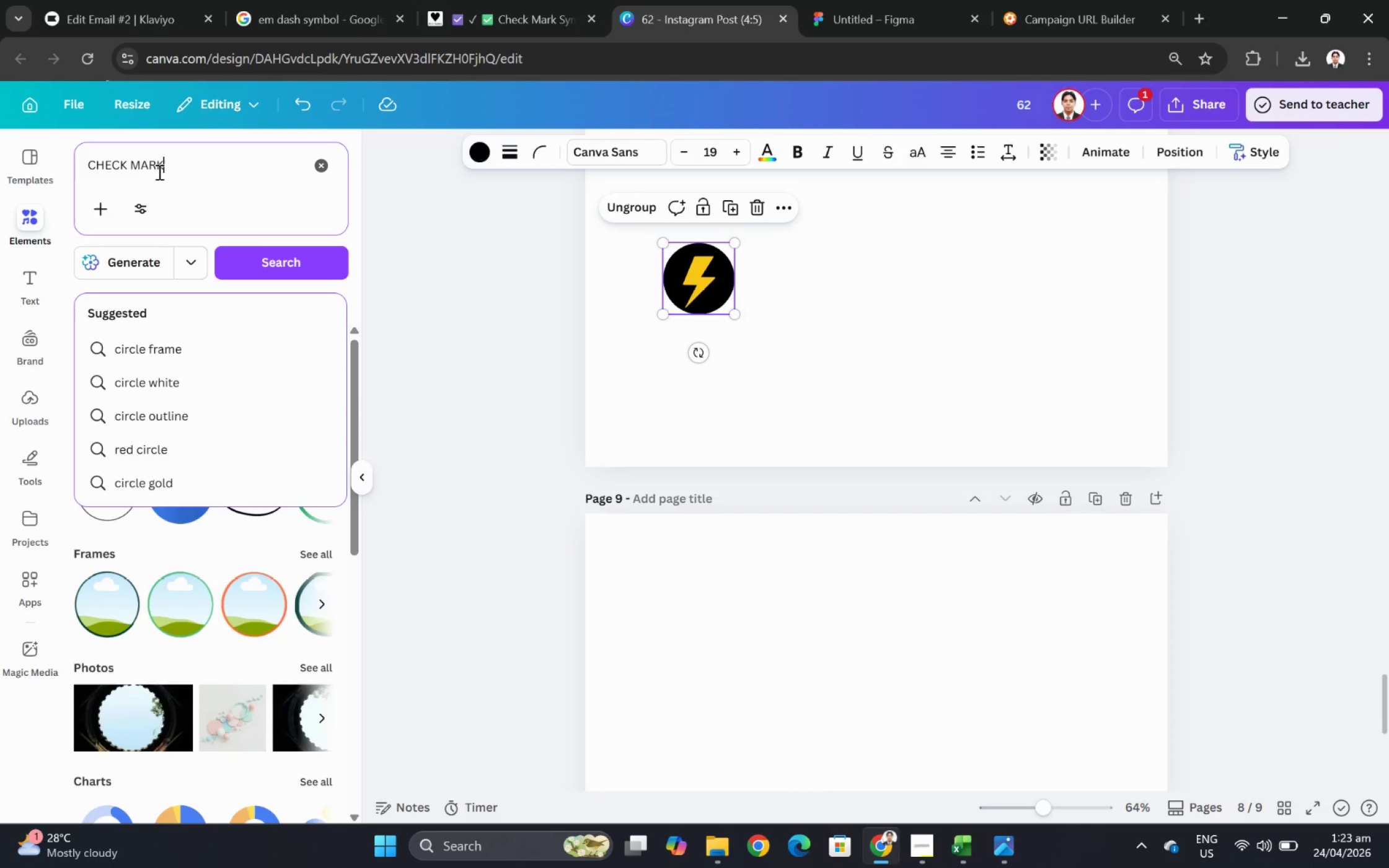 
key(Enter)
 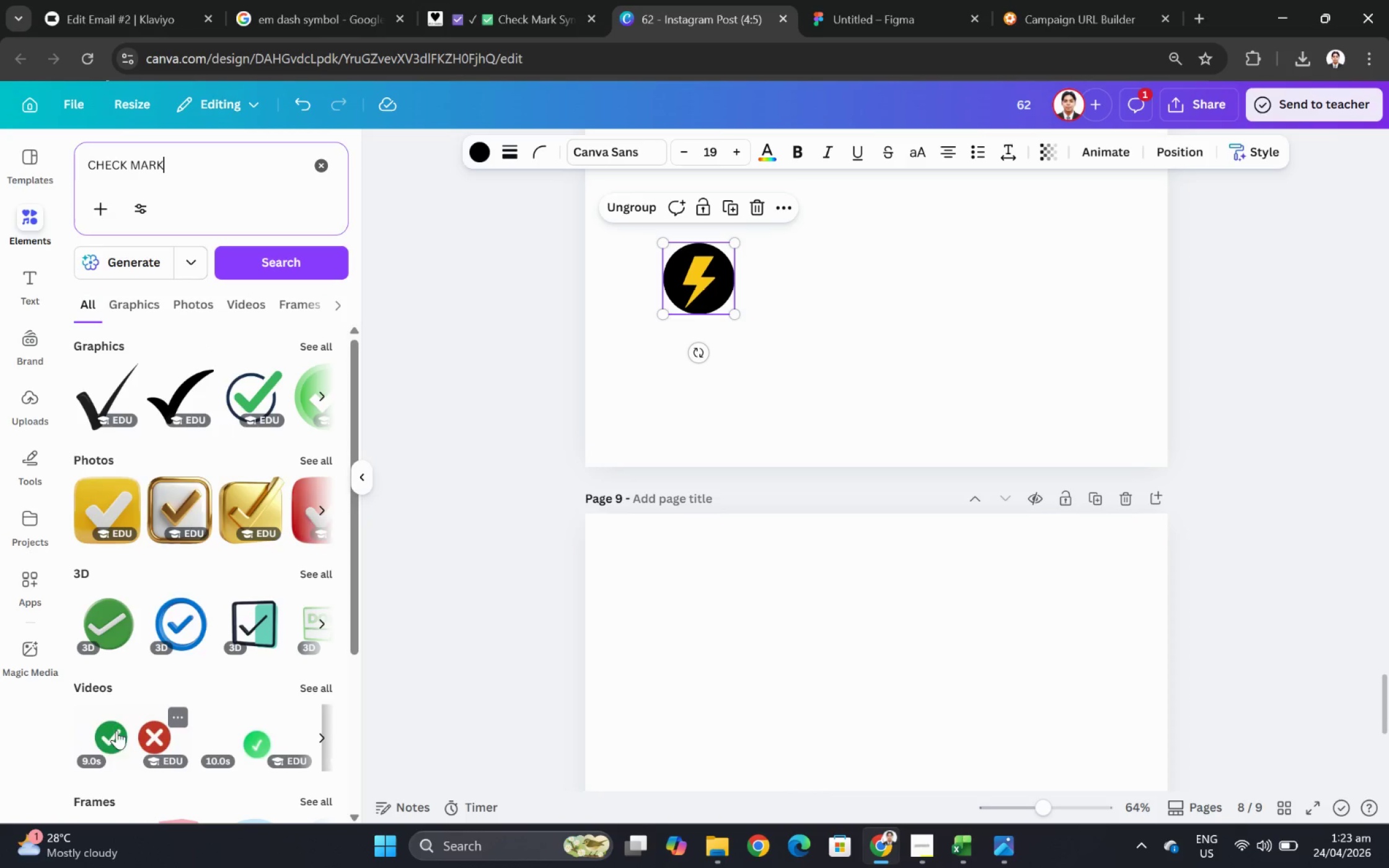 
wait(5.49)
 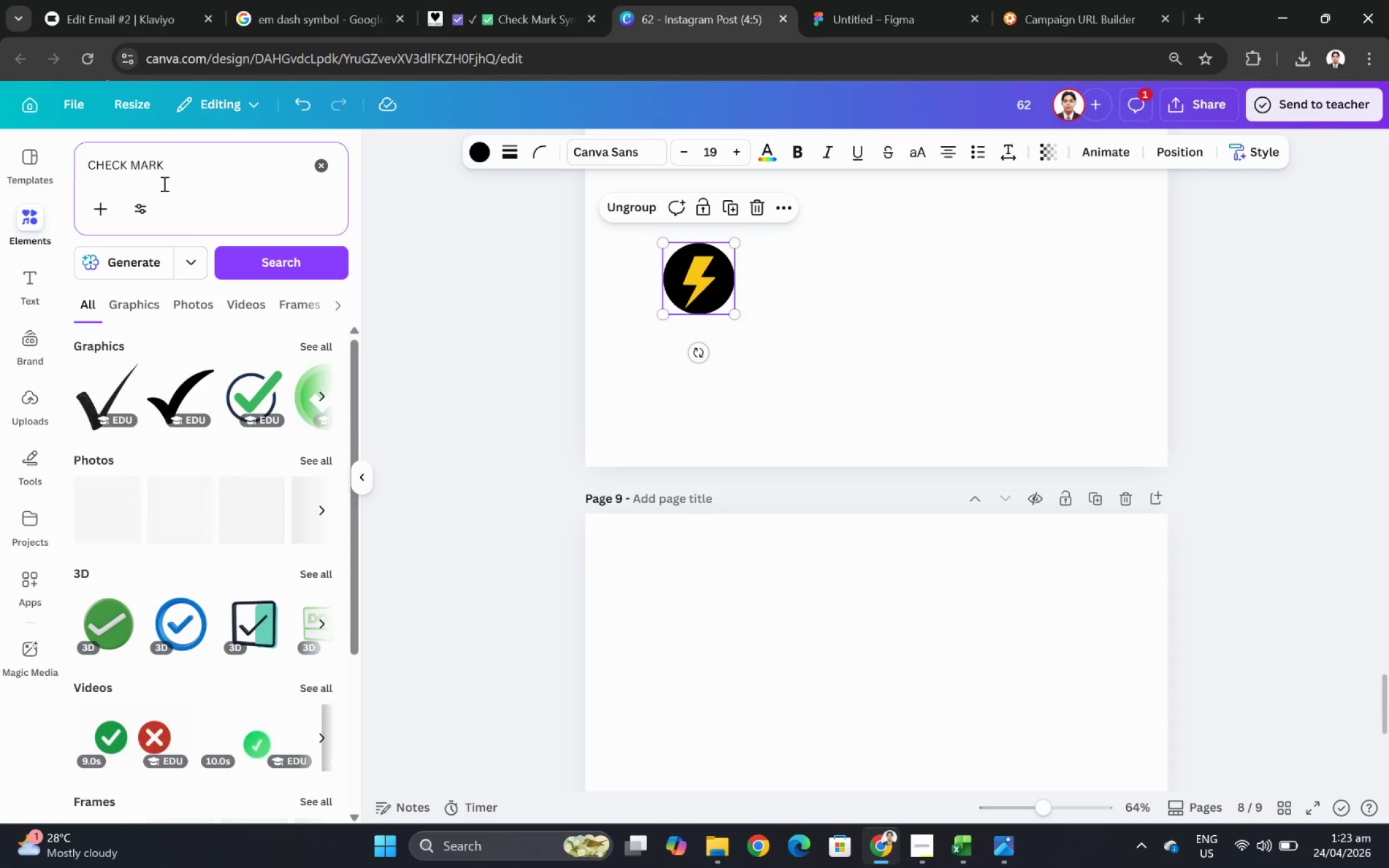 
left_click([317, 346])
 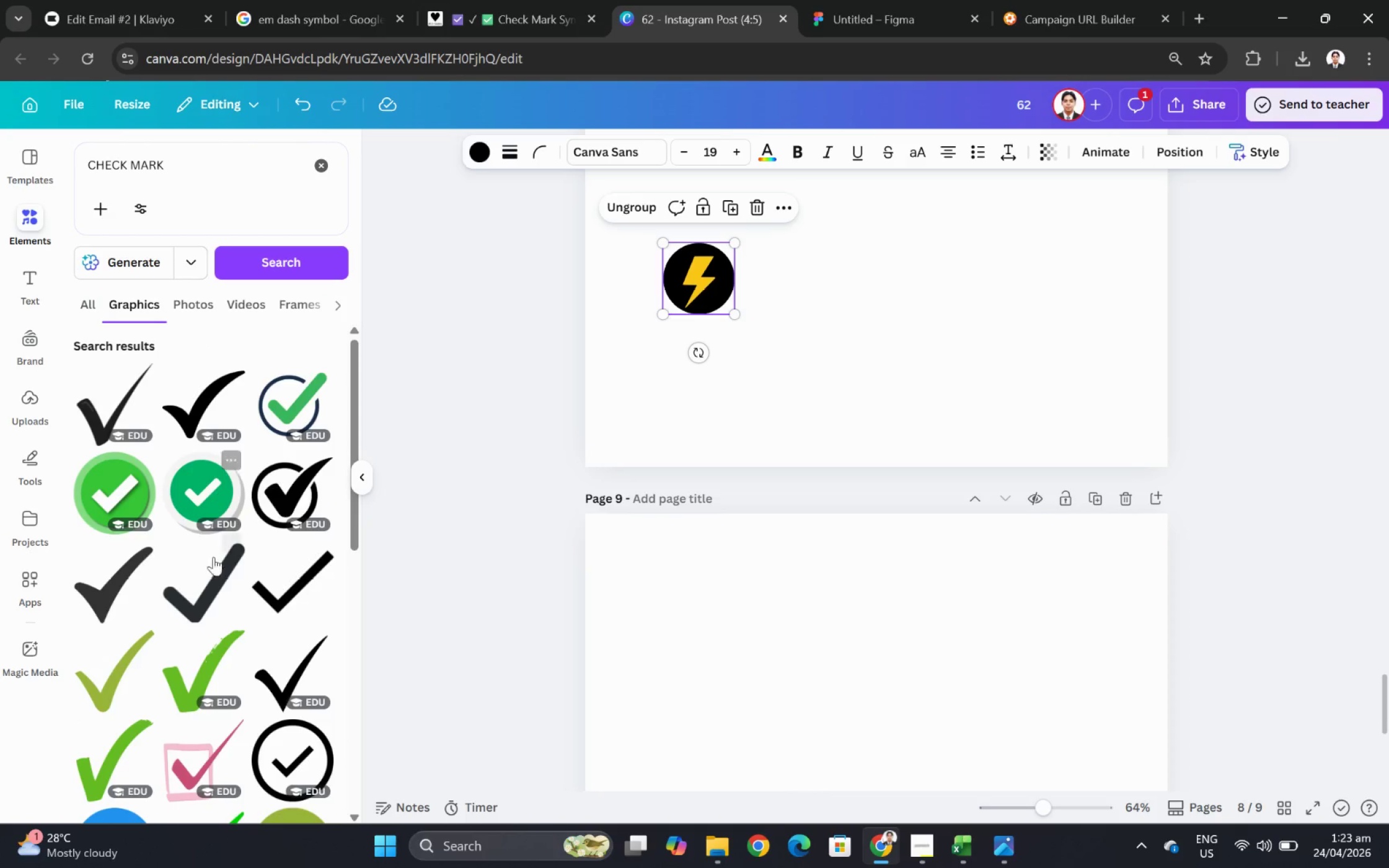 
scroll: coordinate [323, 505], scroll_direction: down, amount: 2.0
 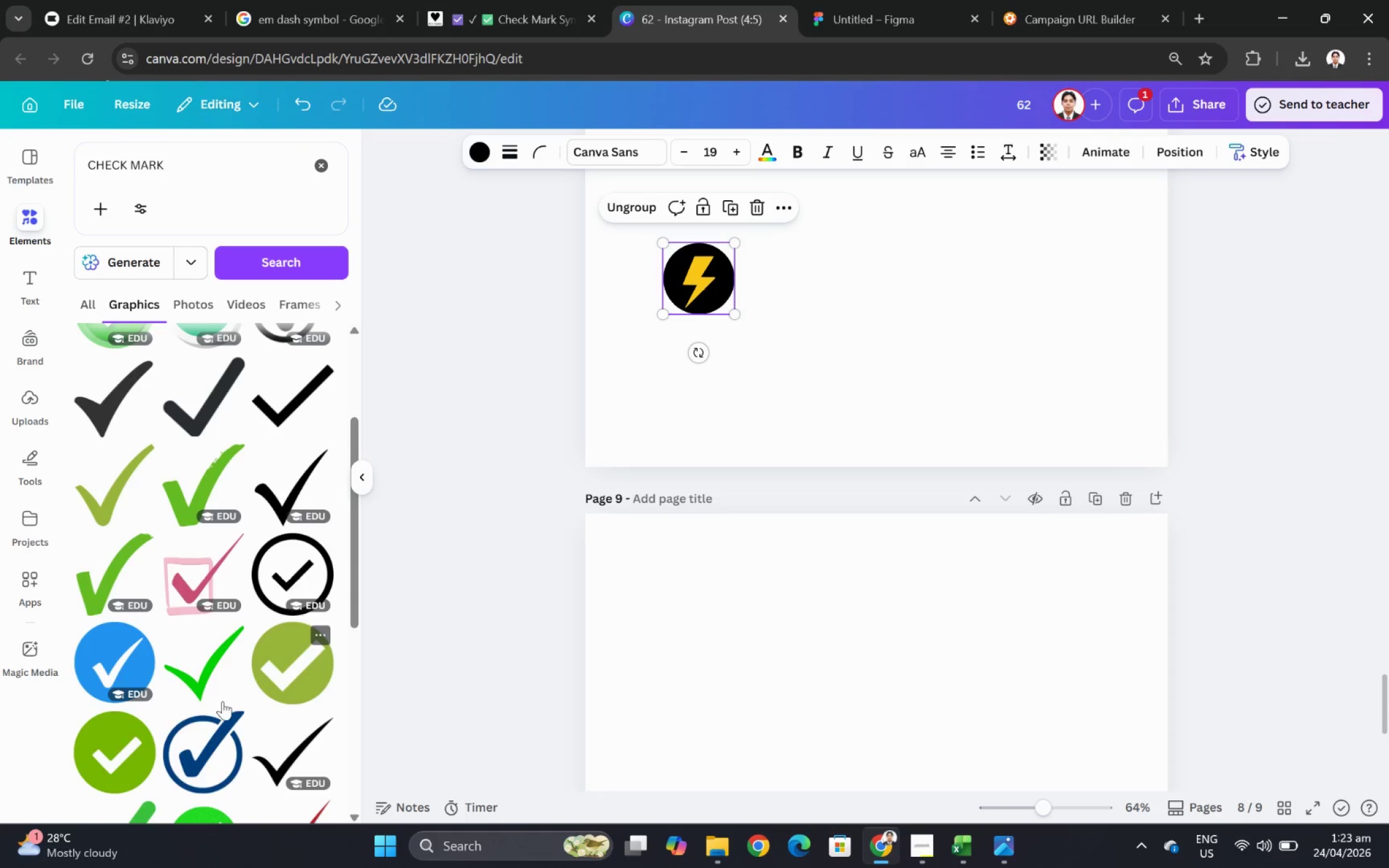 
left_click([124, 722])
 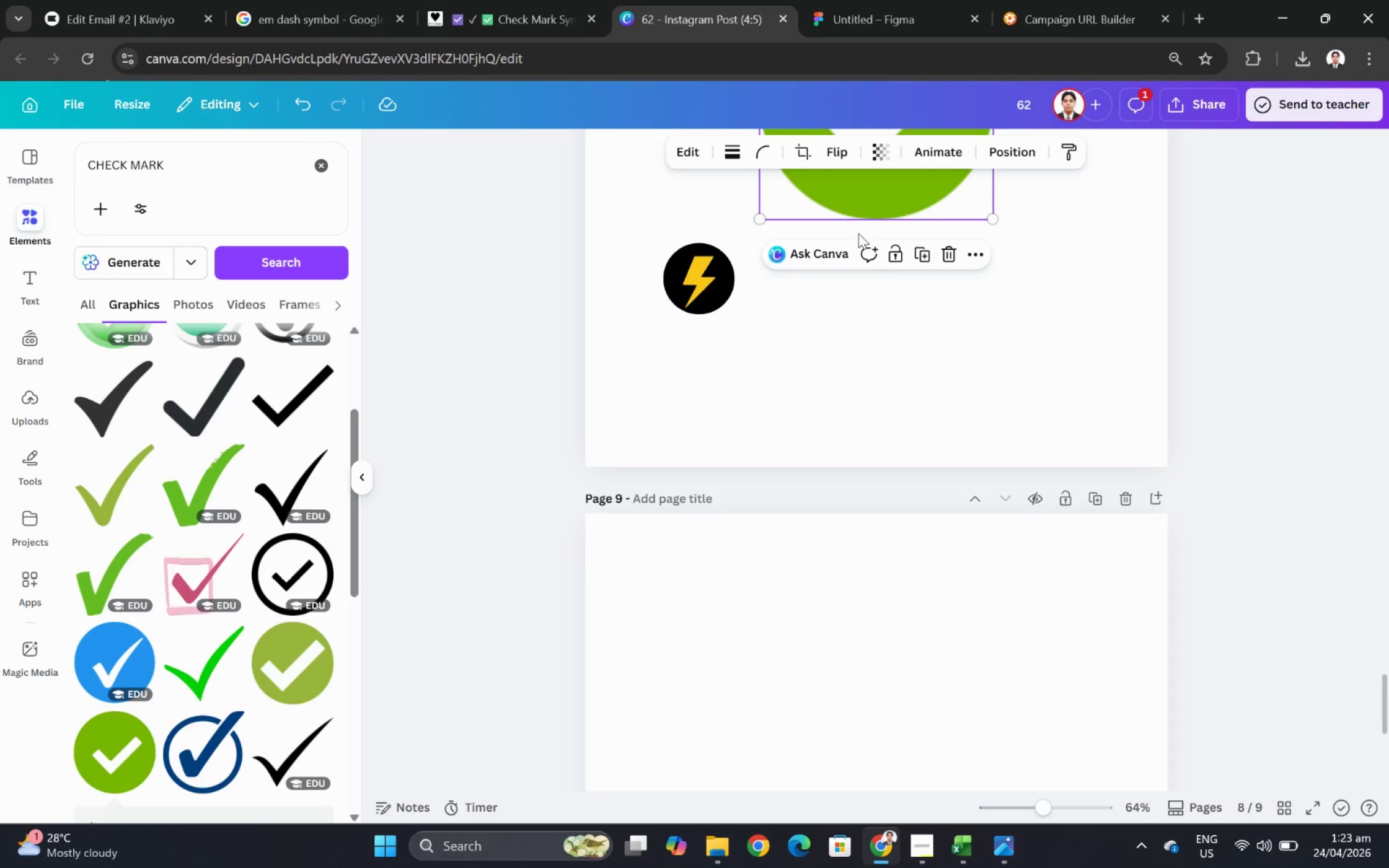 
left_click_drag(start_coordinate=[871, 177], to_coordinate=[727, 738])
 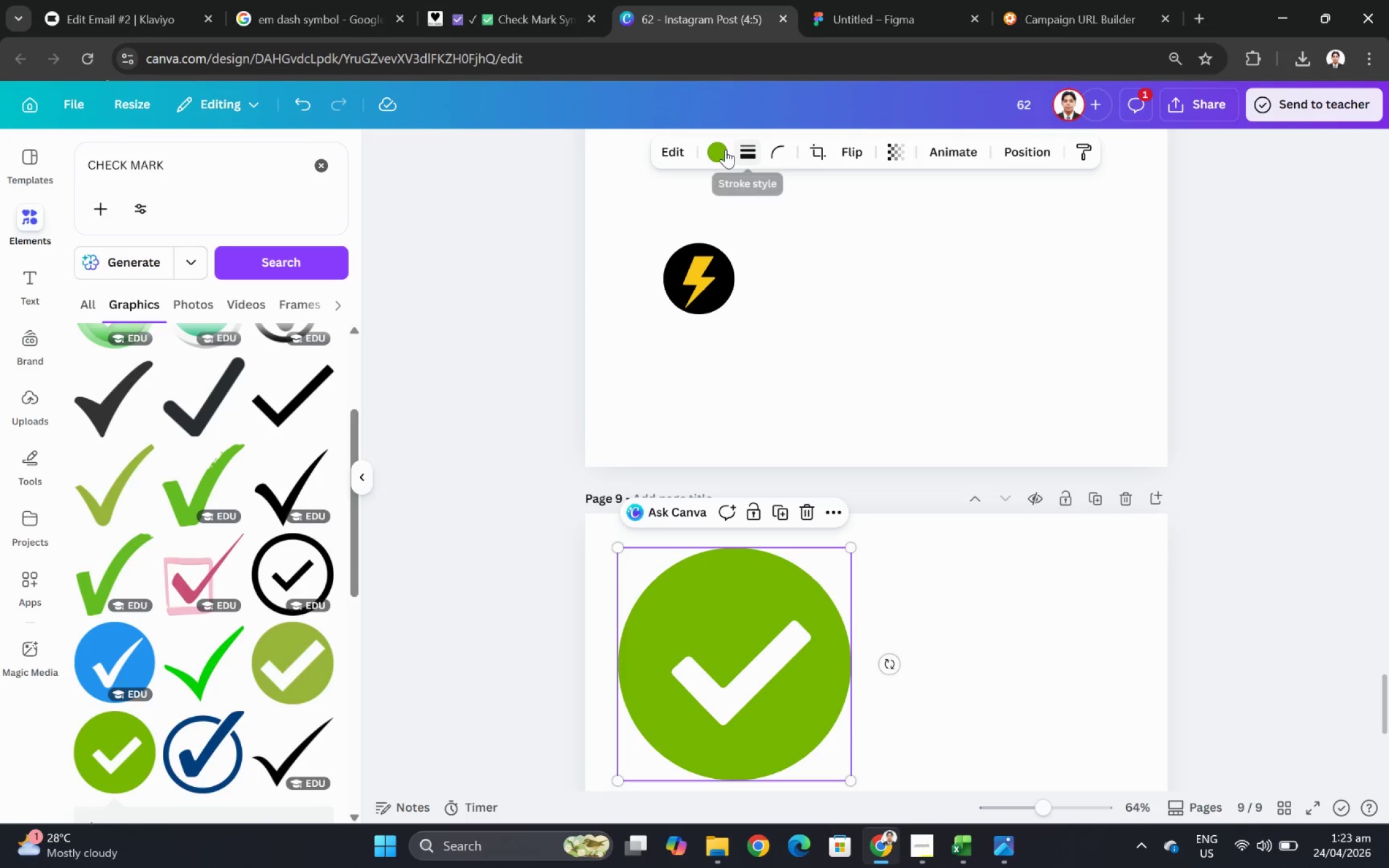 
left_click([713, 143])
 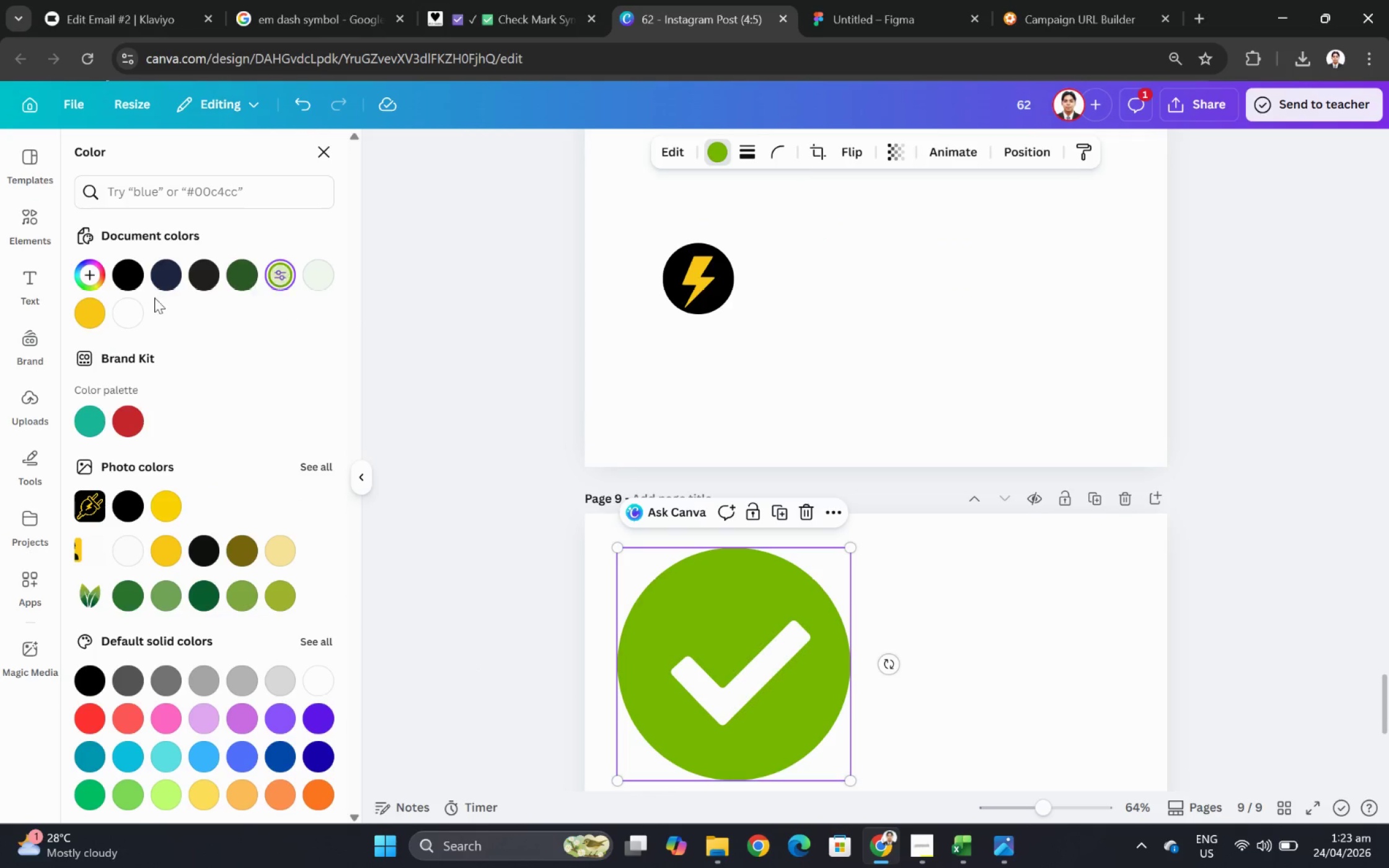 
left_click([94, 310])
 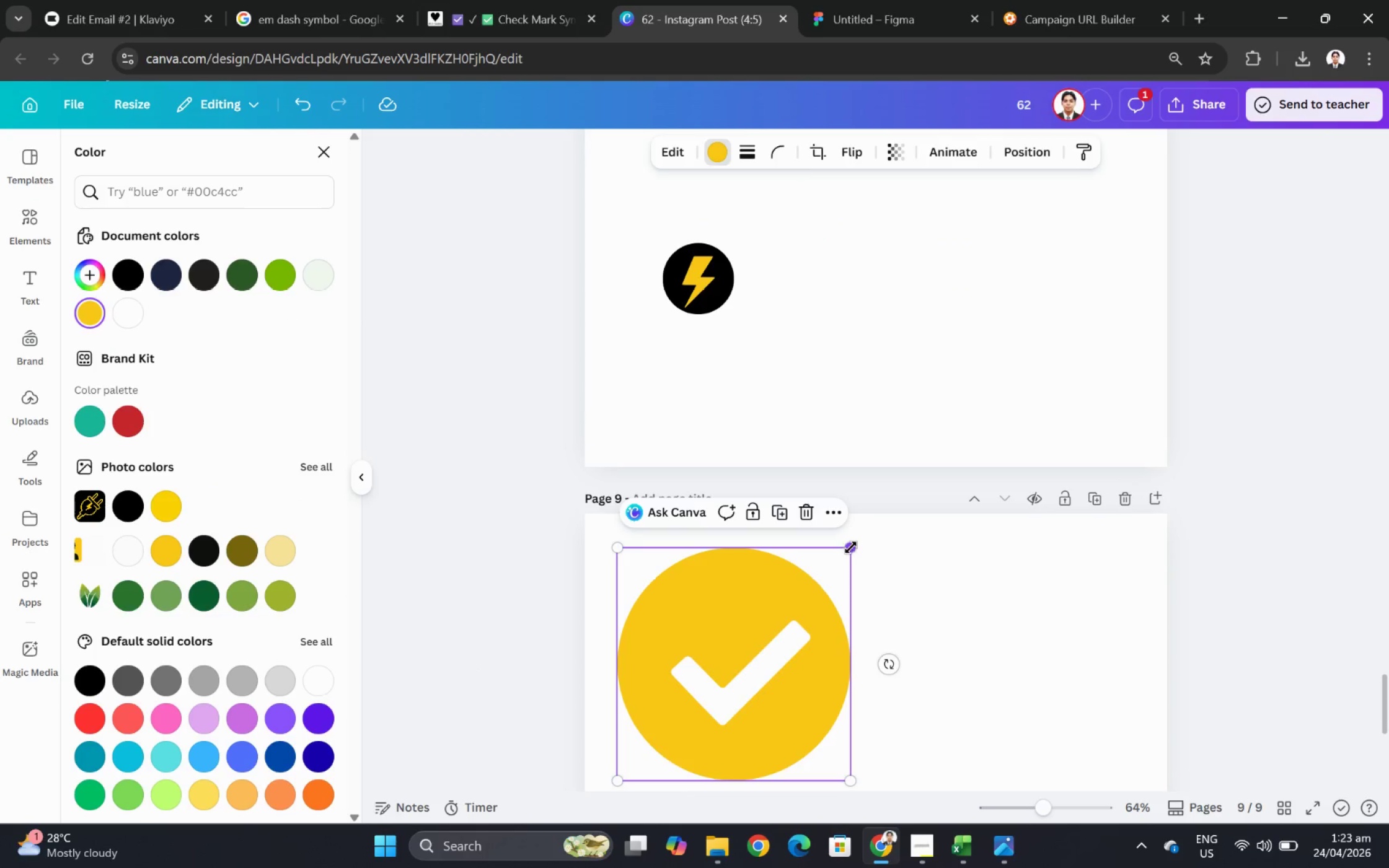 
left_click_drag(start_coordinate=[850, 546], to_coordinate=[663, 758])
 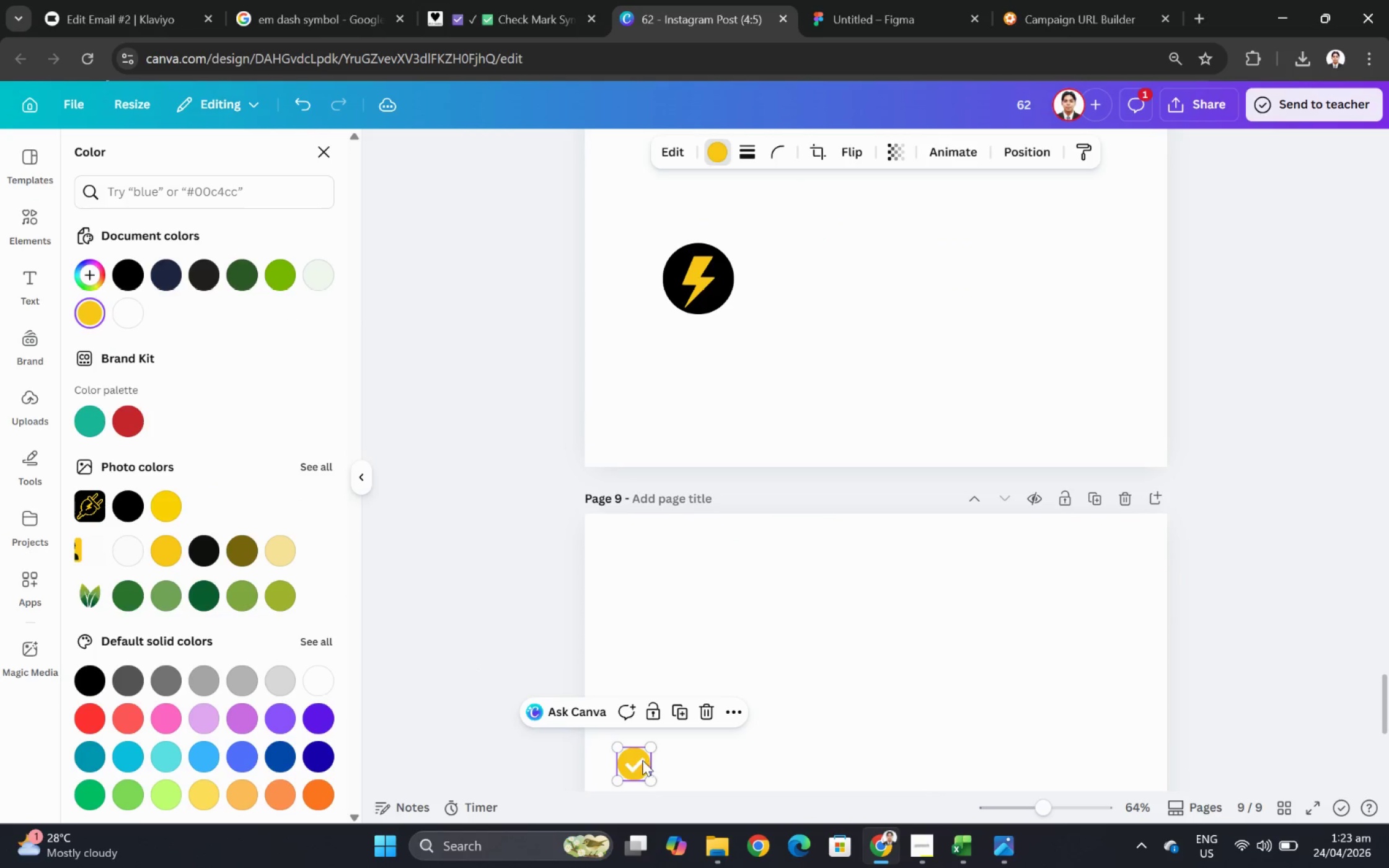 
left_click_drag(start_coordinate=[636, 763], to_coordinate=[704, 356])
 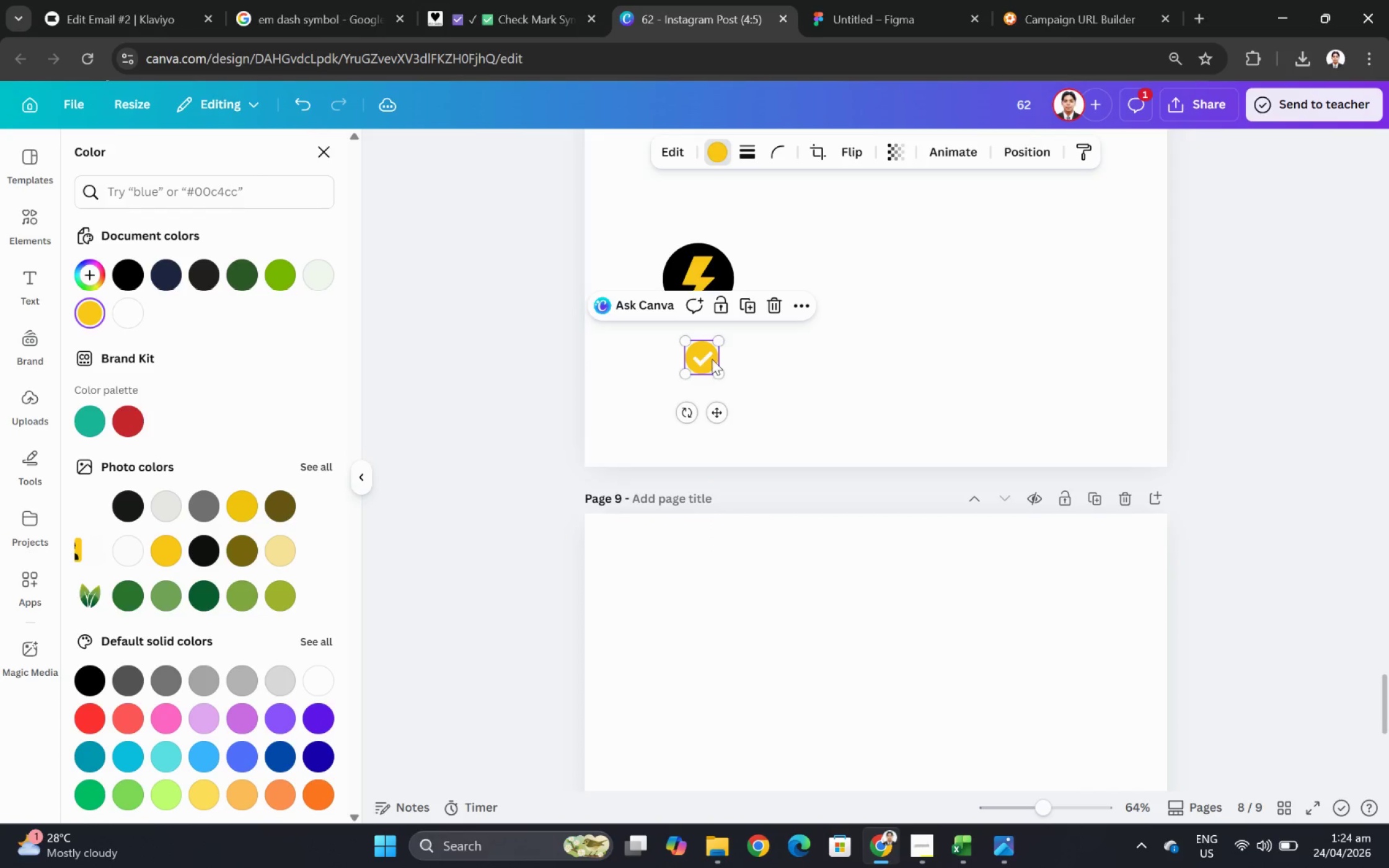 
left_click_drag(start_coordinate=[707, 357], to_coordinate=[673, 652])
 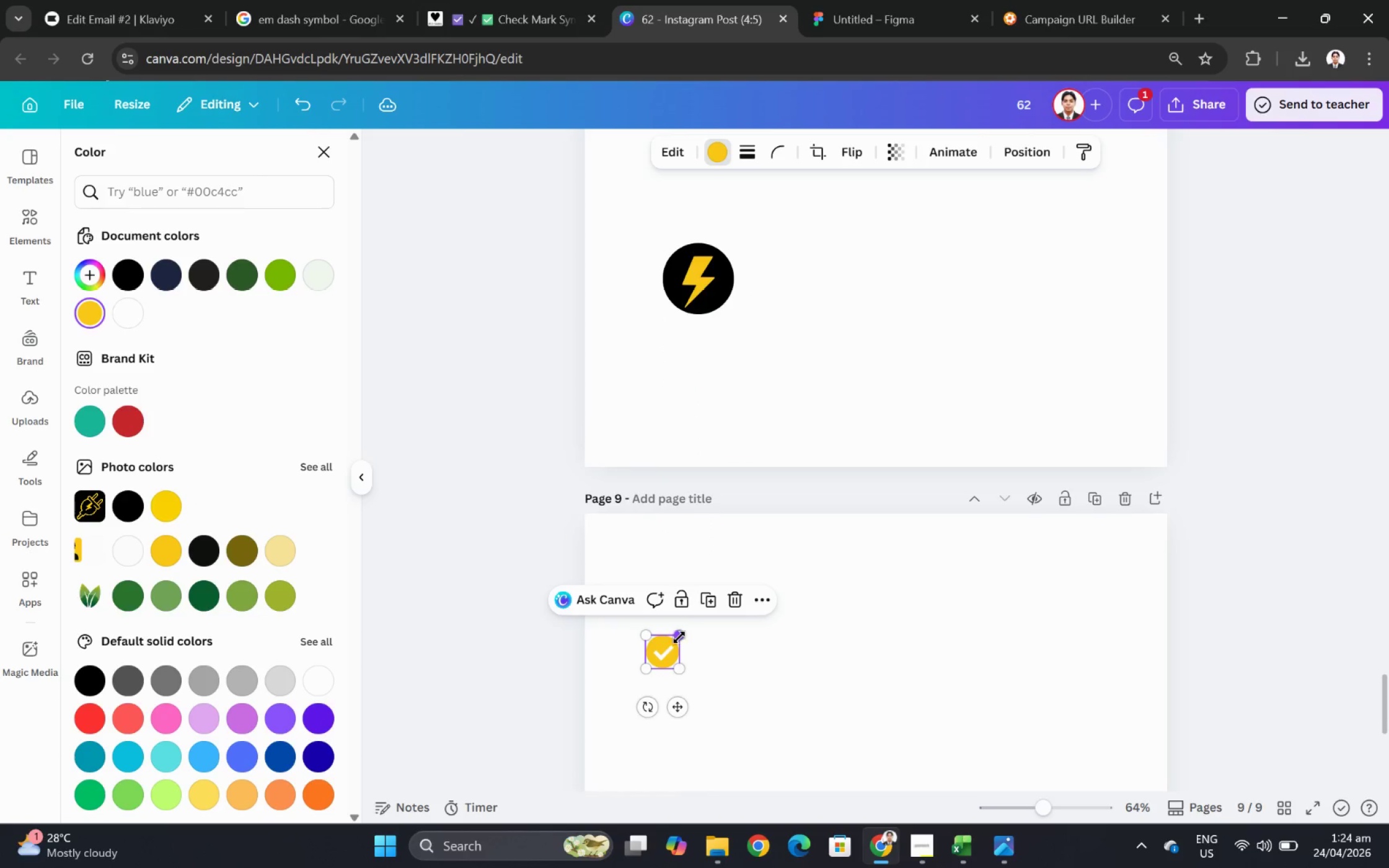 
left_click_drag(start_coordinate=[679, 637], to_coordinate=[676, 643])
 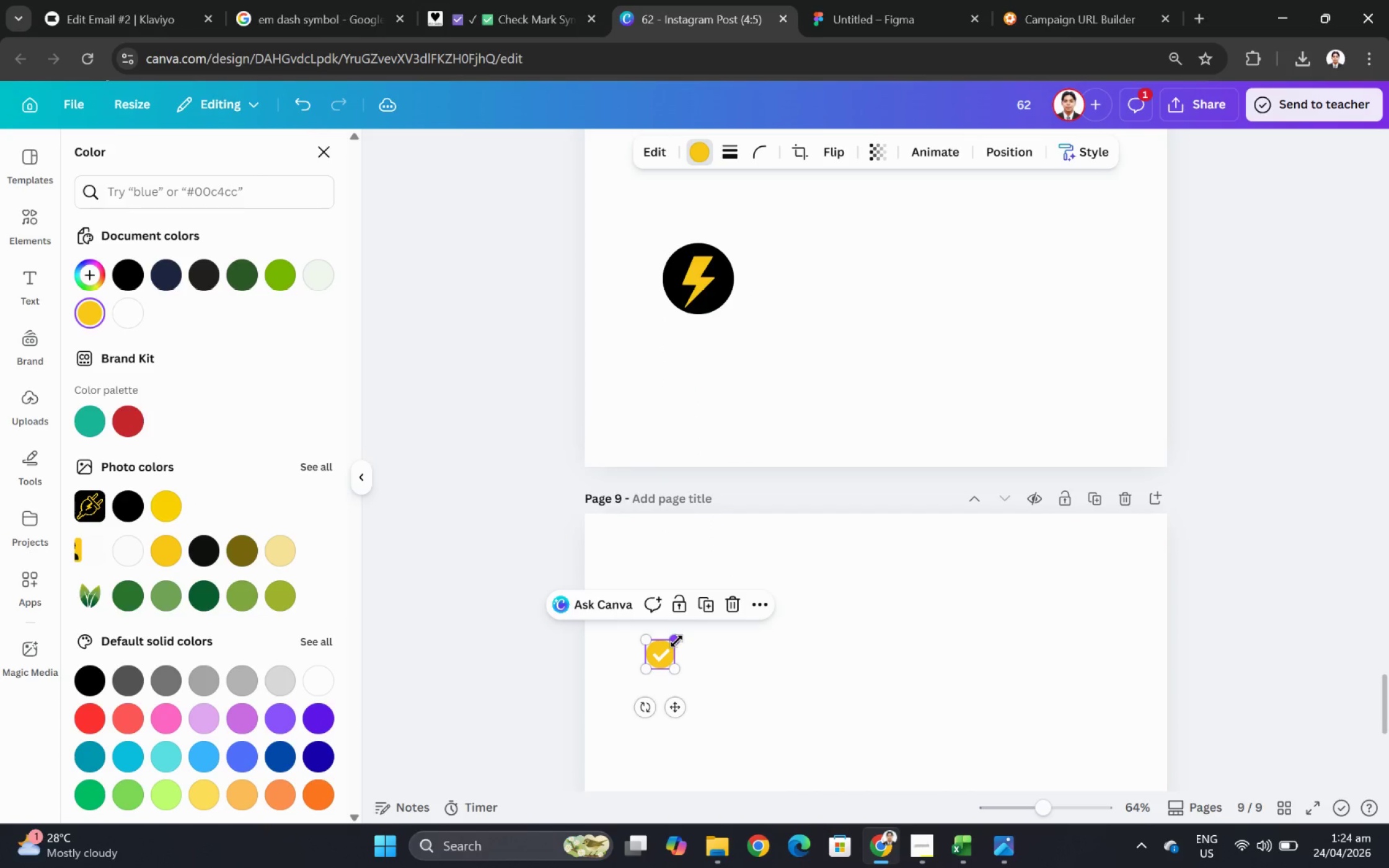 
key(Control+C)
 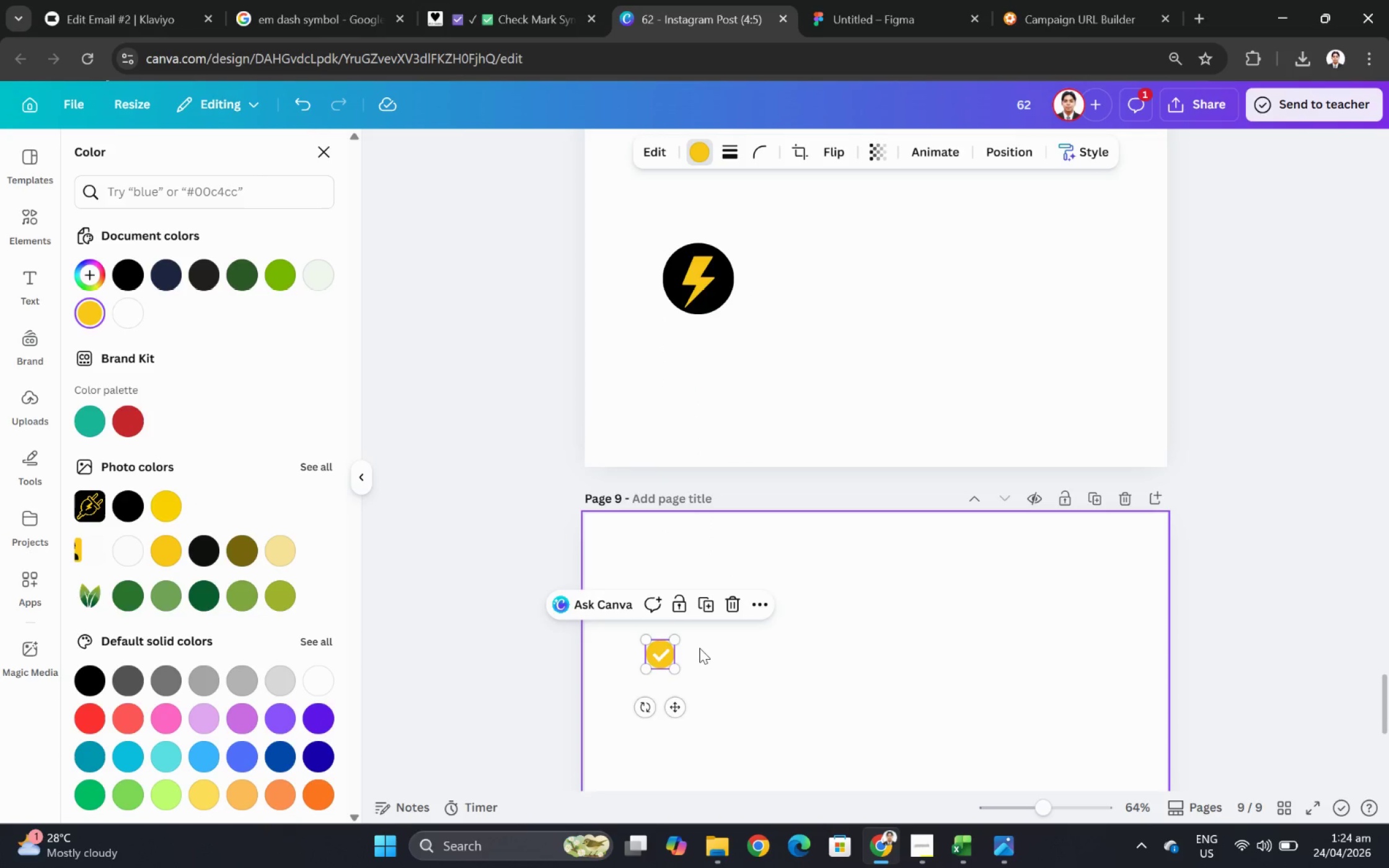 
key(Control+V)
 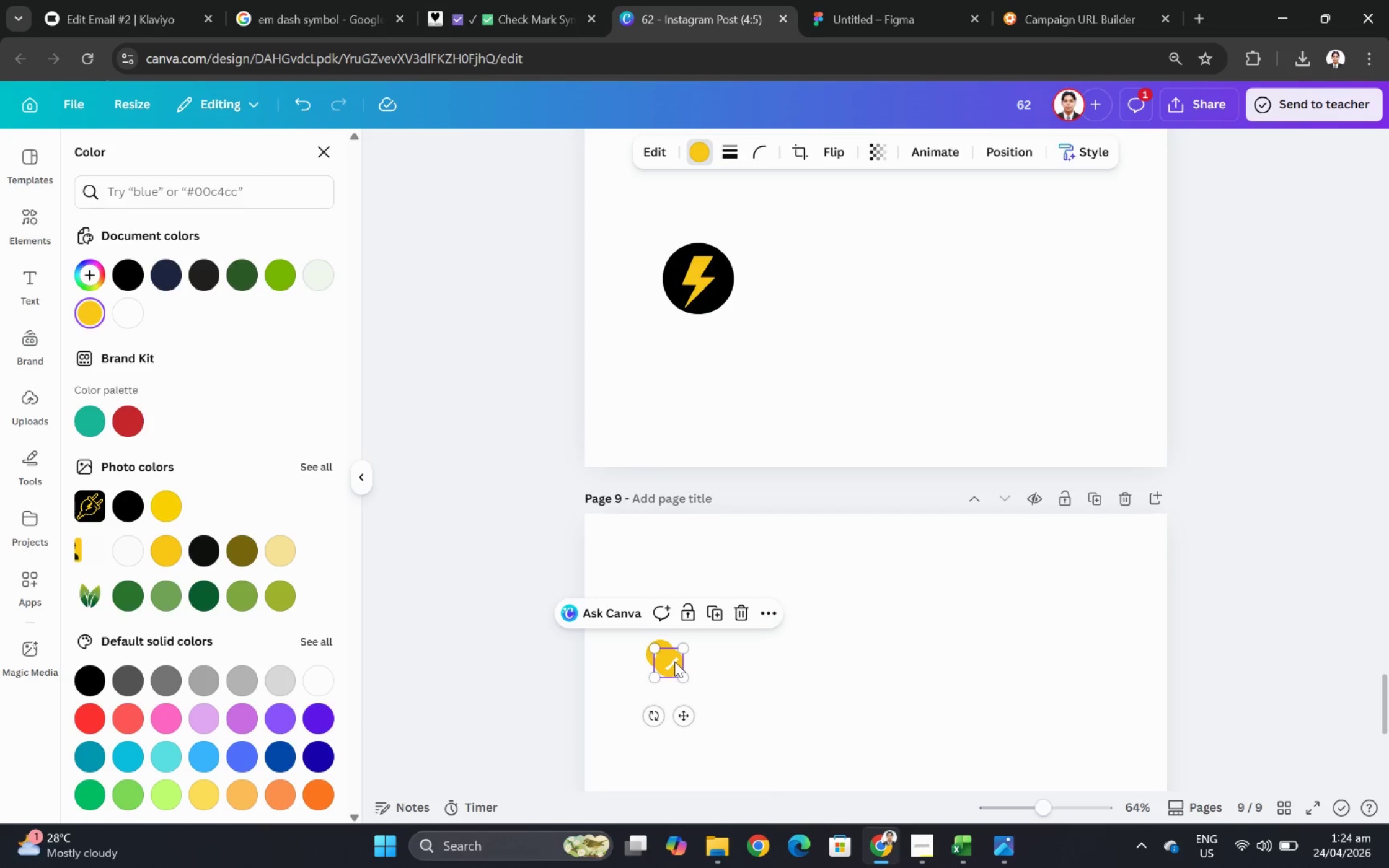 
left_click_drag(start_coordinate=[674, 661], to_coordinate=[671, 700])
 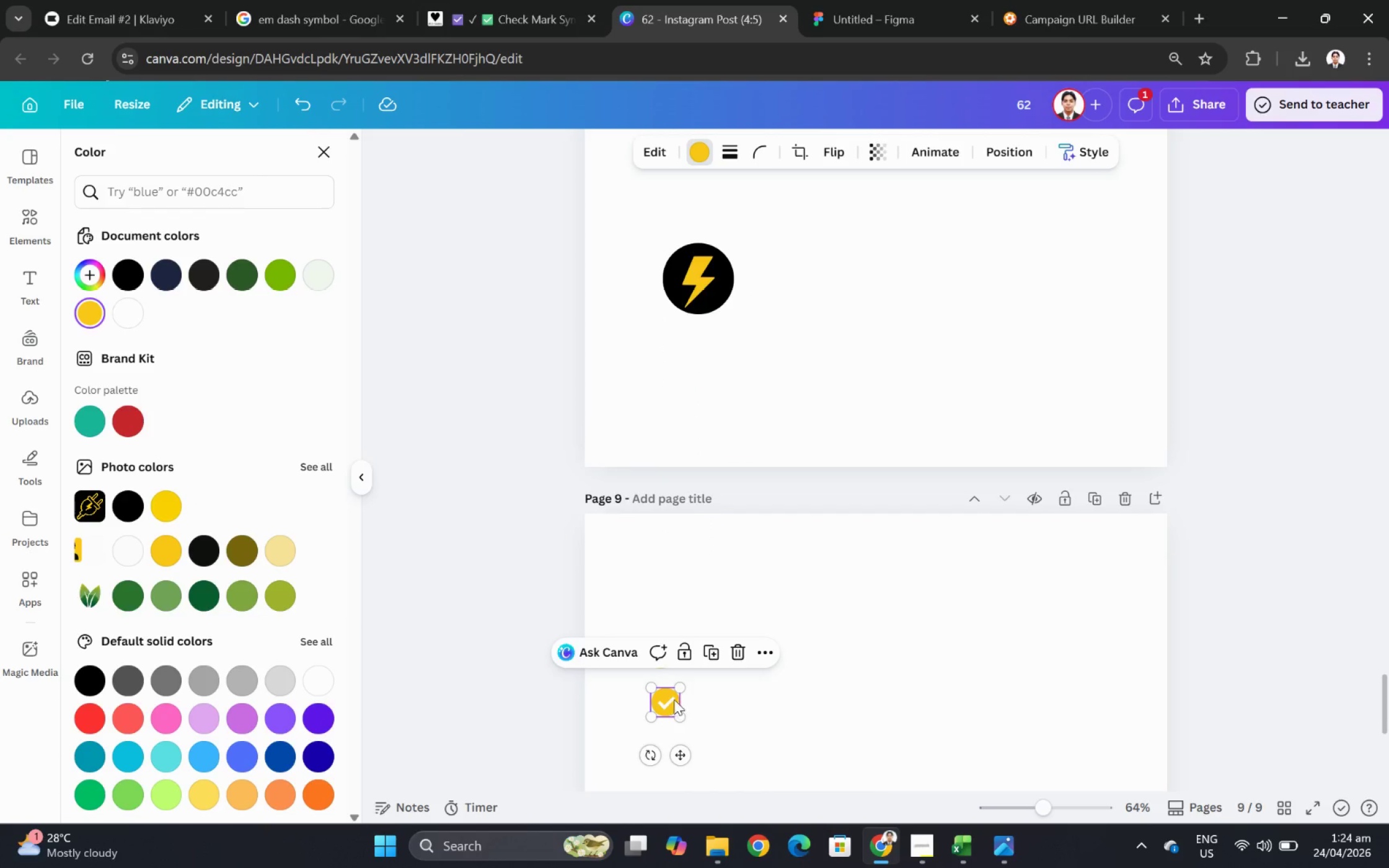 
key(Control+Z)
 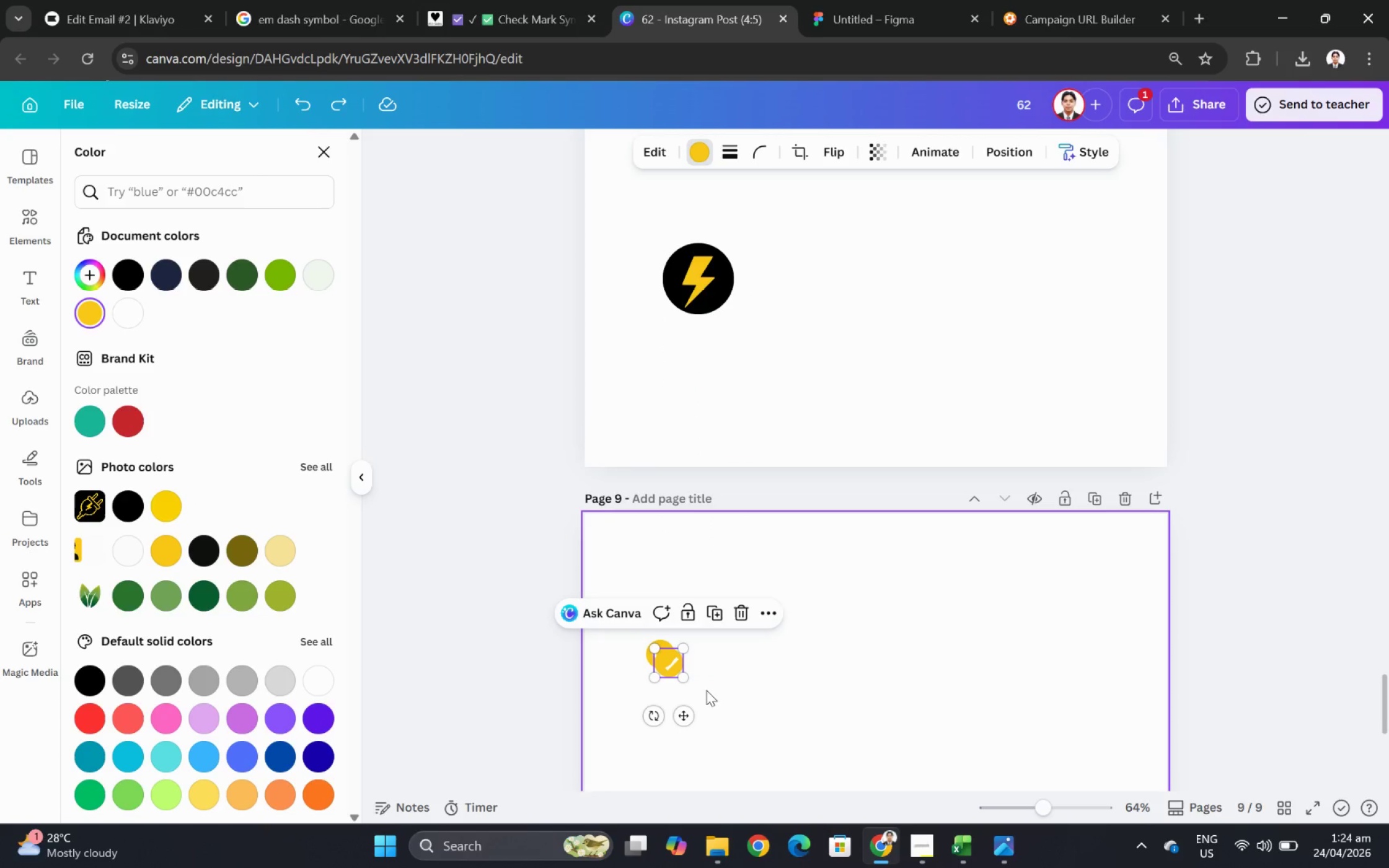 
key(Control+Z)
 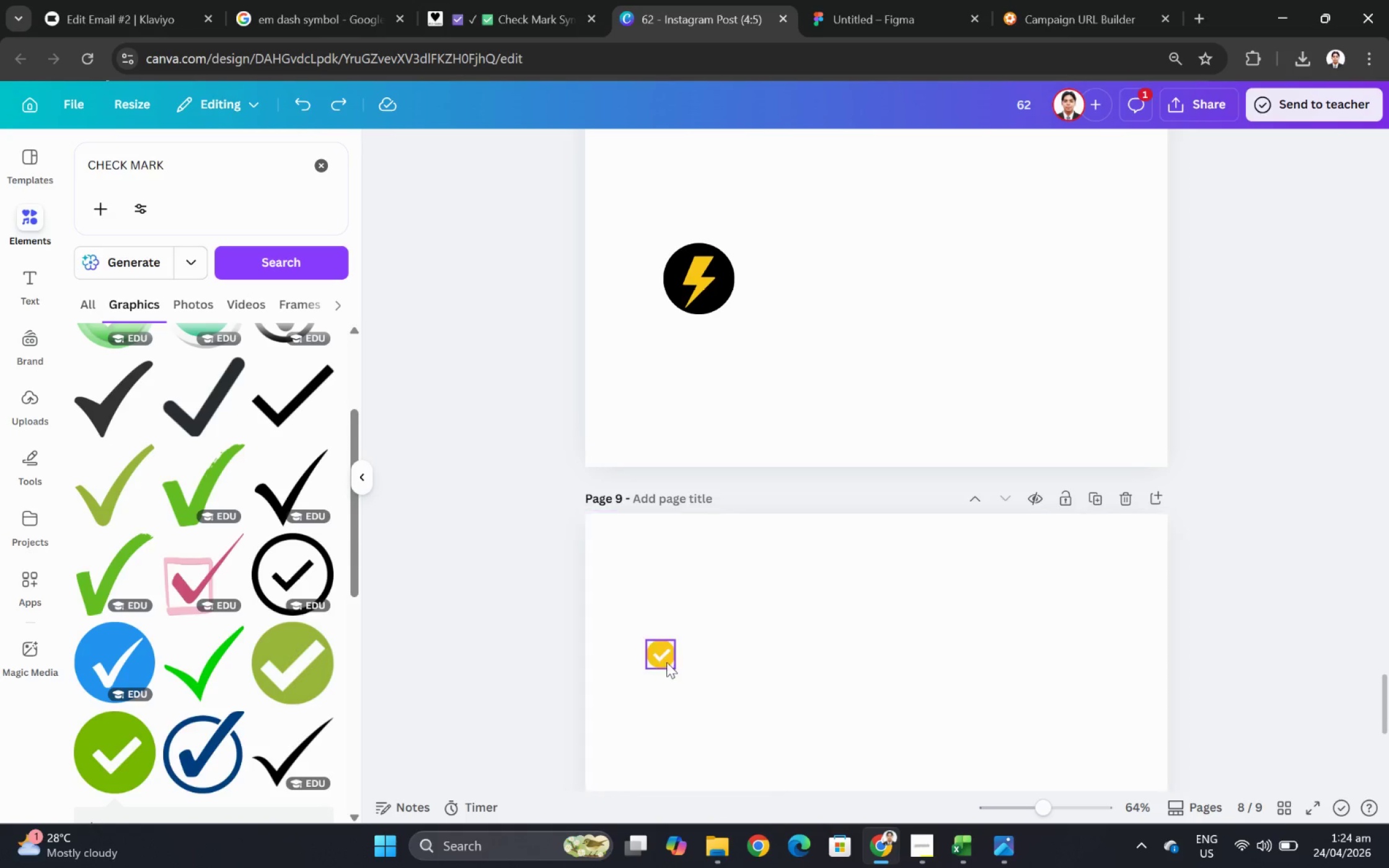 
left_click([655, 647])
 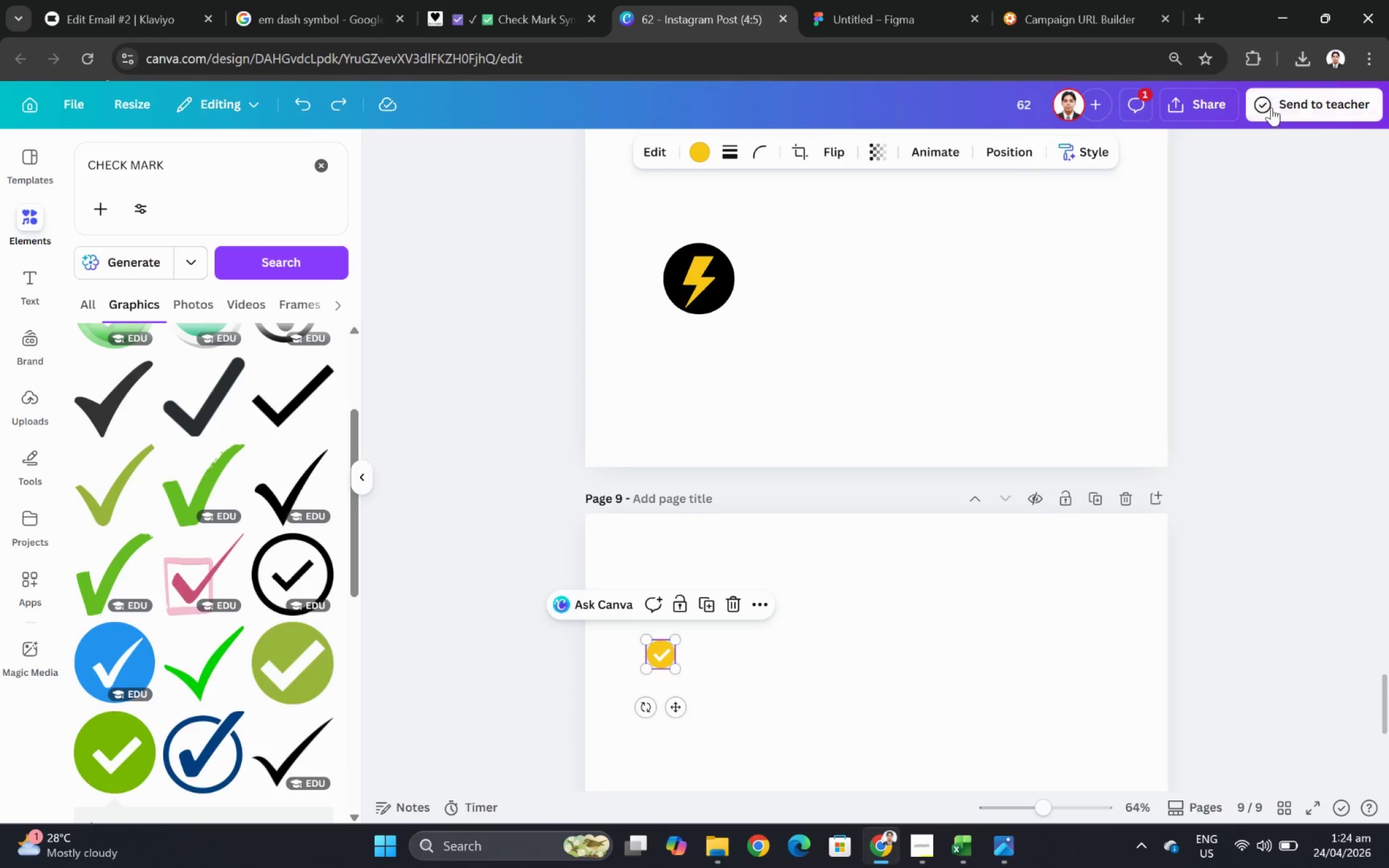 
left_click([1223, 102])
 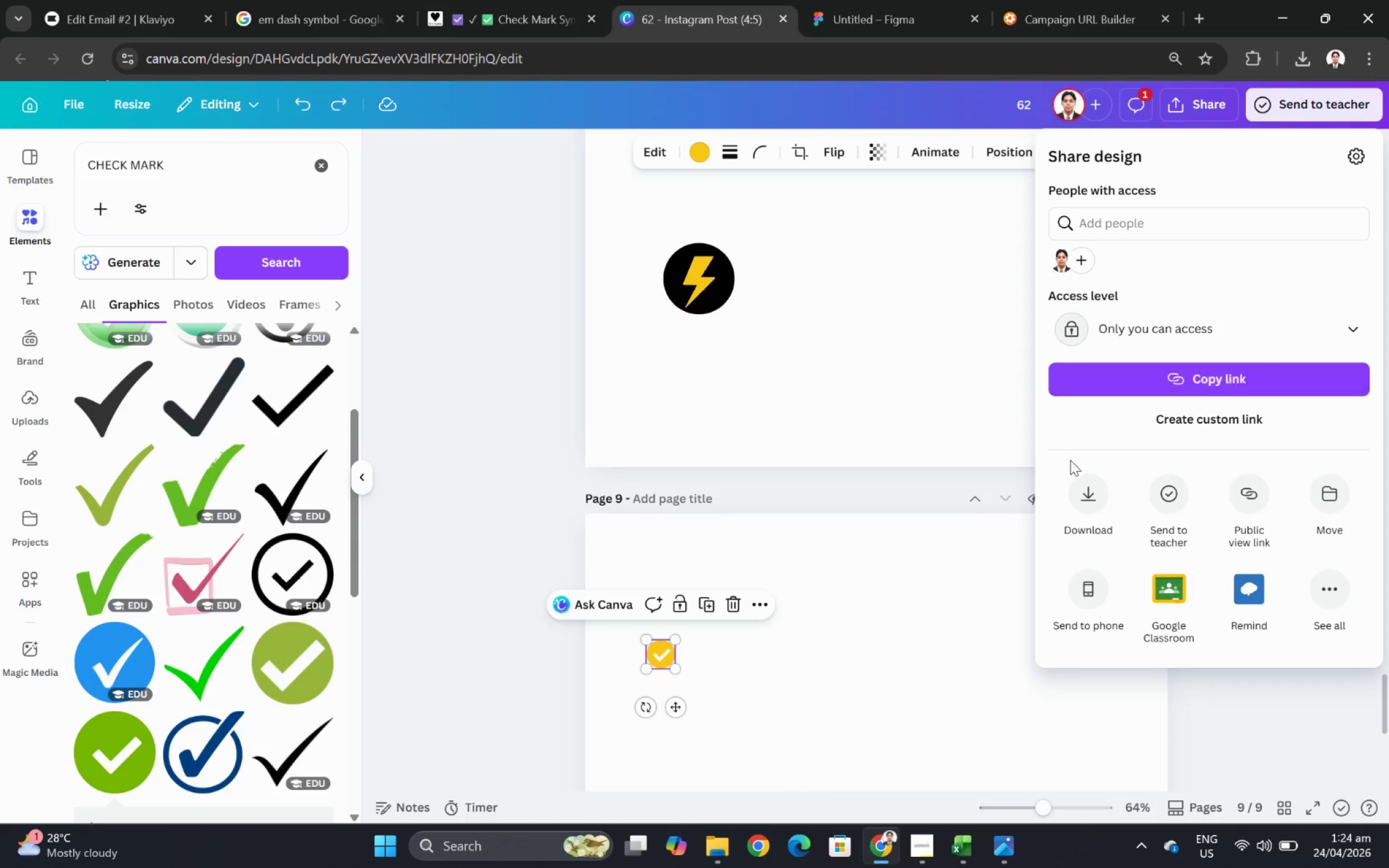 
left_click_drag(start_coordinate=[1085, 486], to_coordinate=[1088, 490])
 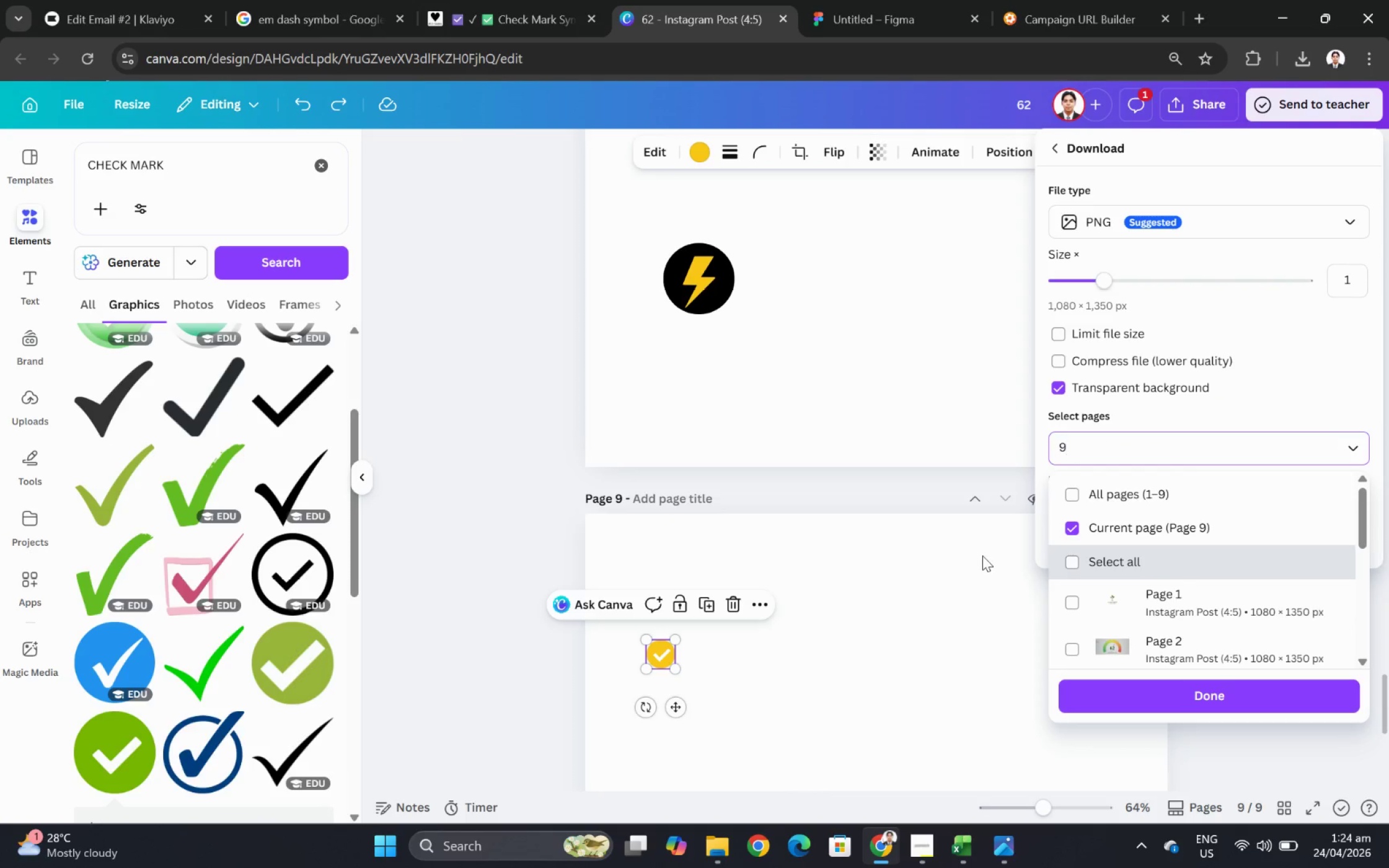 
left_click([1124, 696])
 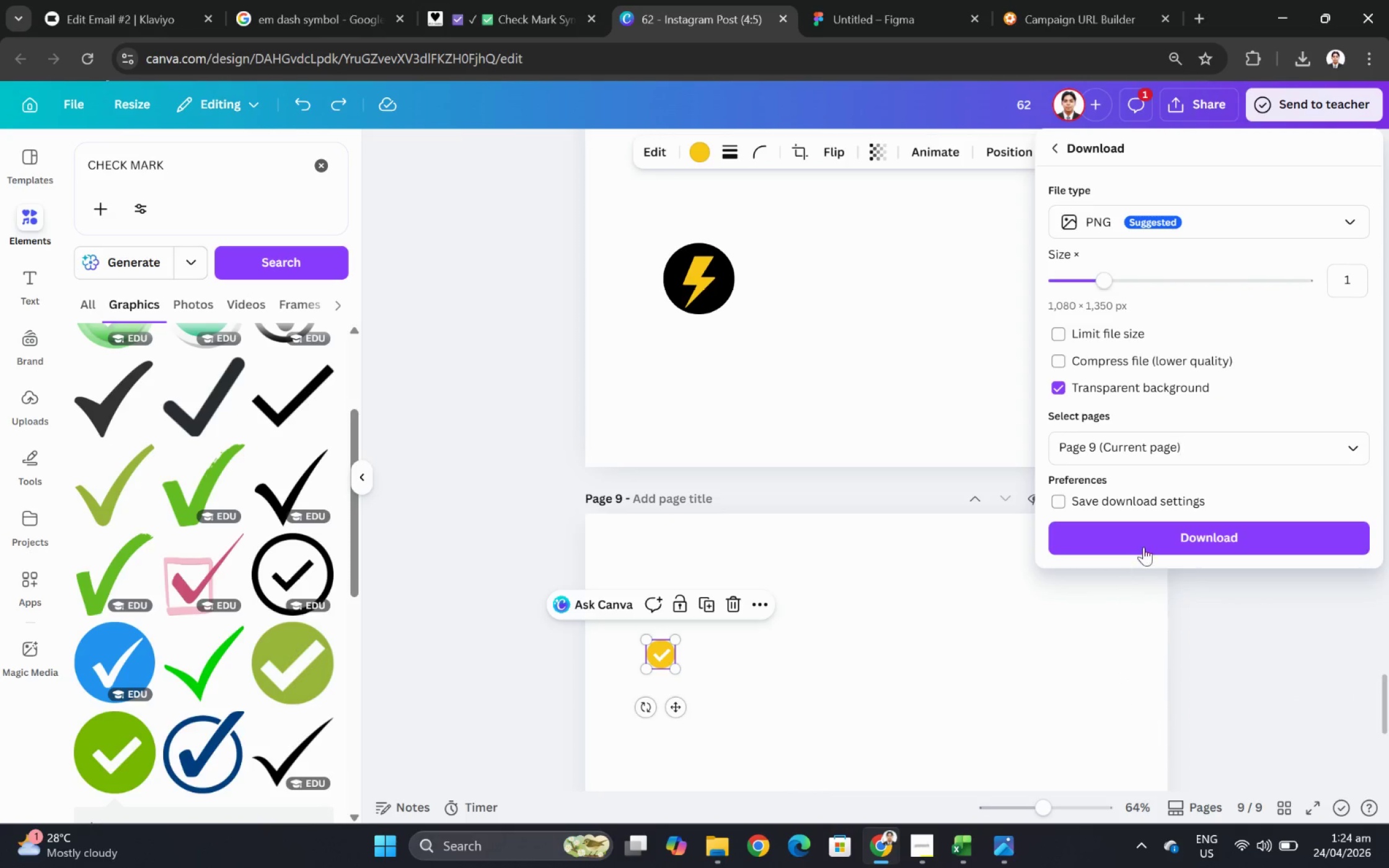 
left_click([1147, 533])
 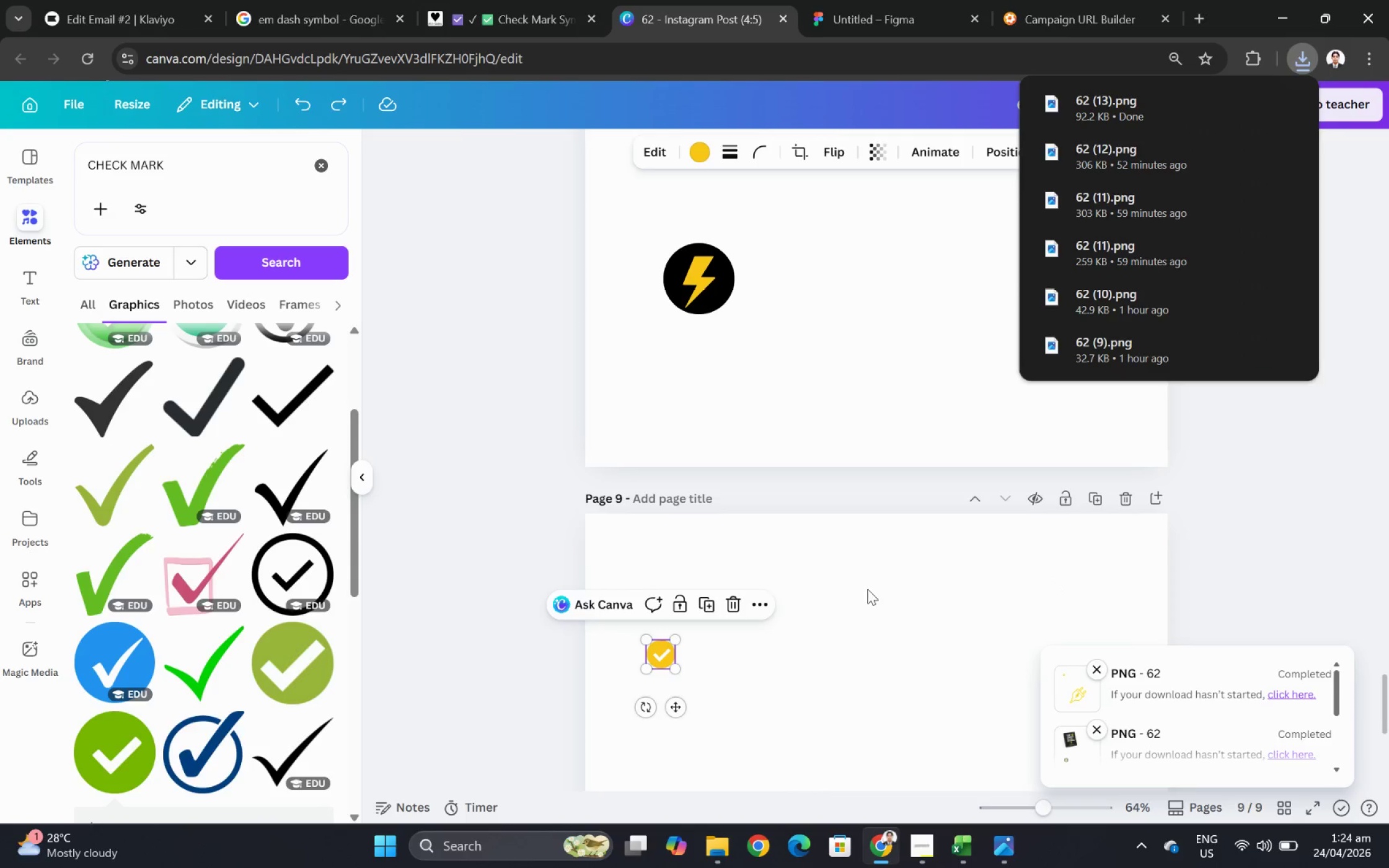 
wait(6.17)
 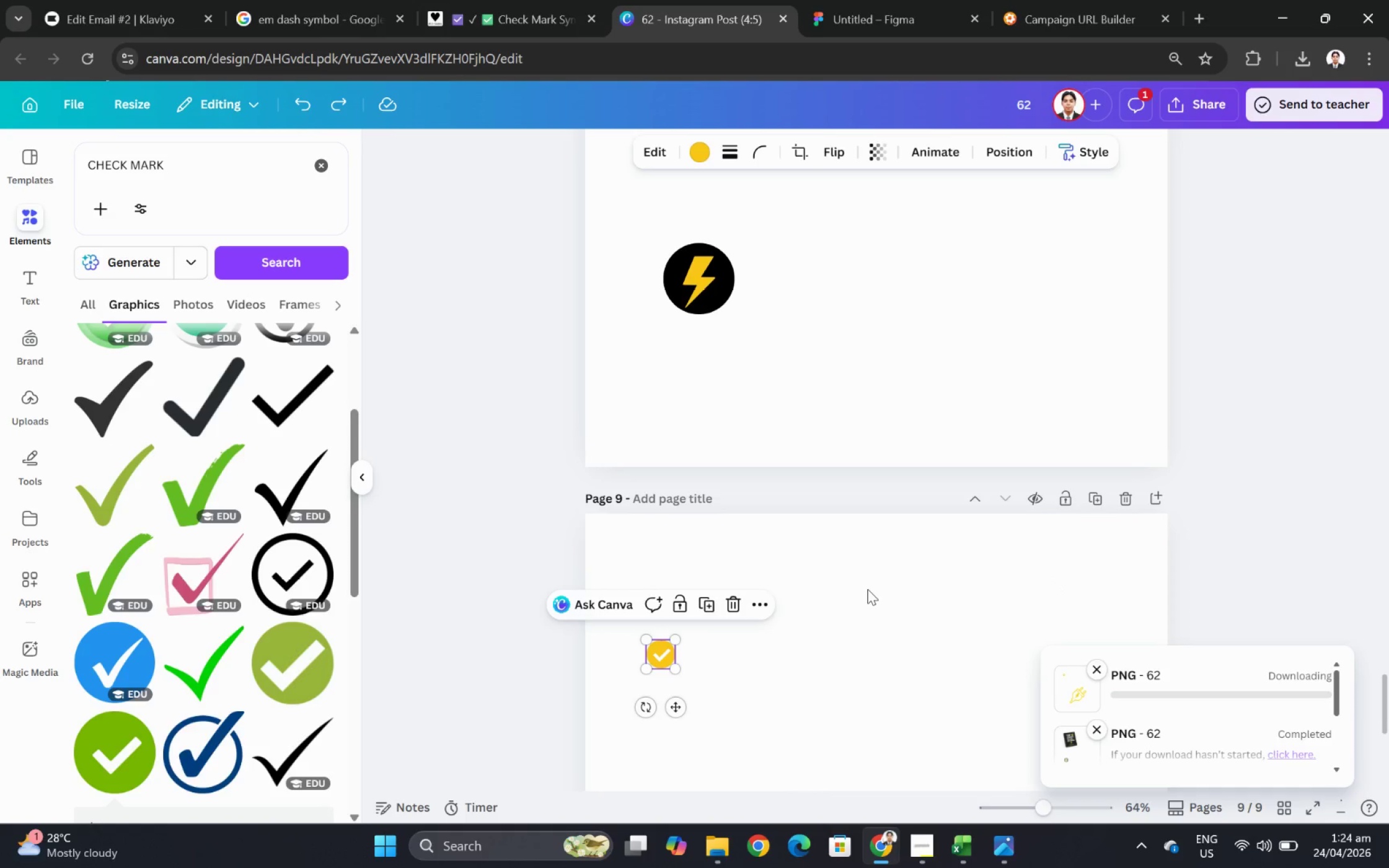 
left_click([154, 0])
 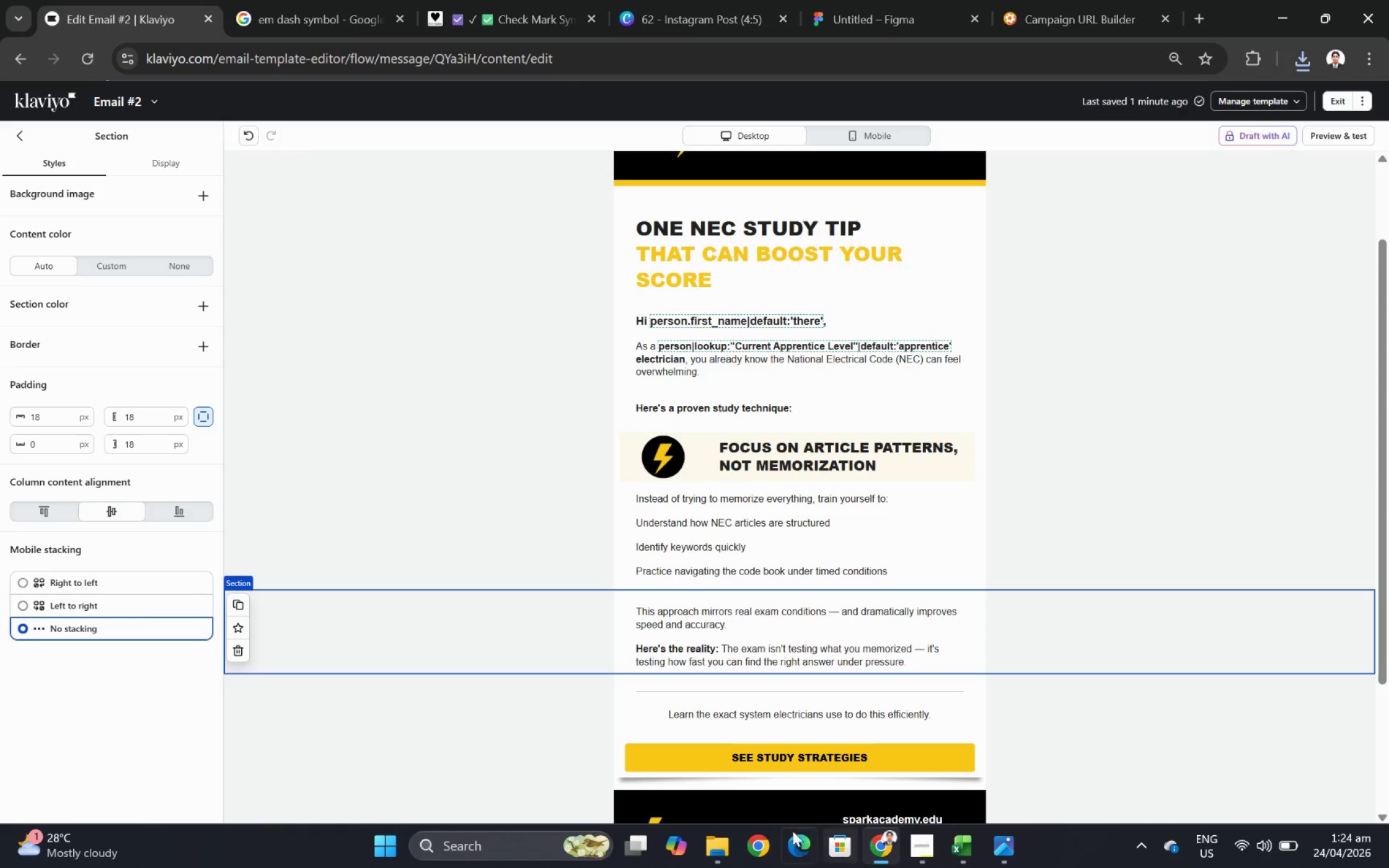 
left_click([715, 836])
 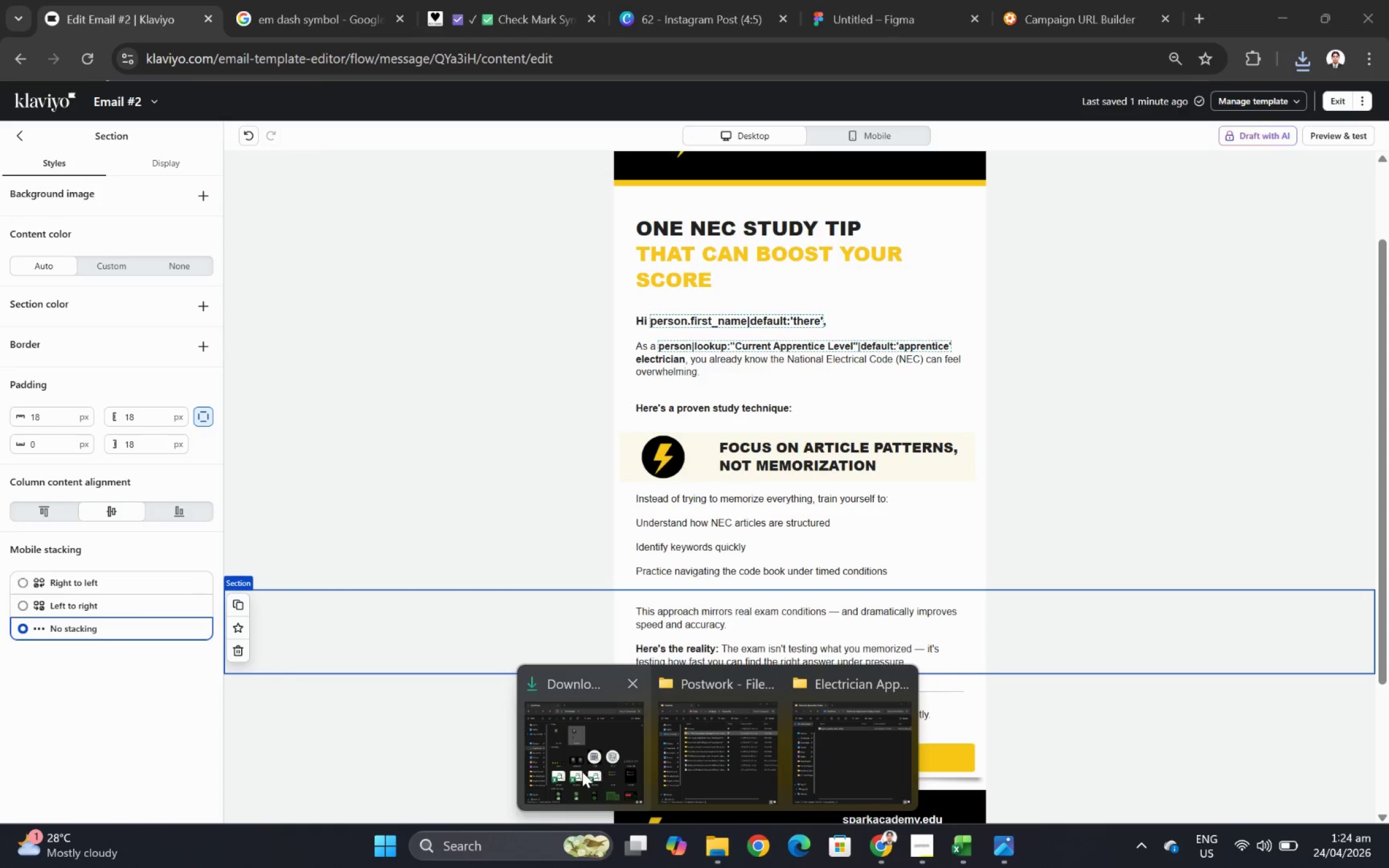 
left_click([582, 768])
 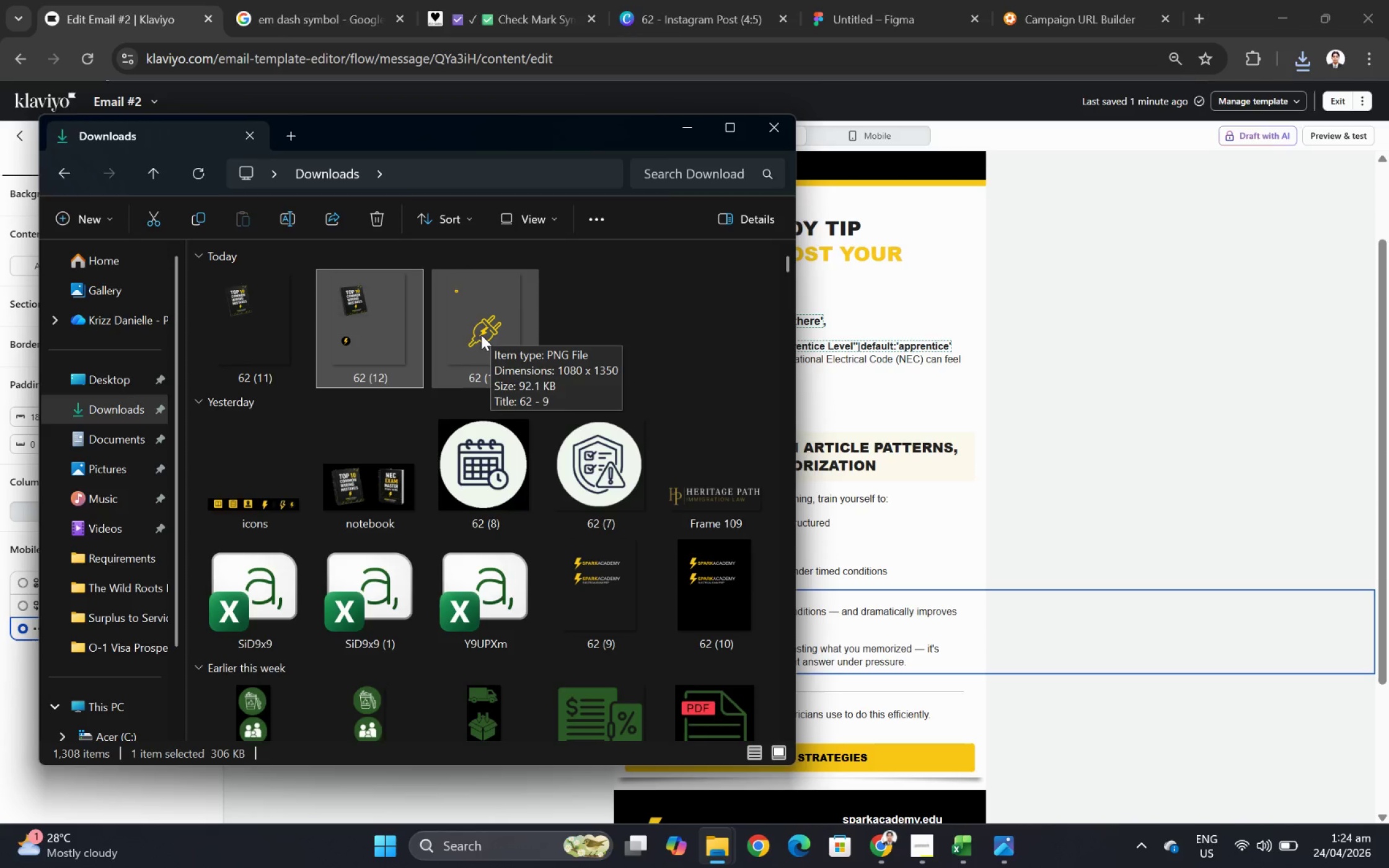 
double_click([477, 320])
 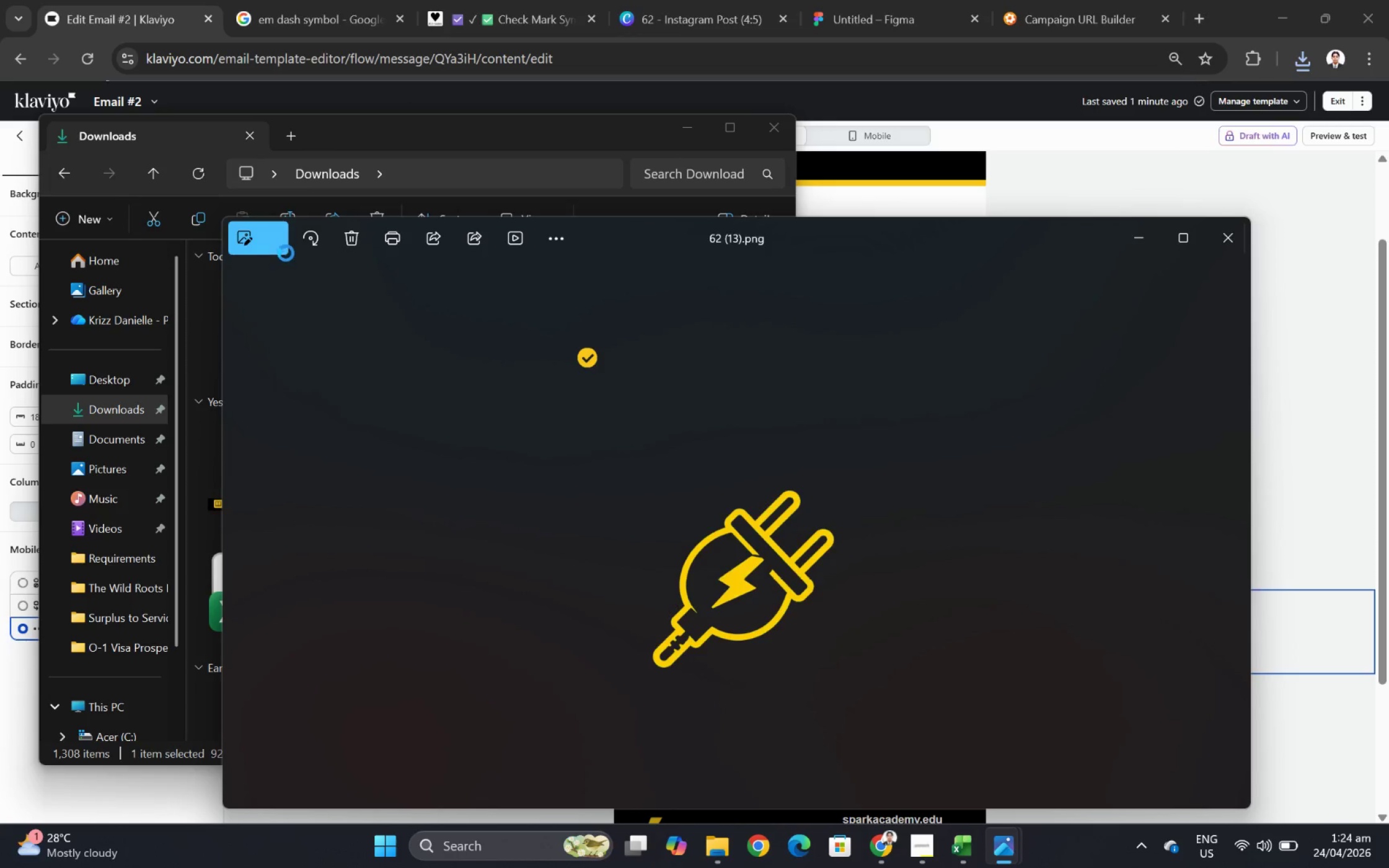 
left_click([272, 235])
 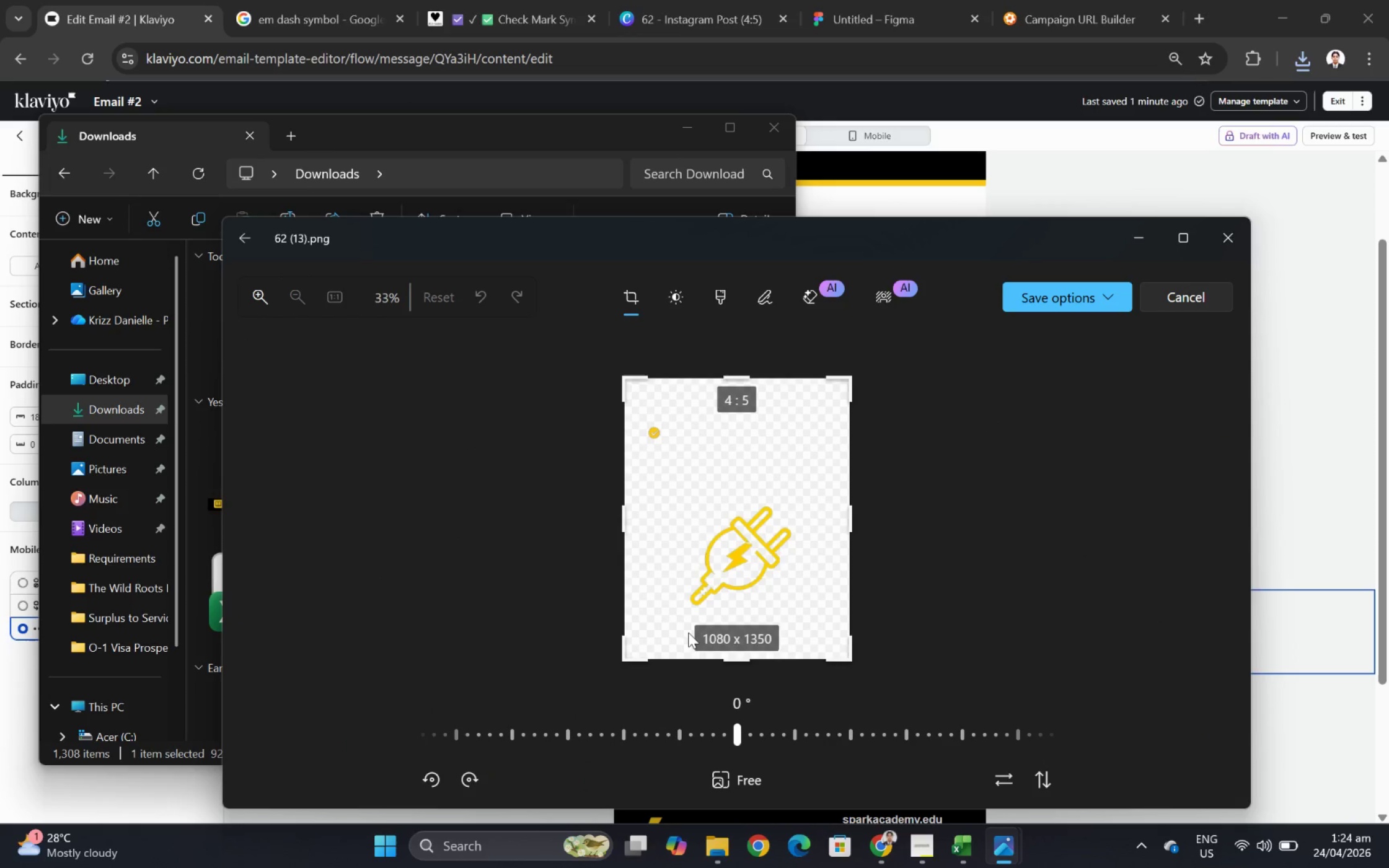 
left_click_drag(start_coordinate=[731, 646], to_coordinate=[734, 454])
 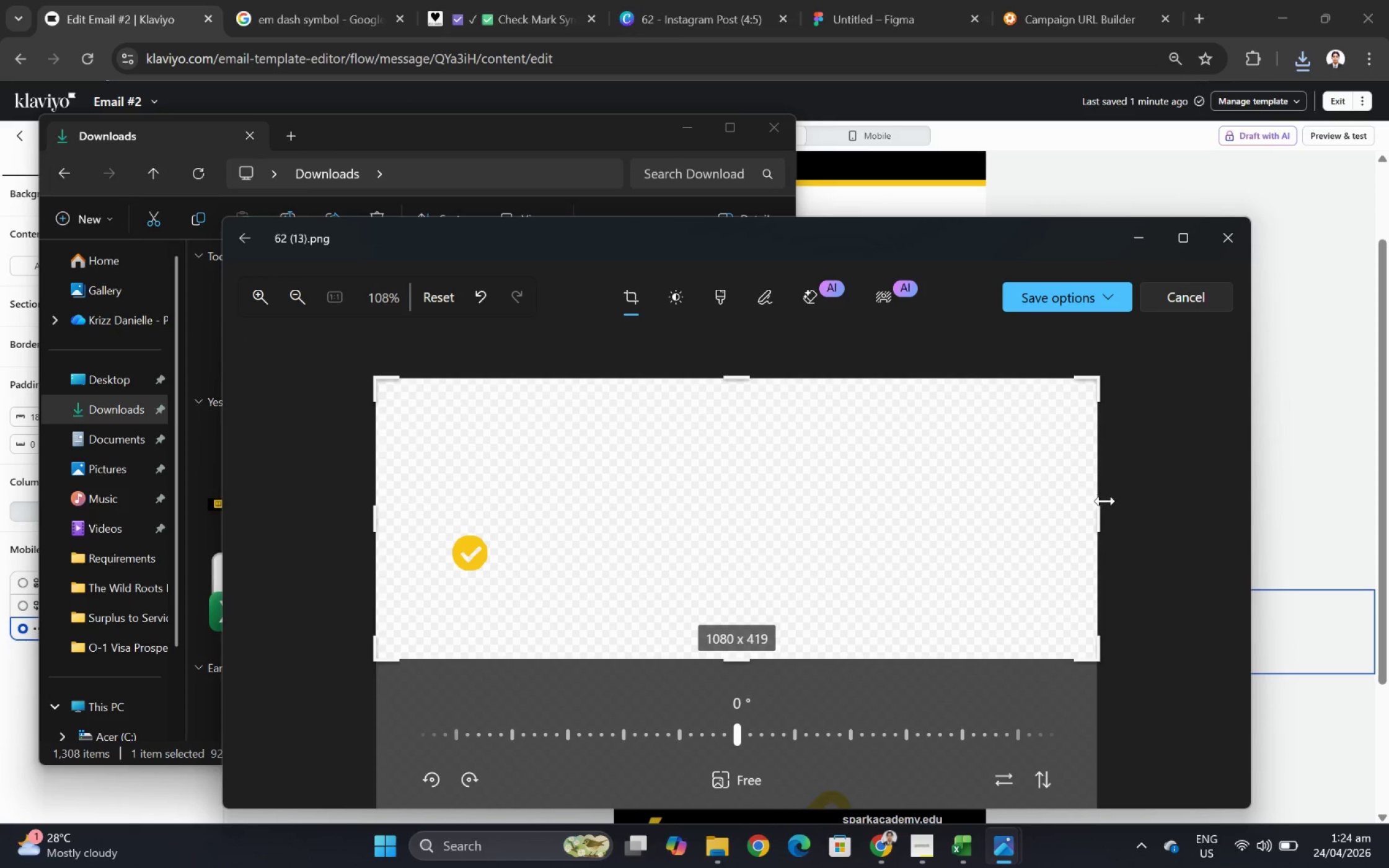 
left_click_drag(start_coordinate=[1105, 501], to_coordinate=[498, 498])
 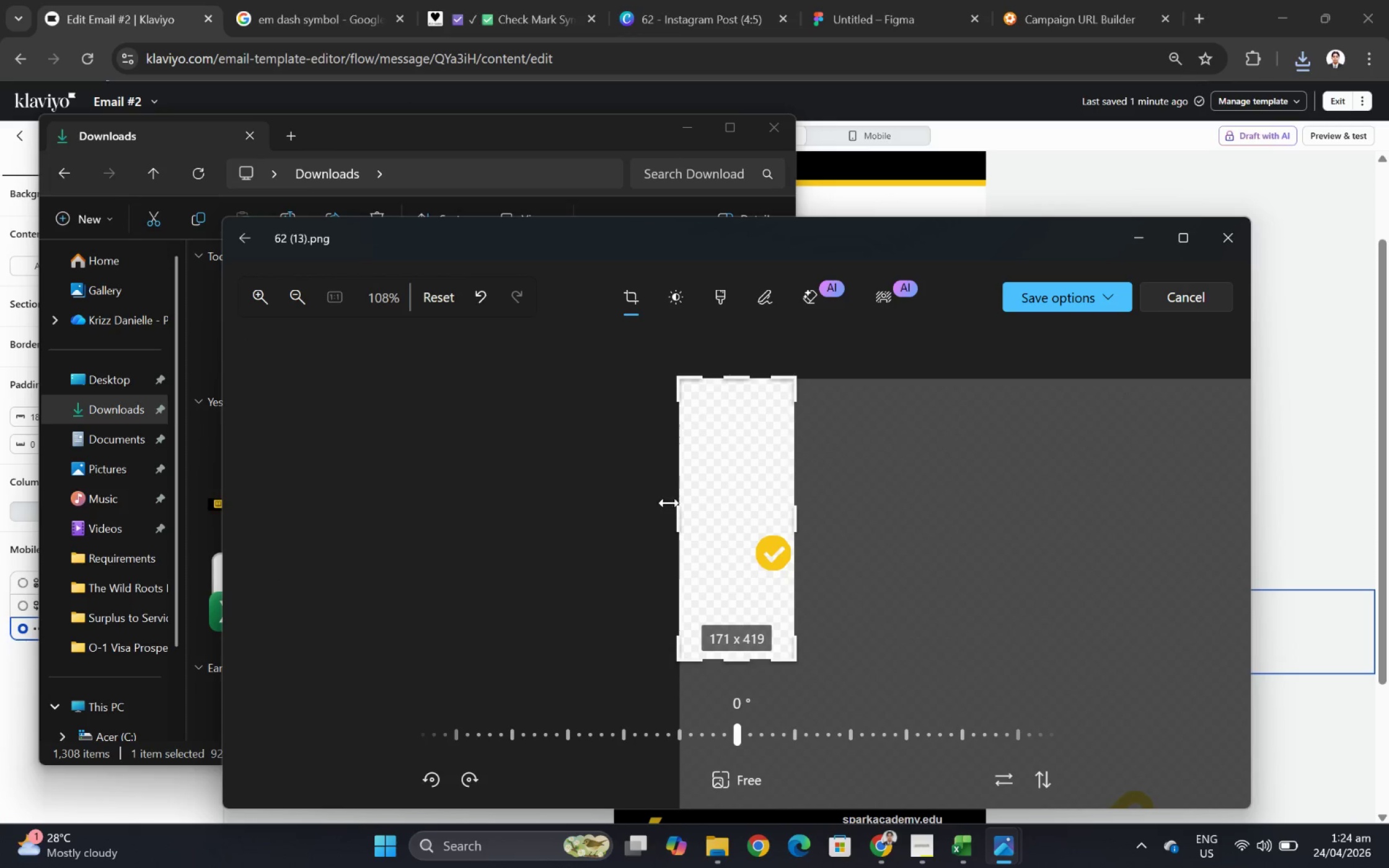 
left_click_drag(start_coordinate=[674, 504], to_coordinate=[751, 505])
 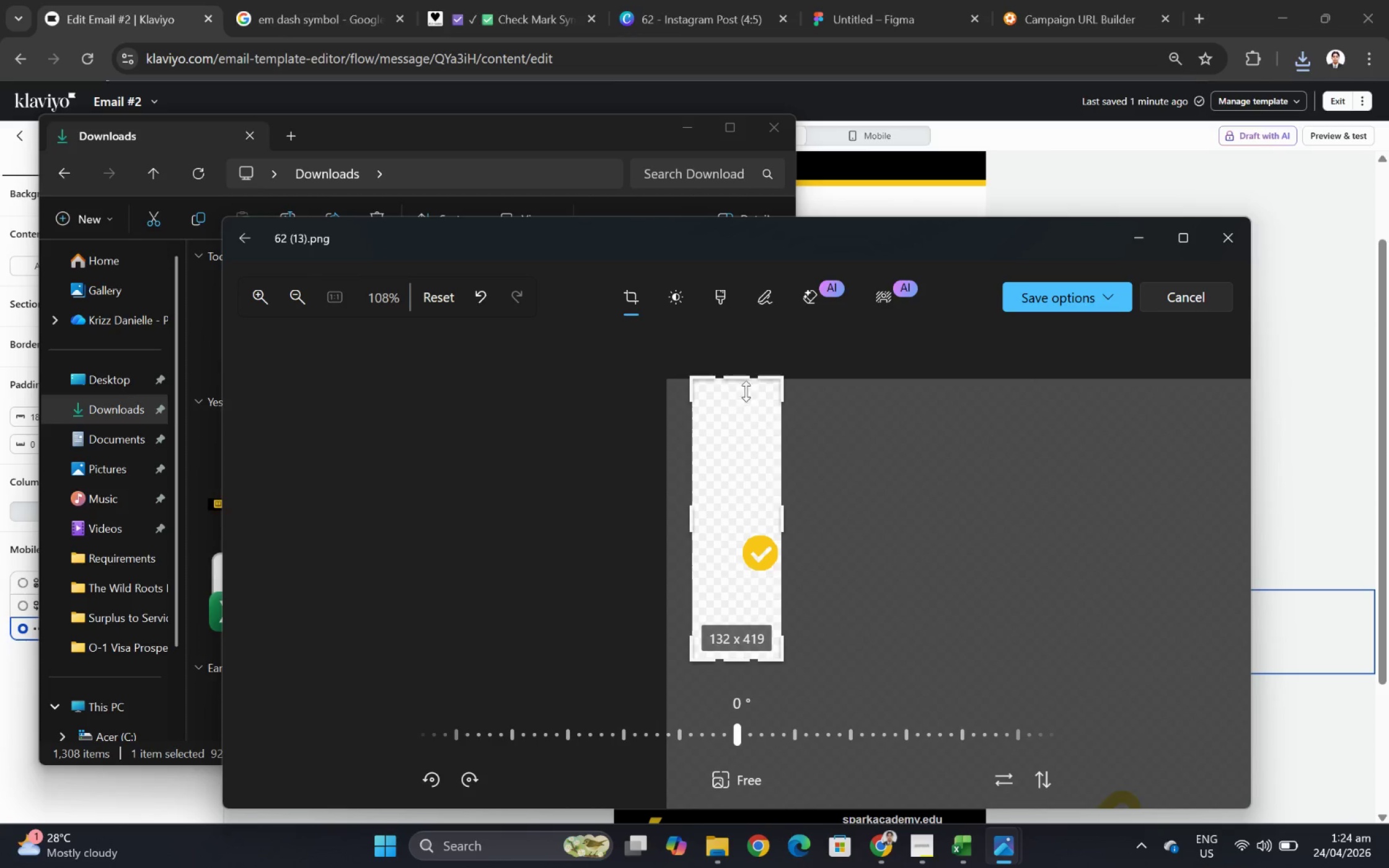 
left_click_drag(start_coordinate=[745, 380], to_coordinate=[757, 519])
 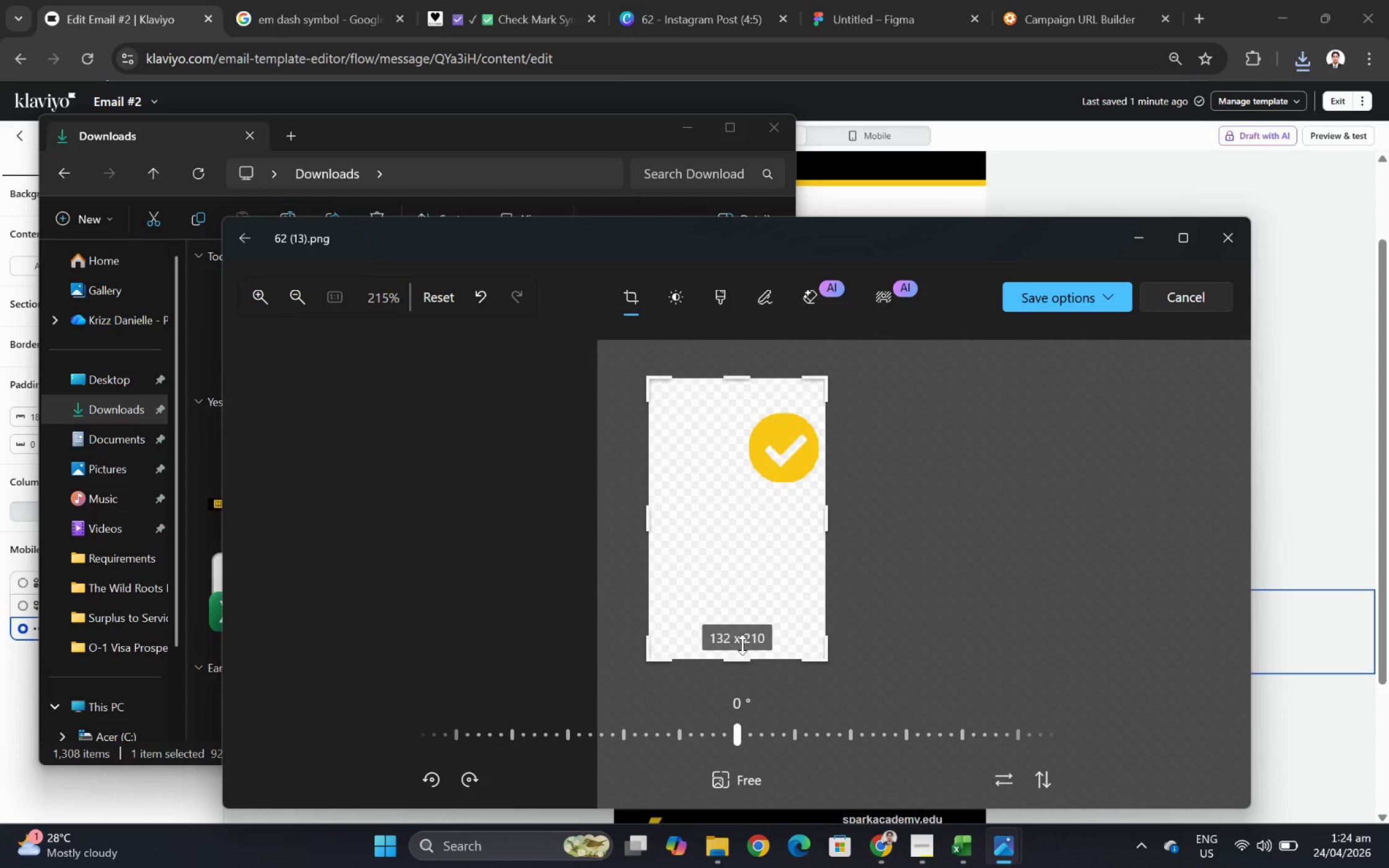 
left_click_drag(start_coordinate=[742, 651], to_coordinate=[783, 491])
 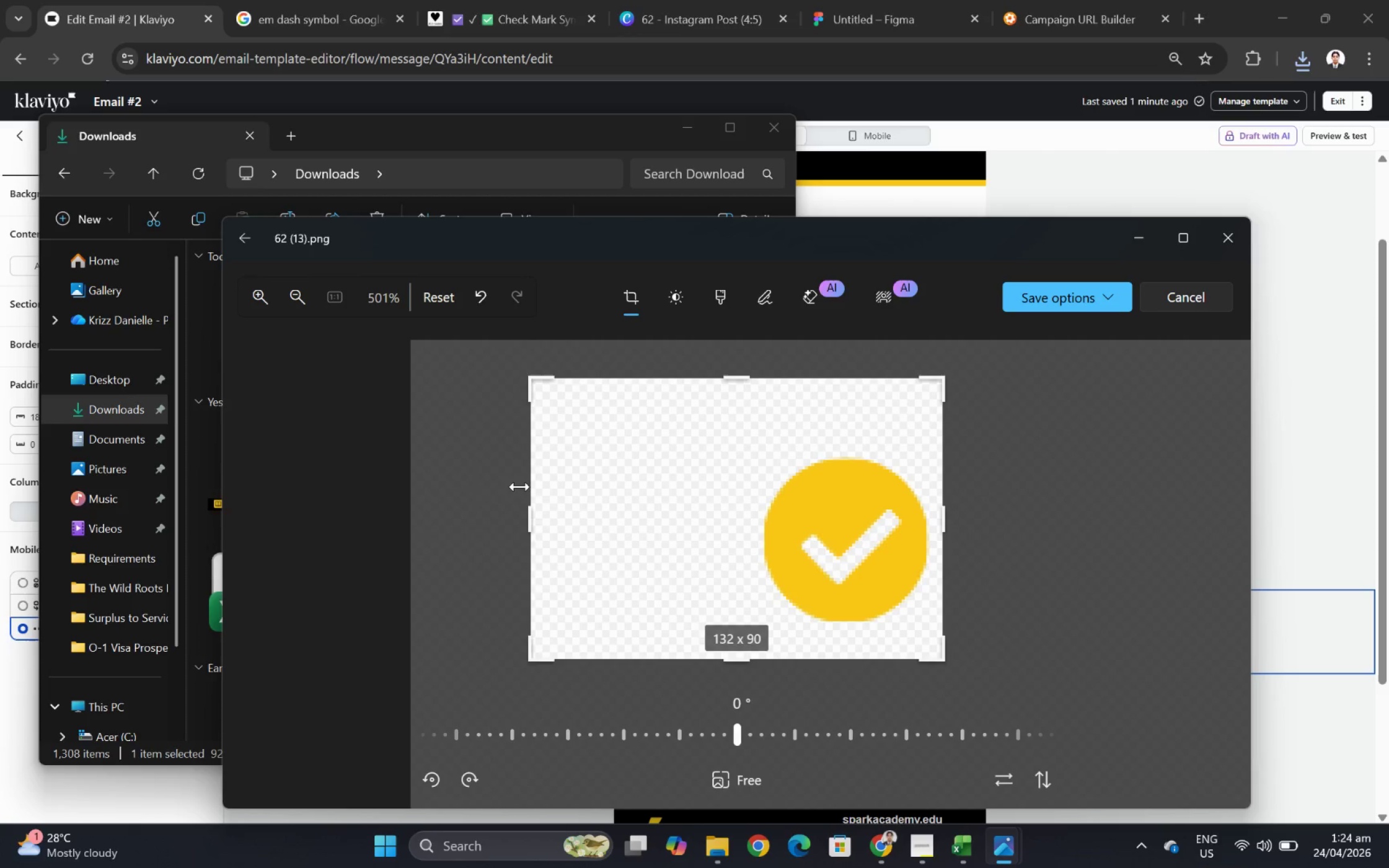 
left_click_drag(start_coordinate=[531, 494], to_coordinate=[750, 495])
 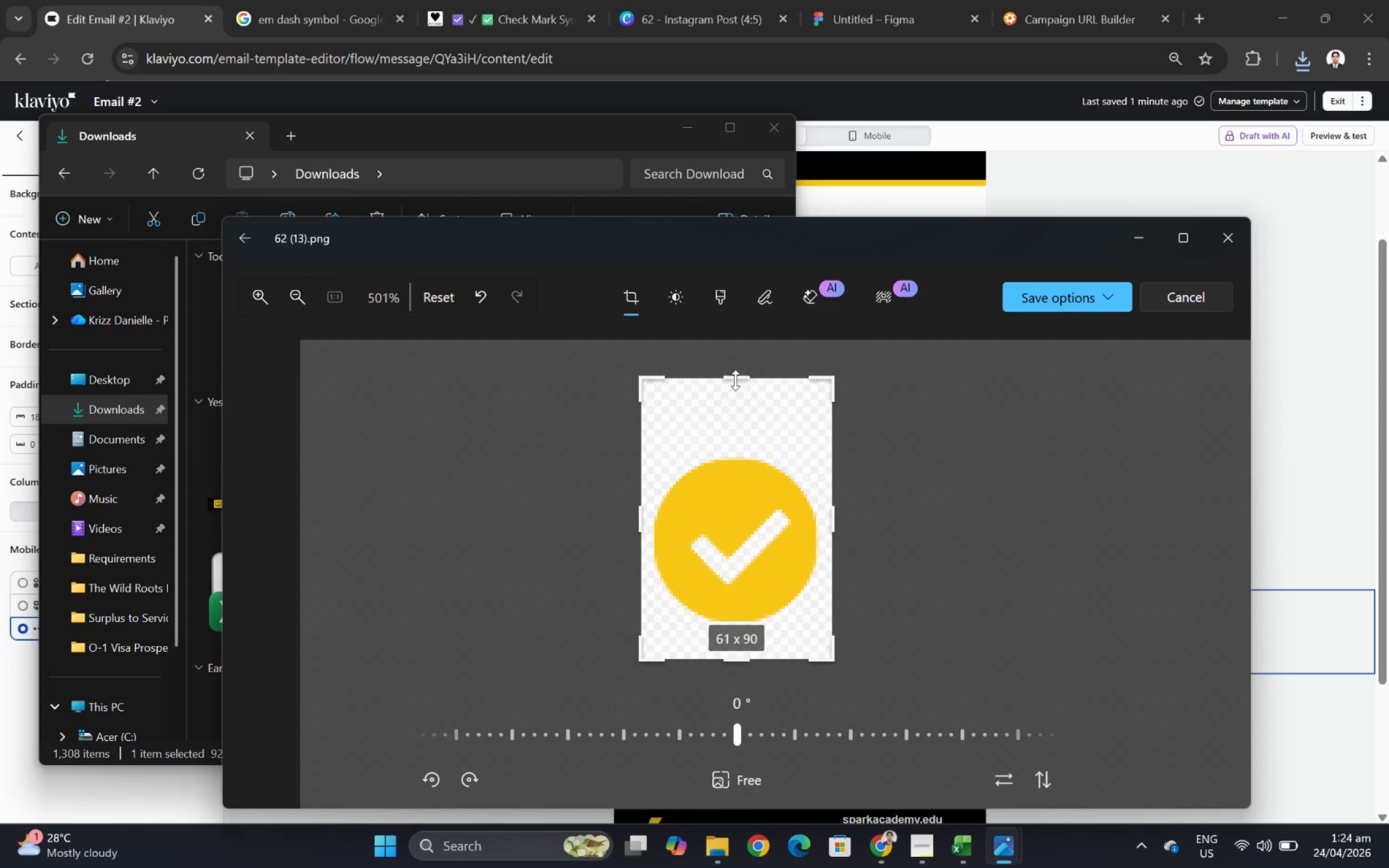 
left_click_drag(start_coordinate=[732, 377], to_coordinate=[736, 440])
 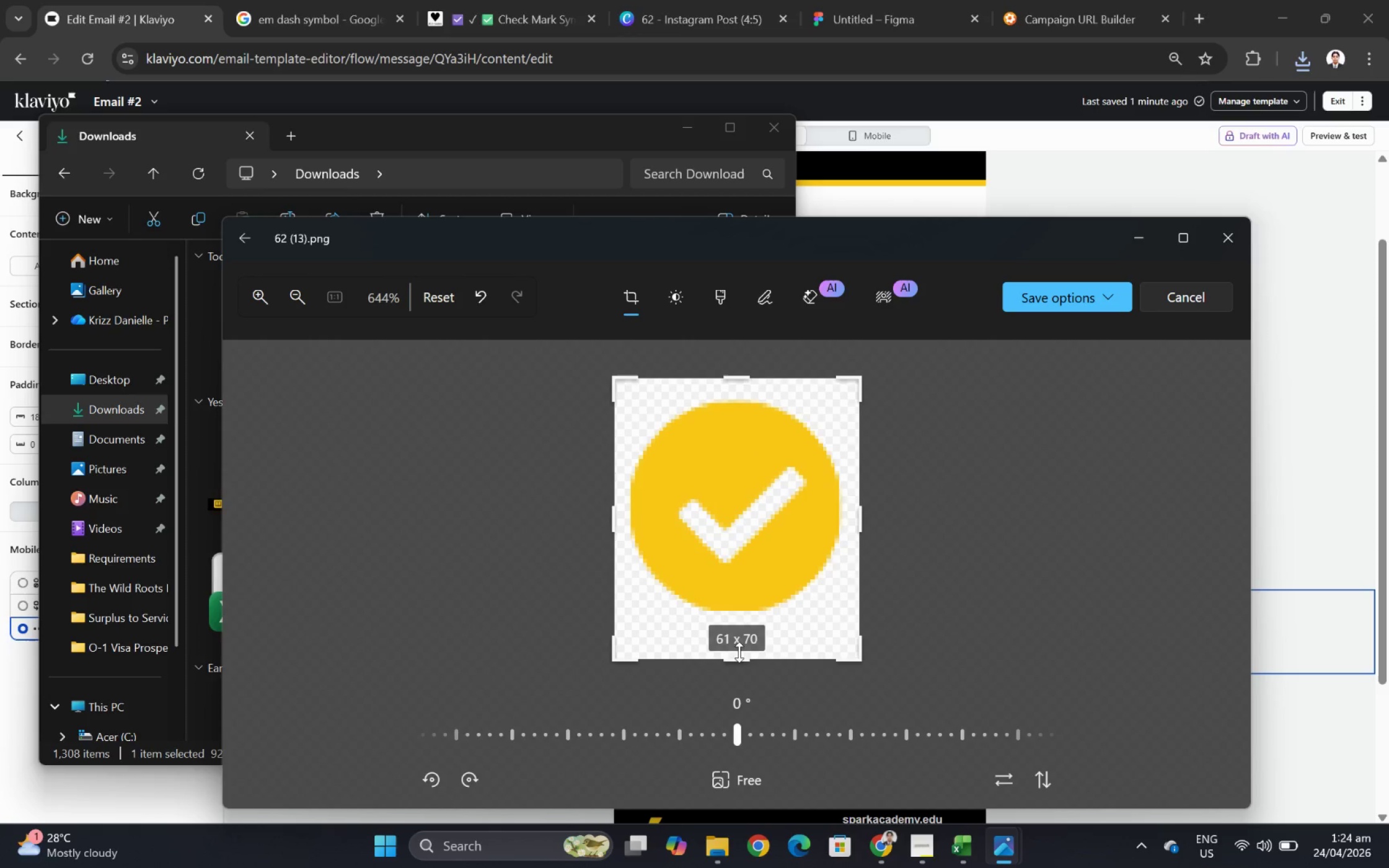 
left_click_drag(start_coordinate=[740, 657], to_coordinate=[747, 644])
 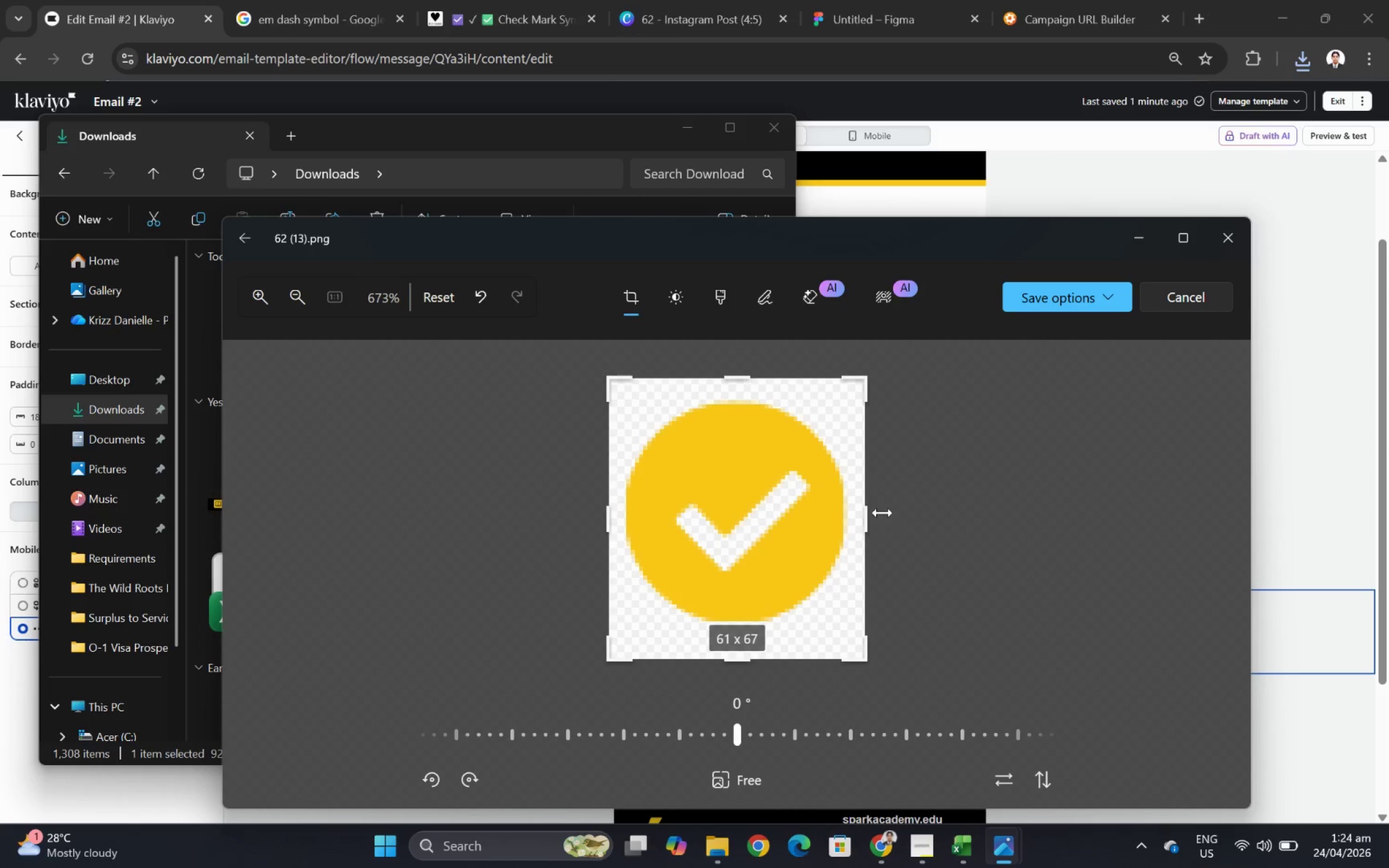 
left_click_drag(start_coordinate=[874, 512], to_coordinate=[879, 512])
 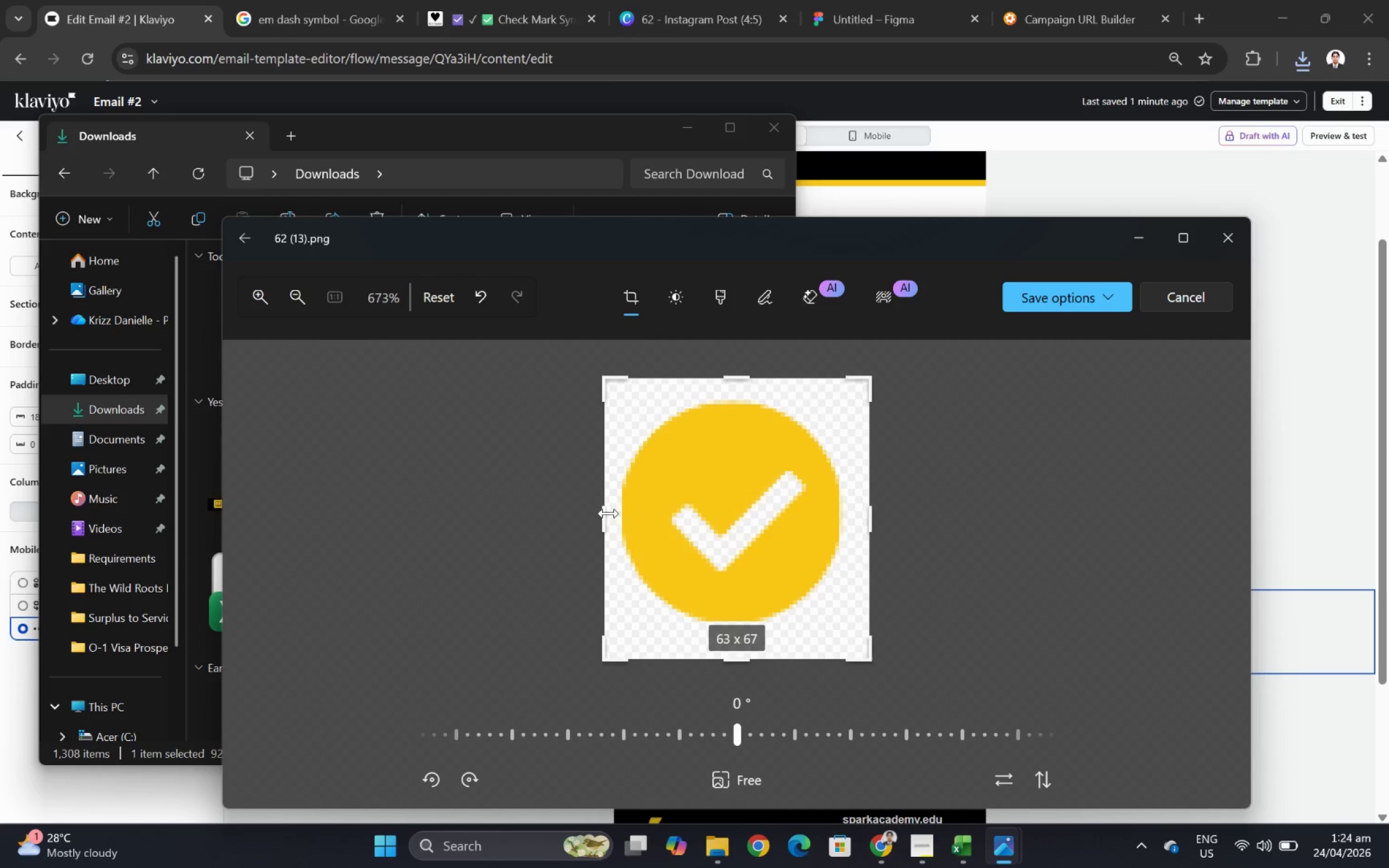 
left_click_drag(start_coordinate=[607, 513], to_coordinate=[597, 512])
 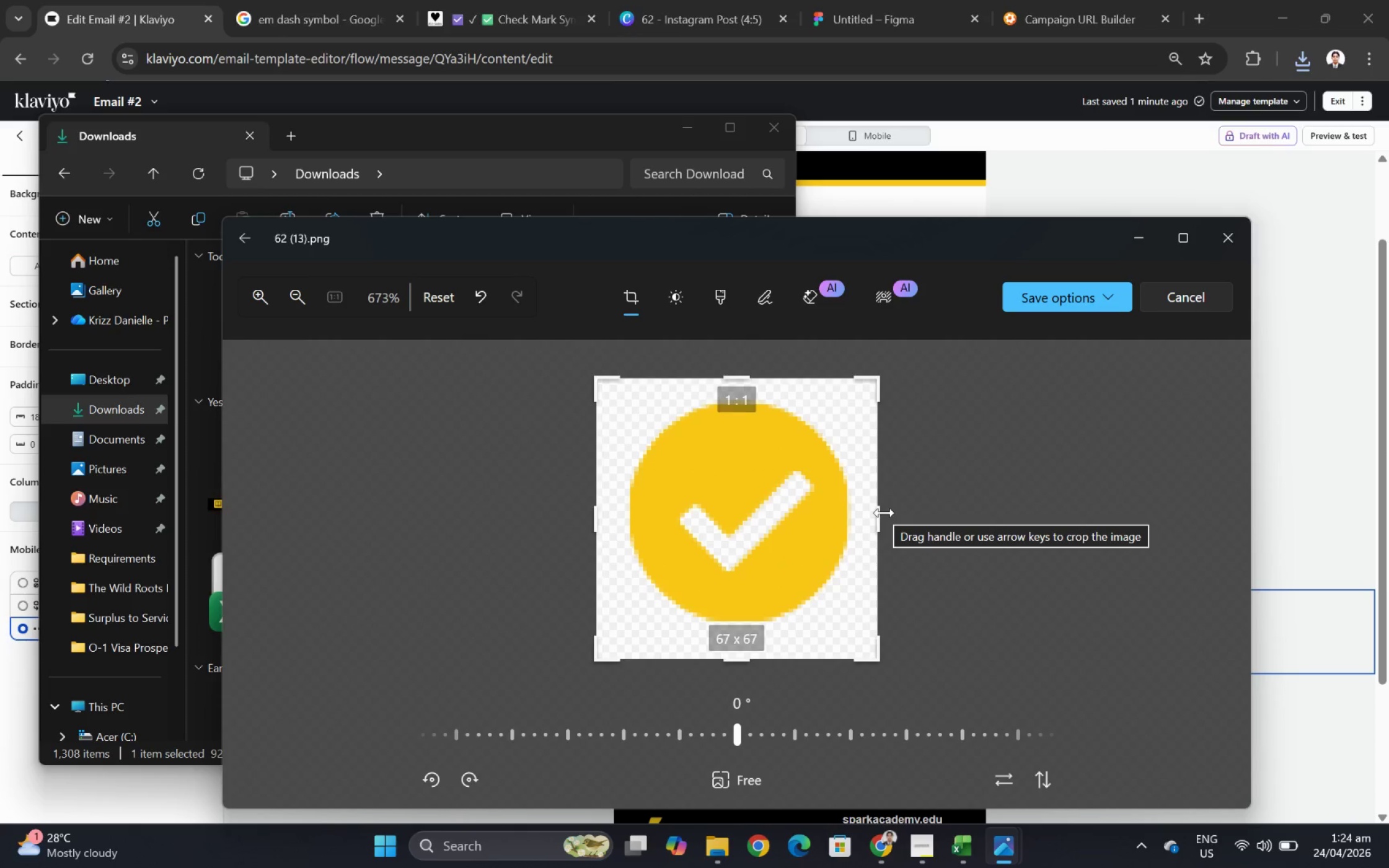 
left_click([884, 512])
 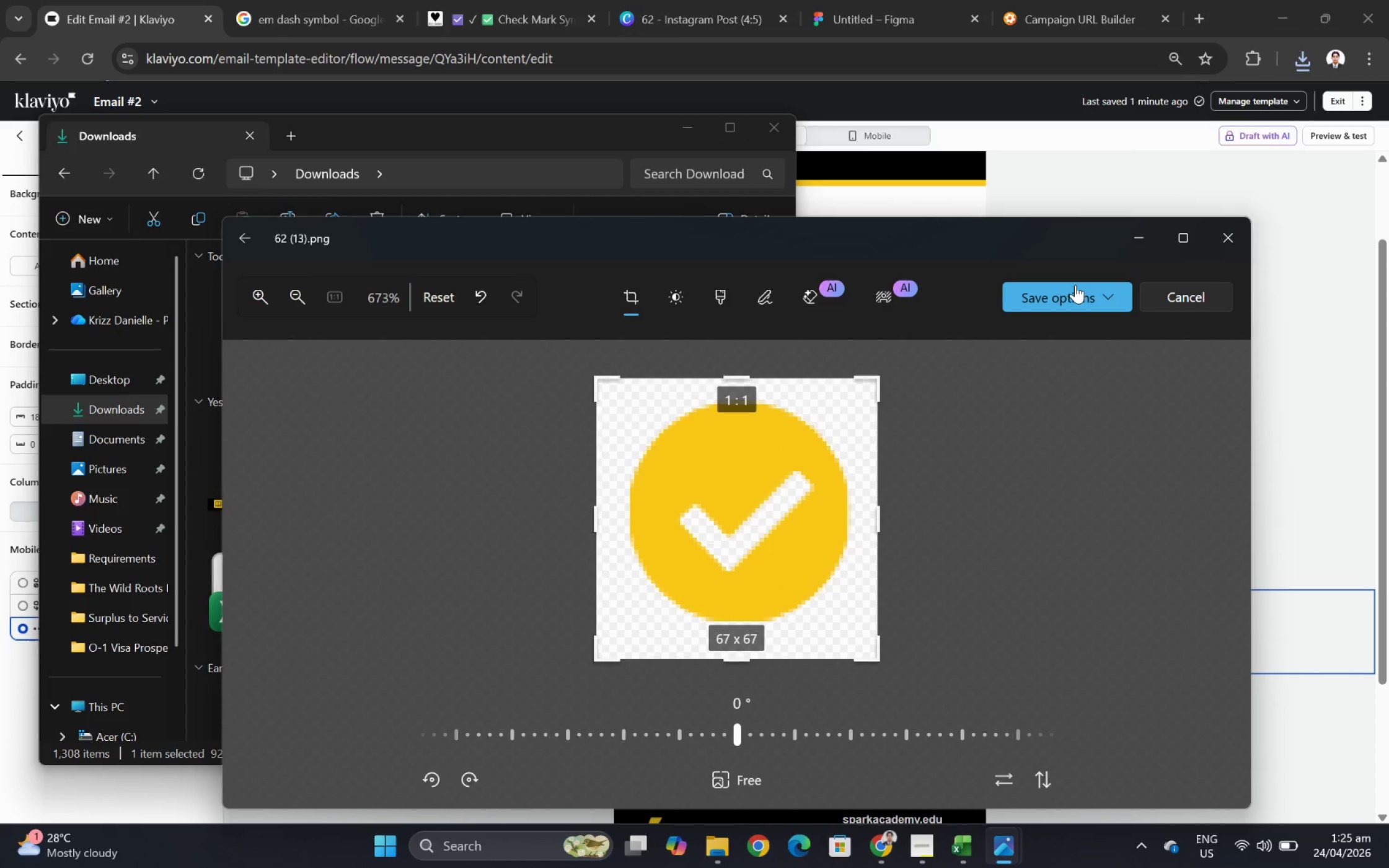 
left_click([1084, 296])
 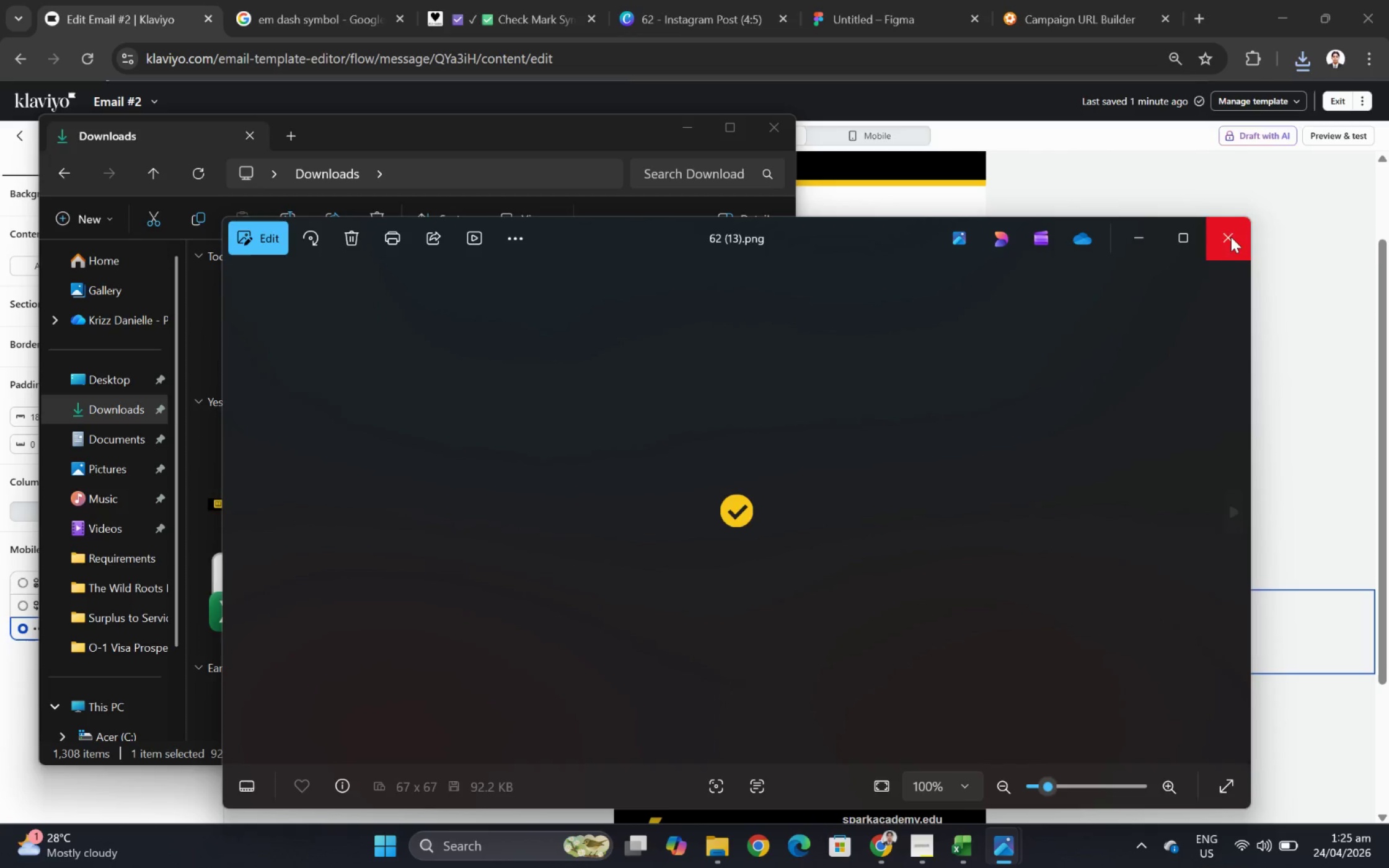 
left_click([1226, 239])
 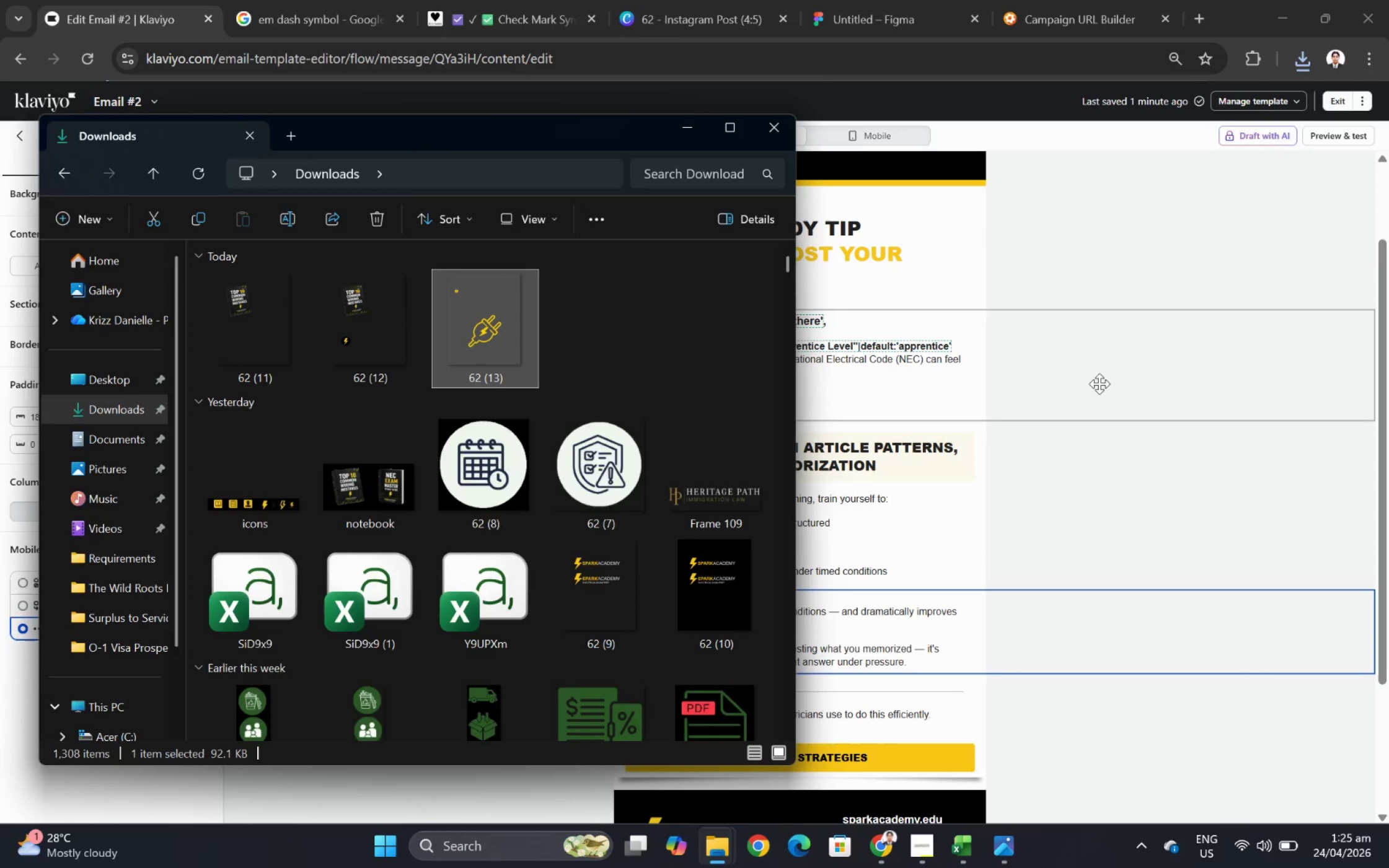 
left_click([1091, 417])
 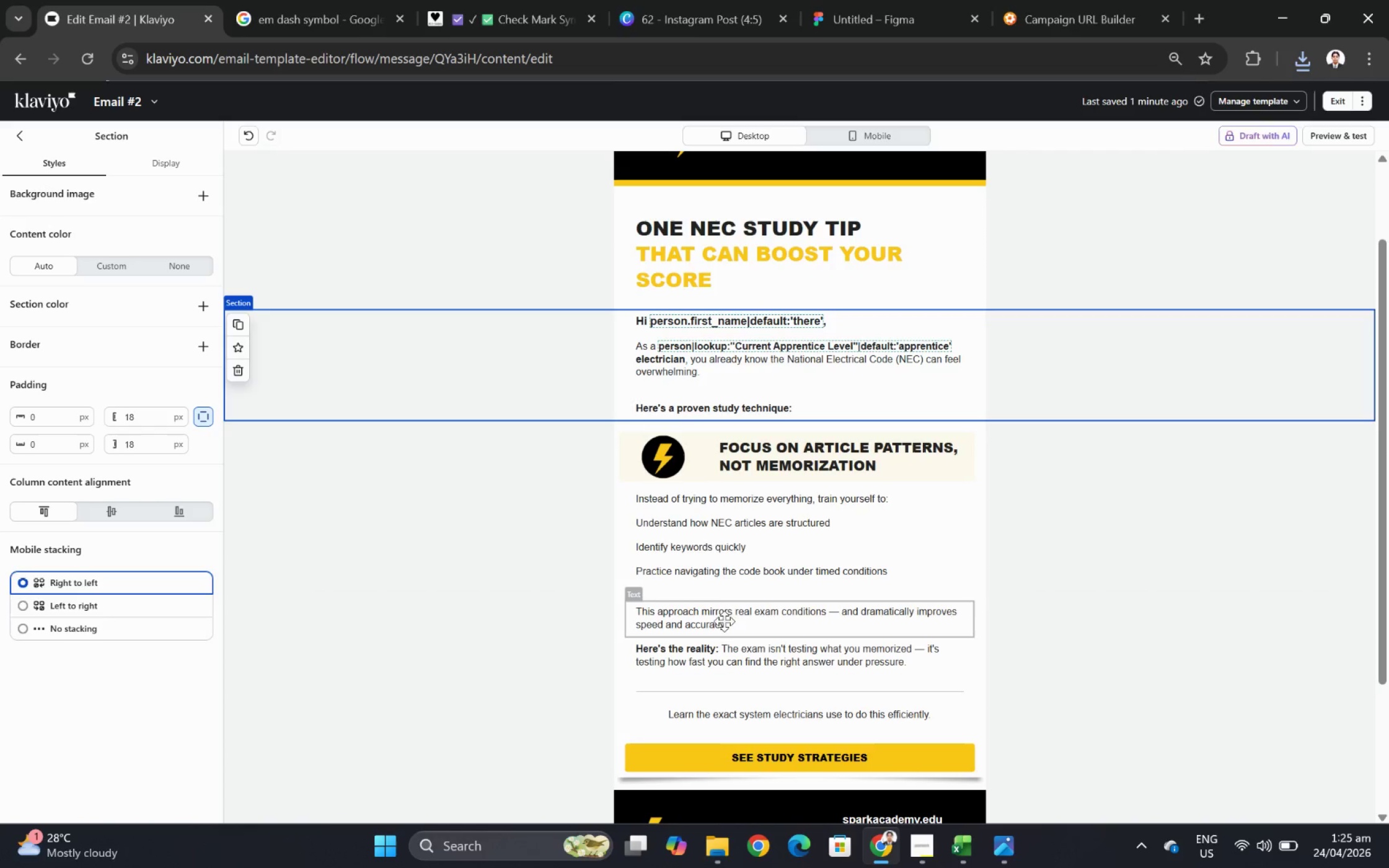 
scroll: coordinate [708, 537], scroll_direction: down, amount: 1.0
 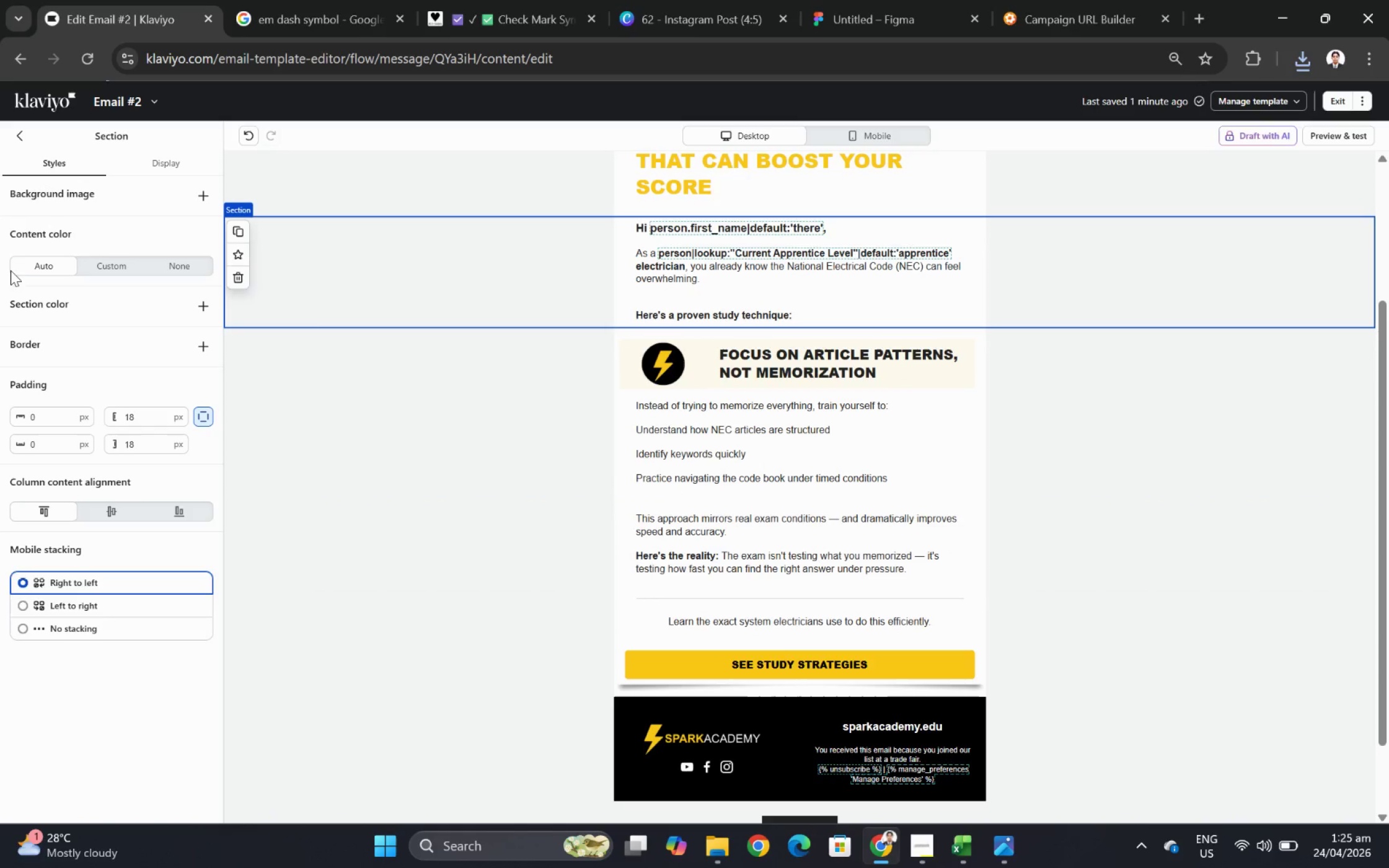 
left_click([22, 141])
 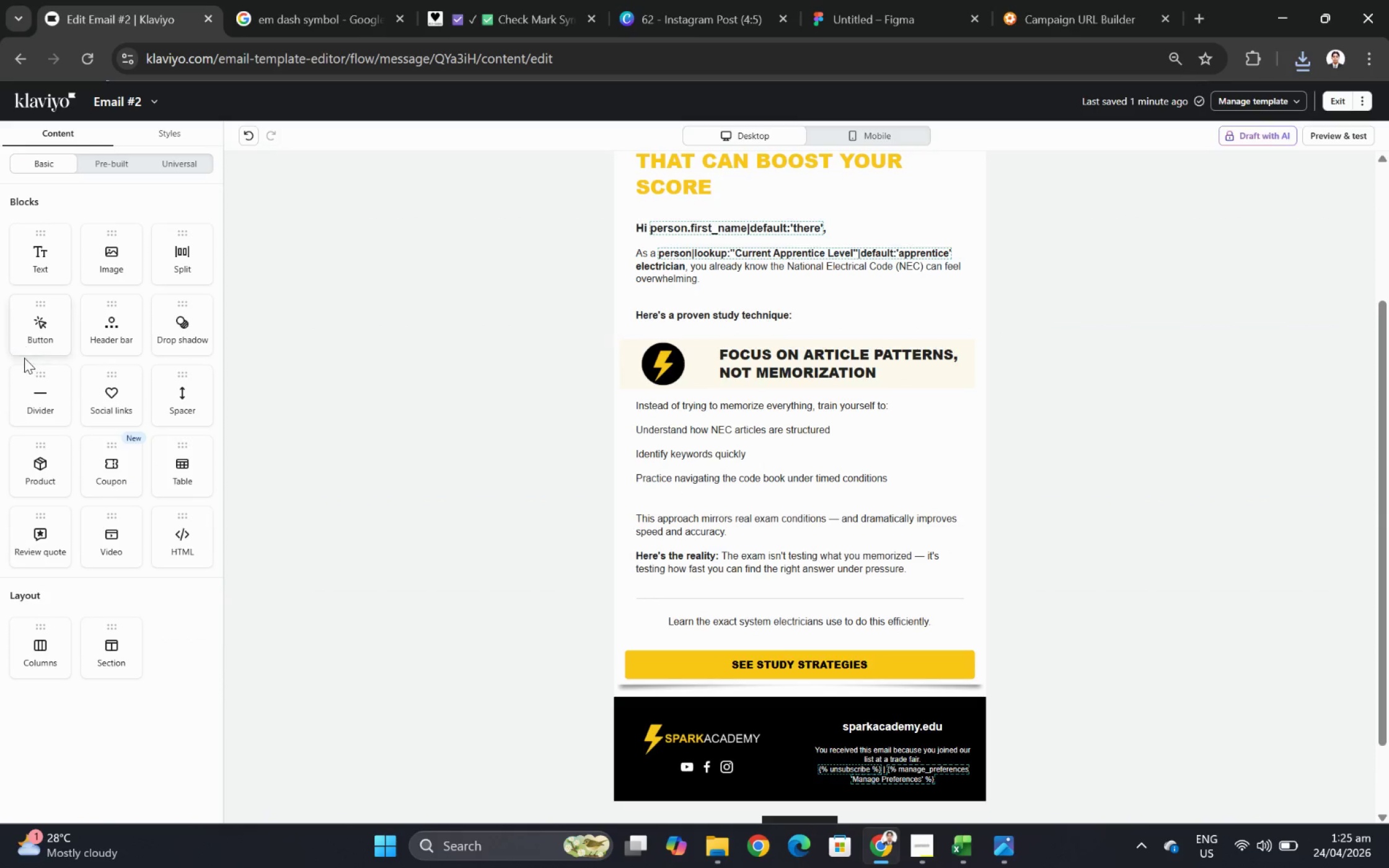 
left_click_drag(start_coordinate=[107, 263], to_coordinate=[668, 414])
 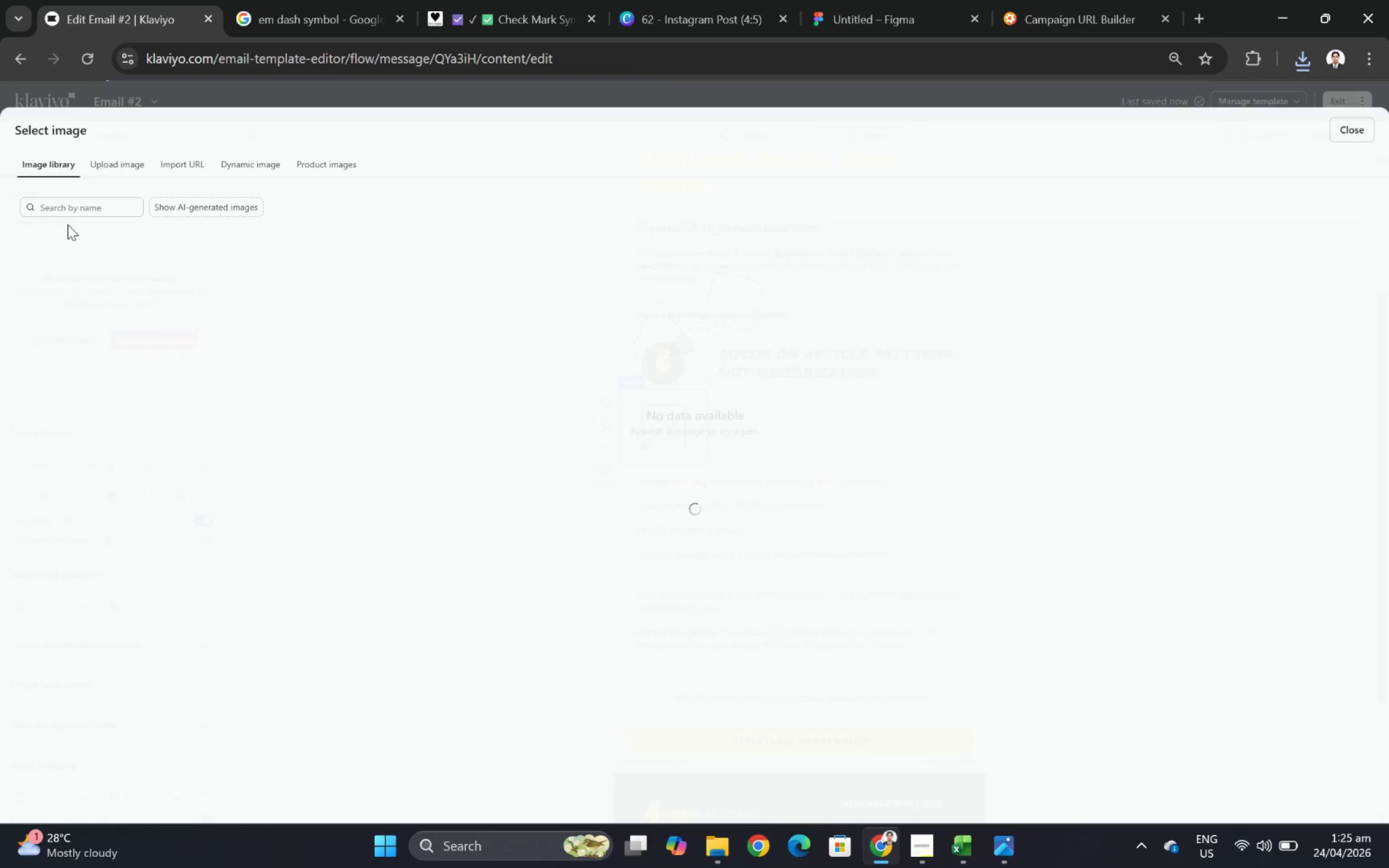 
left_click([97, 165])
 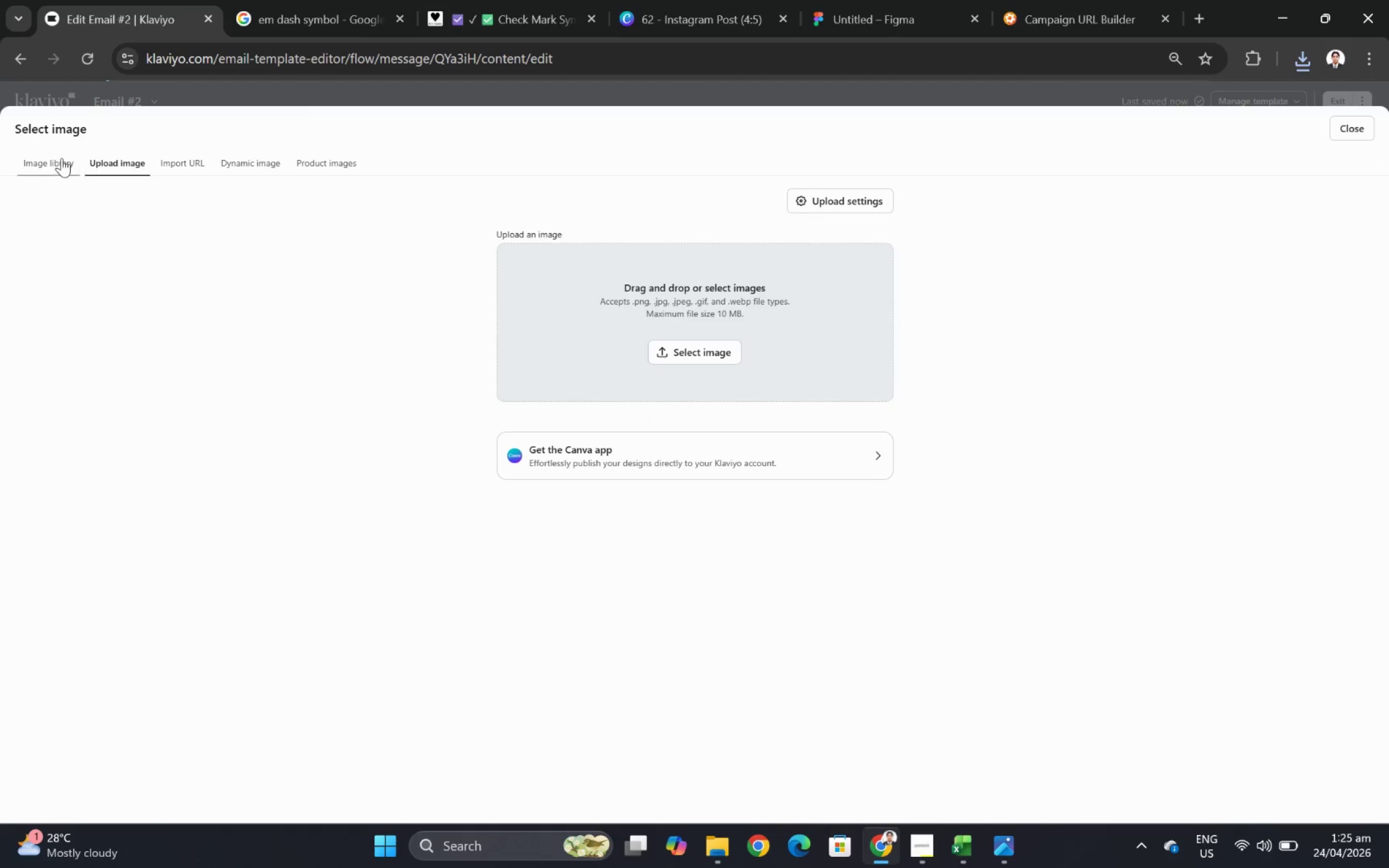 
left_click([61, 158])
 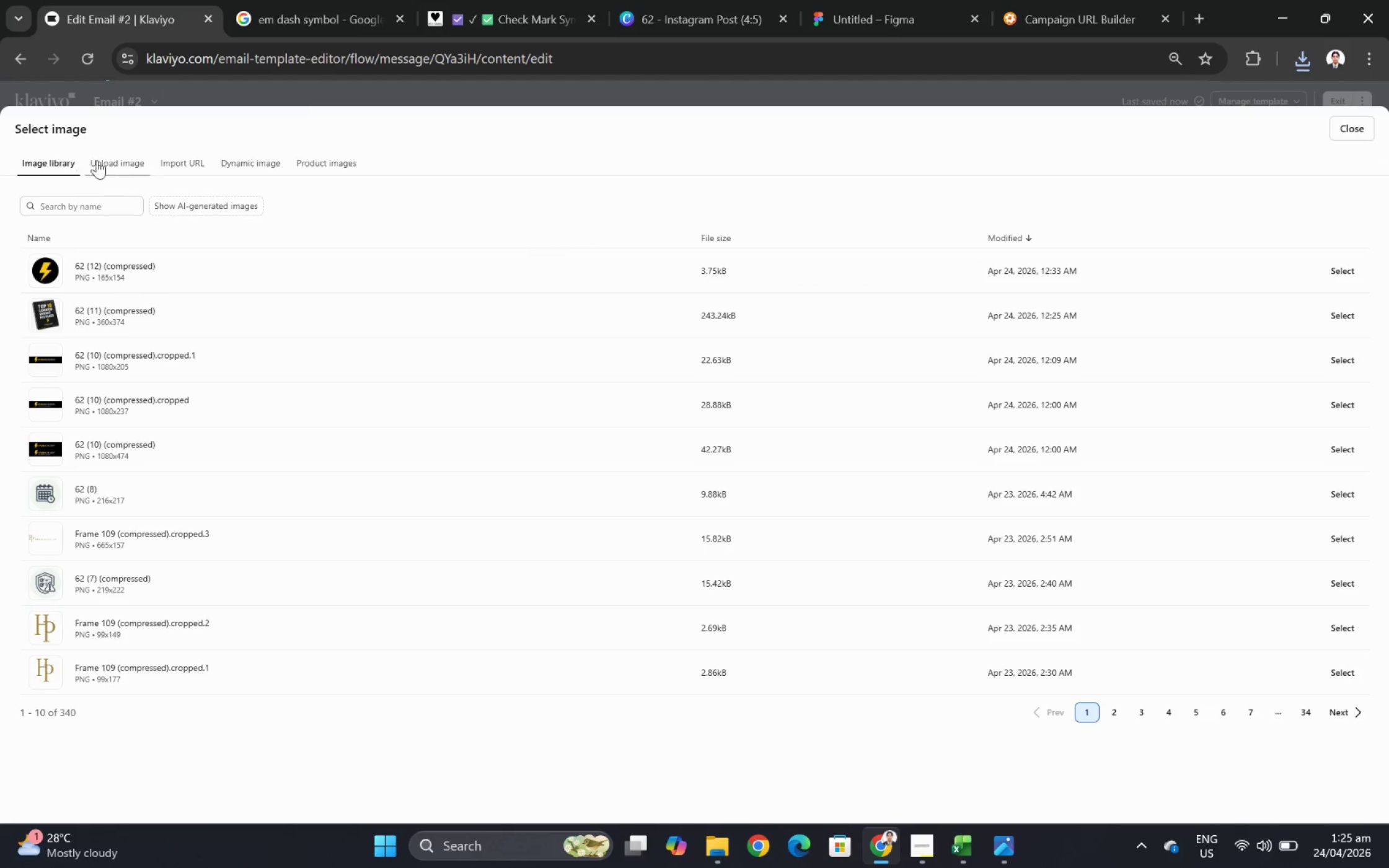 
left_click([109, 160])
 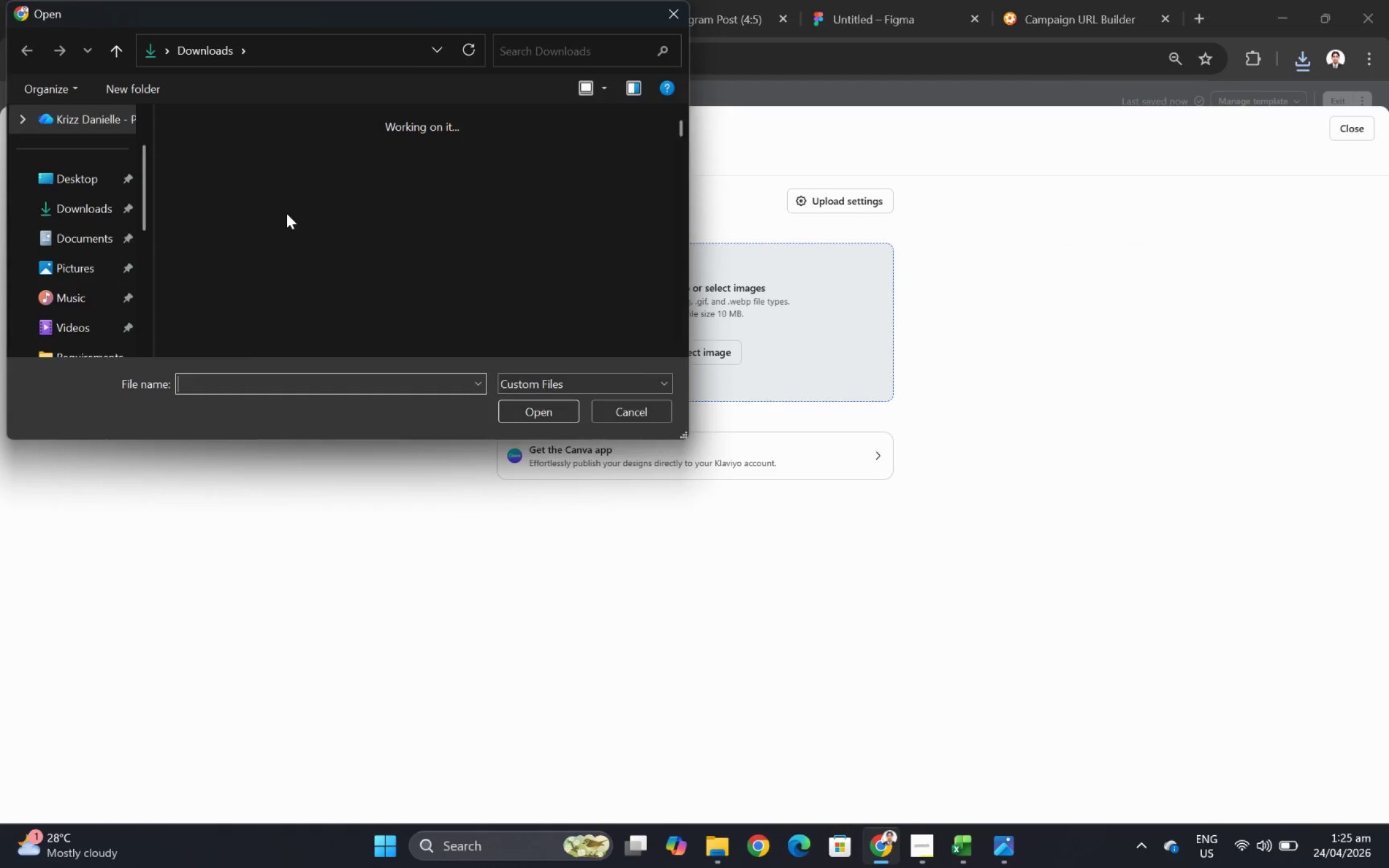 
double_click([231, 185])
 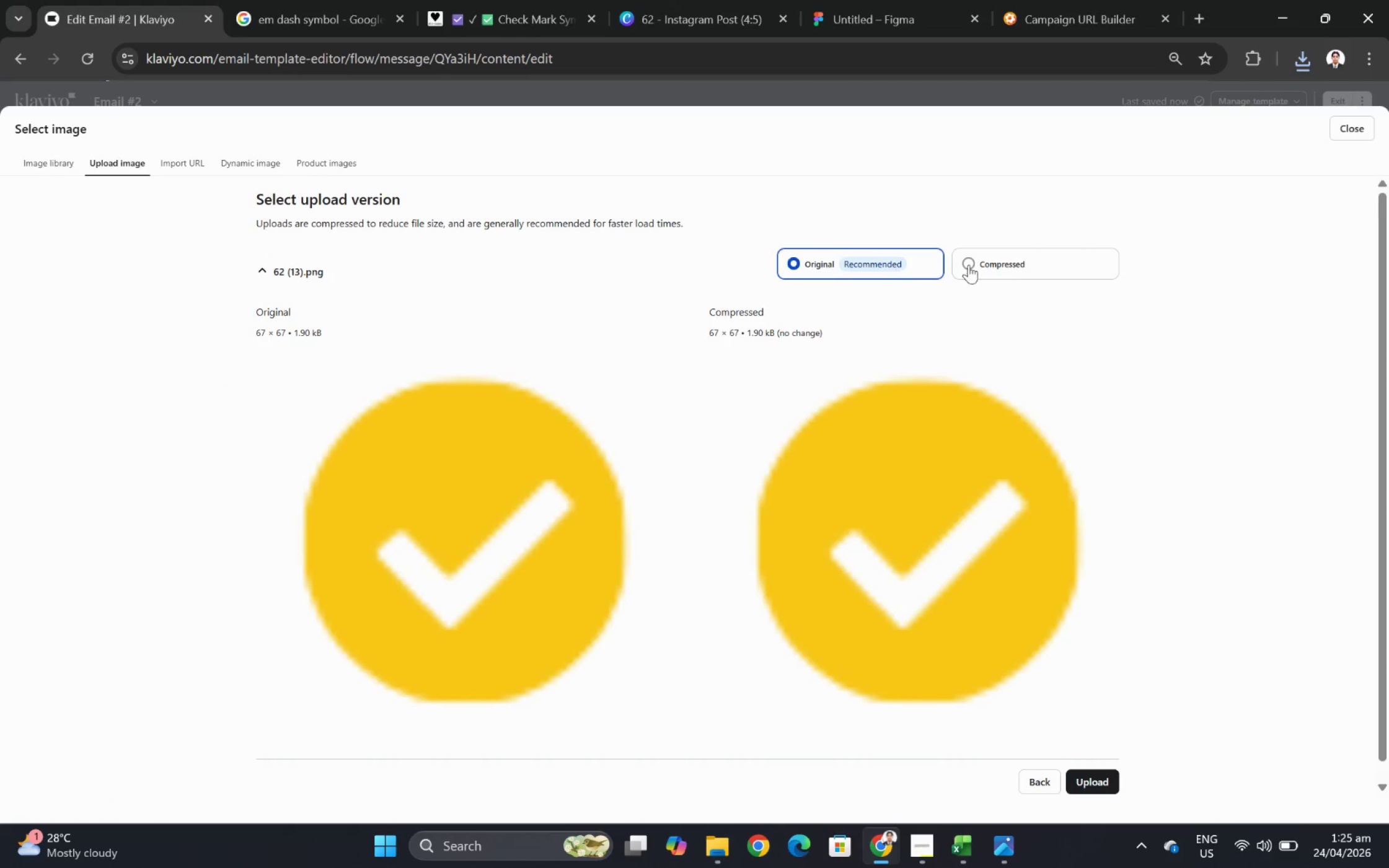 
left_click([1012, 260])
 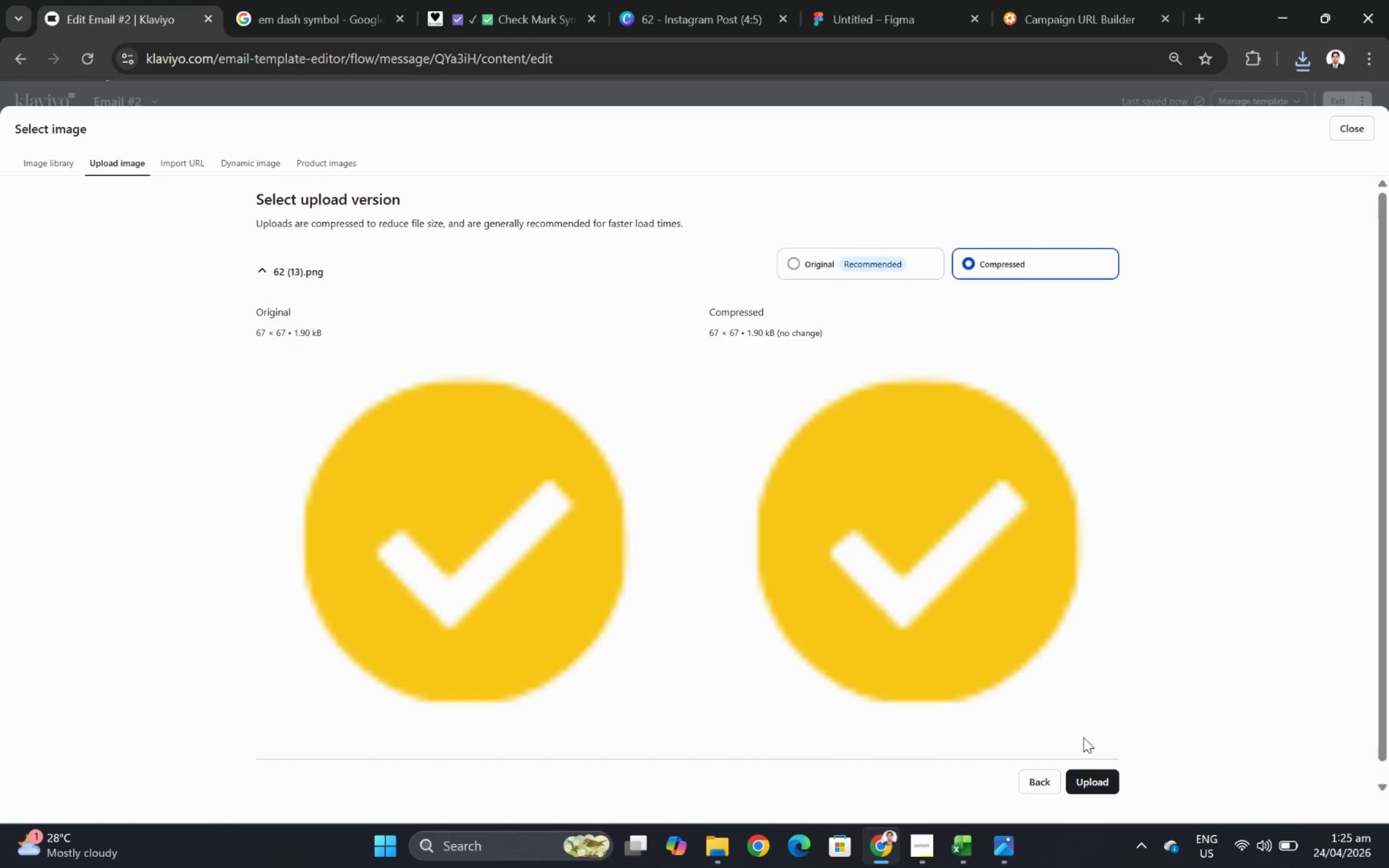 
left_click([1088, 778])
 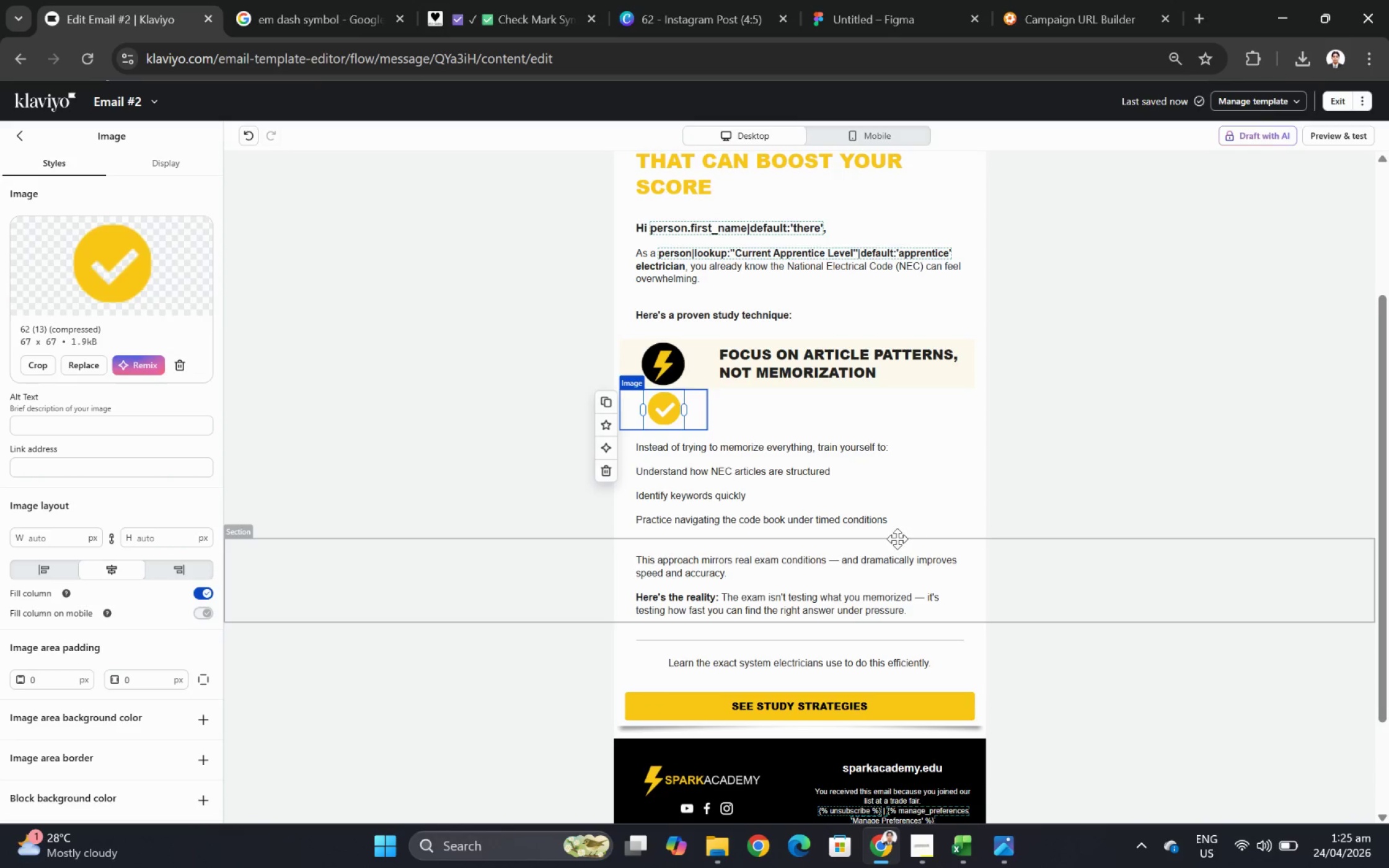 
wait(5.67)
 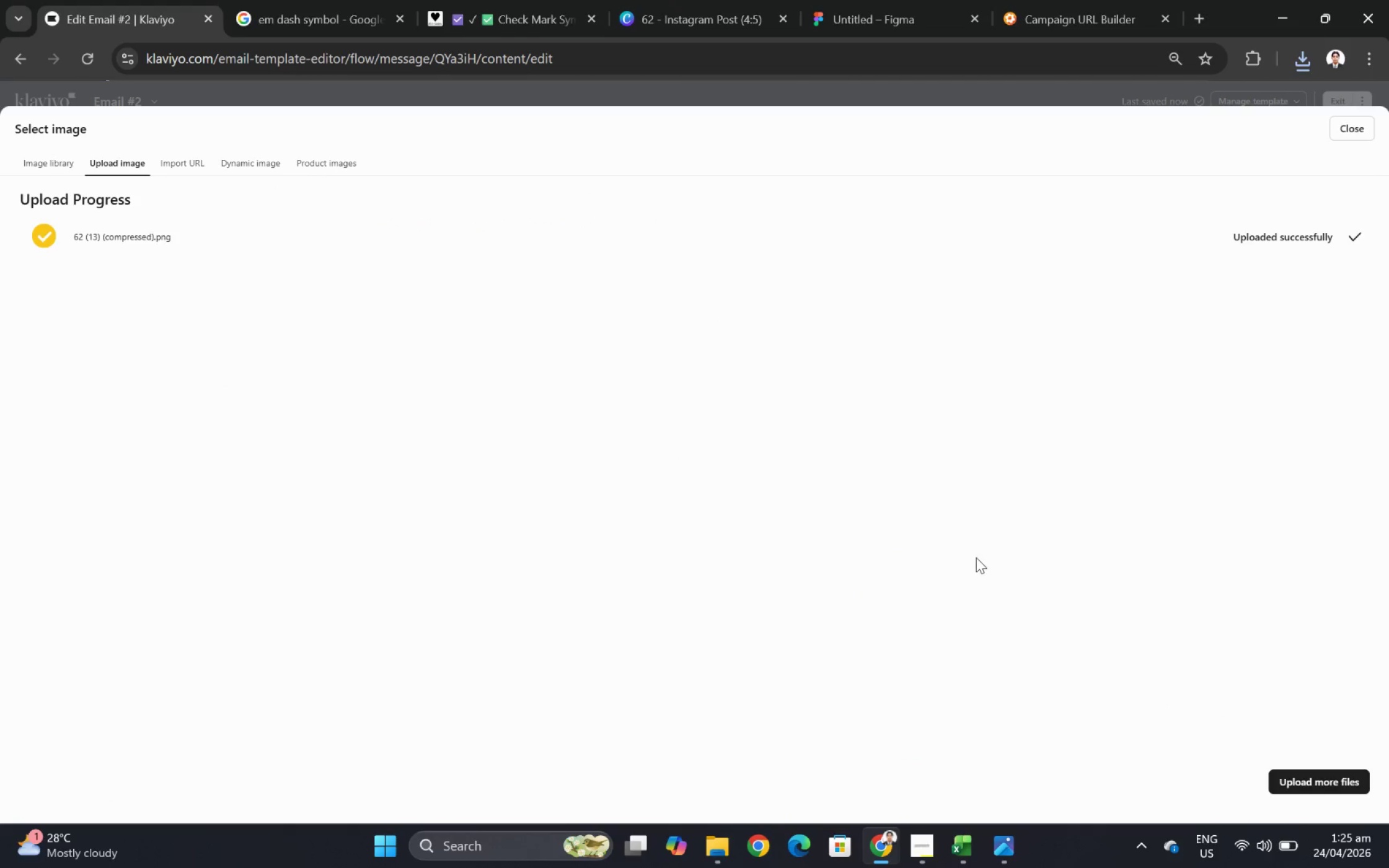 
hold_key(key=ControlLeft, duration=0.51)
scroll: coordinate [1116, 523], scroll_direction: up, amount: 4.0
 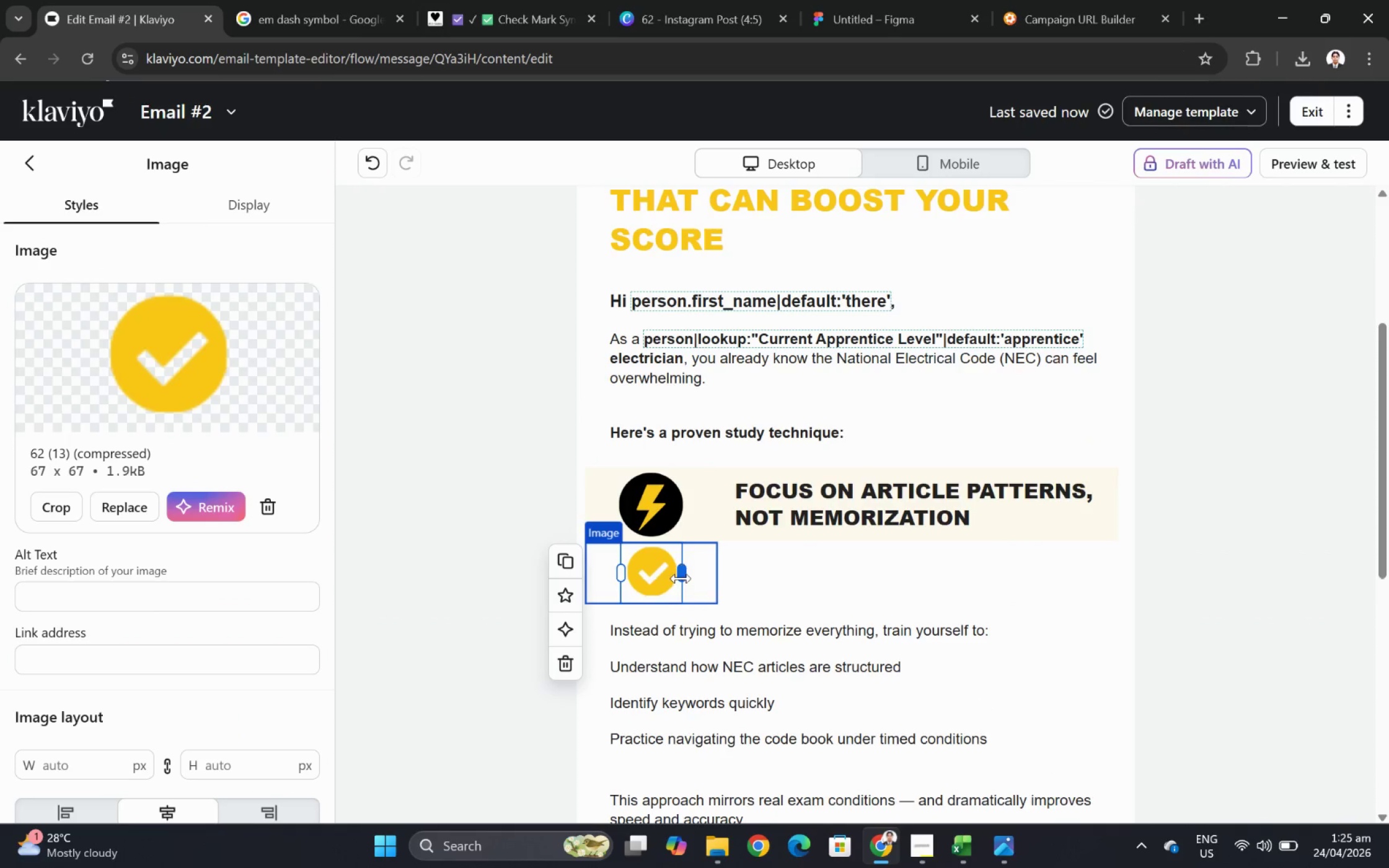 
left_click_drag(start_coordinate=[681, 571], to_coordinate=[643, 572])
 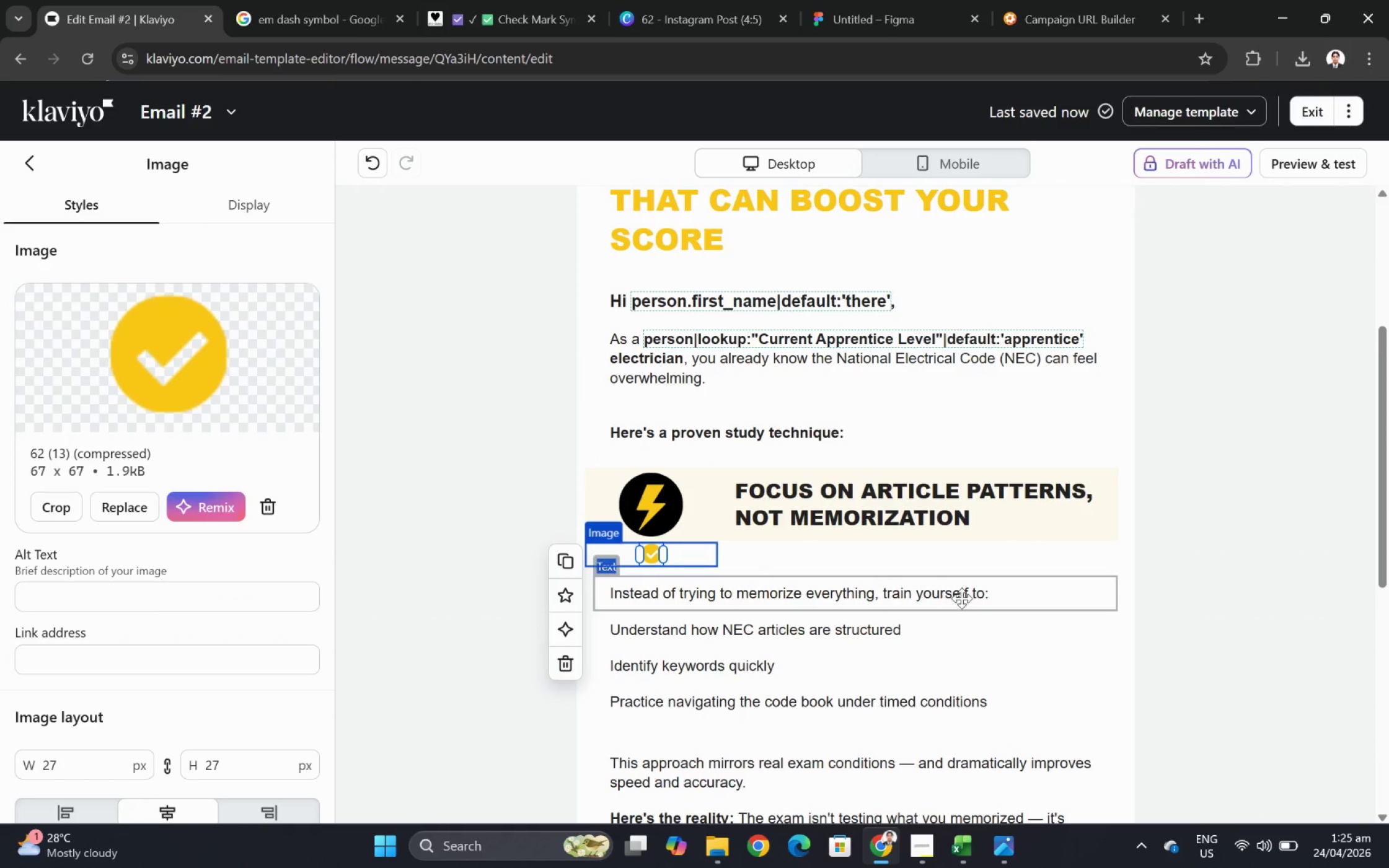 
left_click([961, 598])
 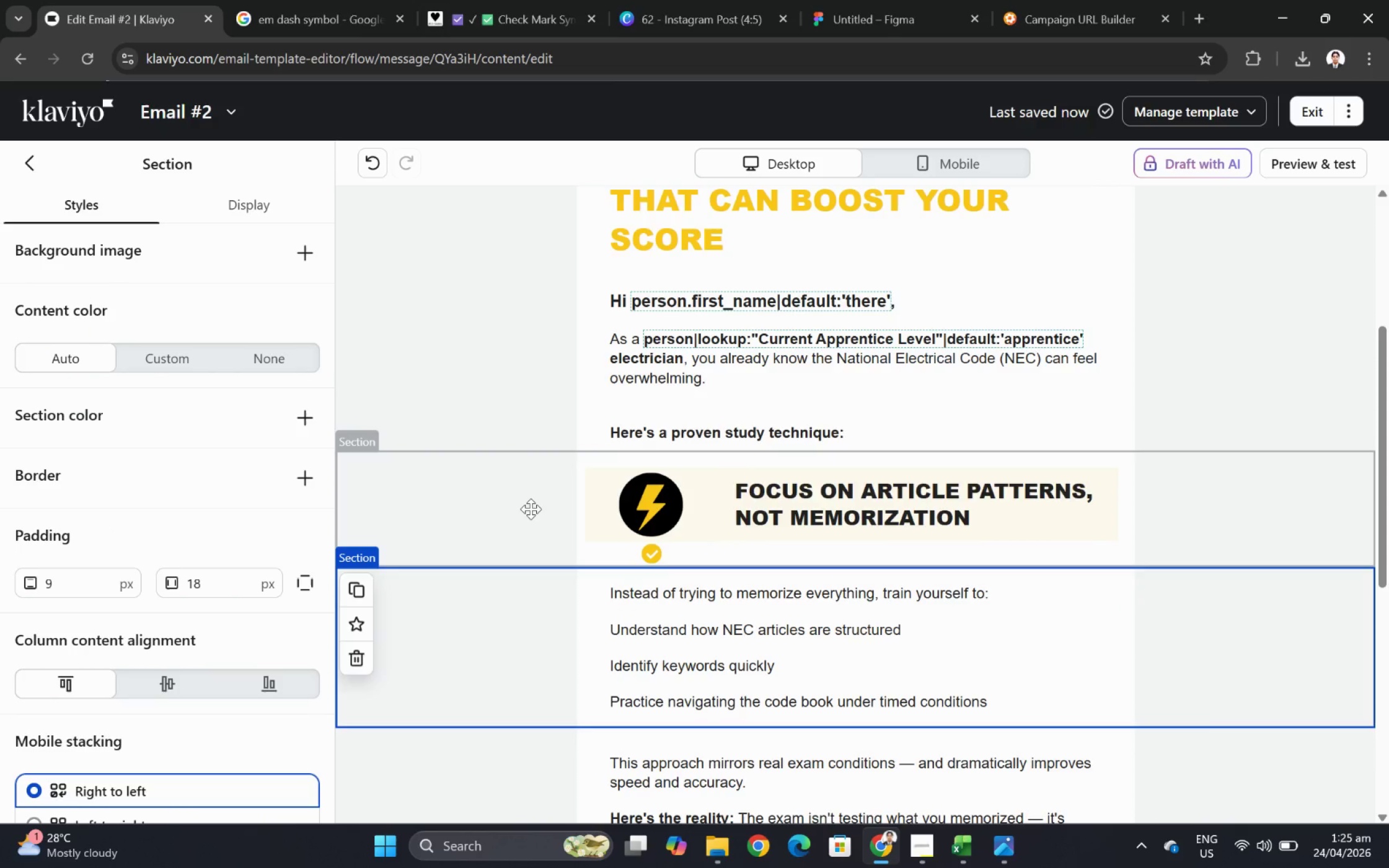 
wait(7.4)
 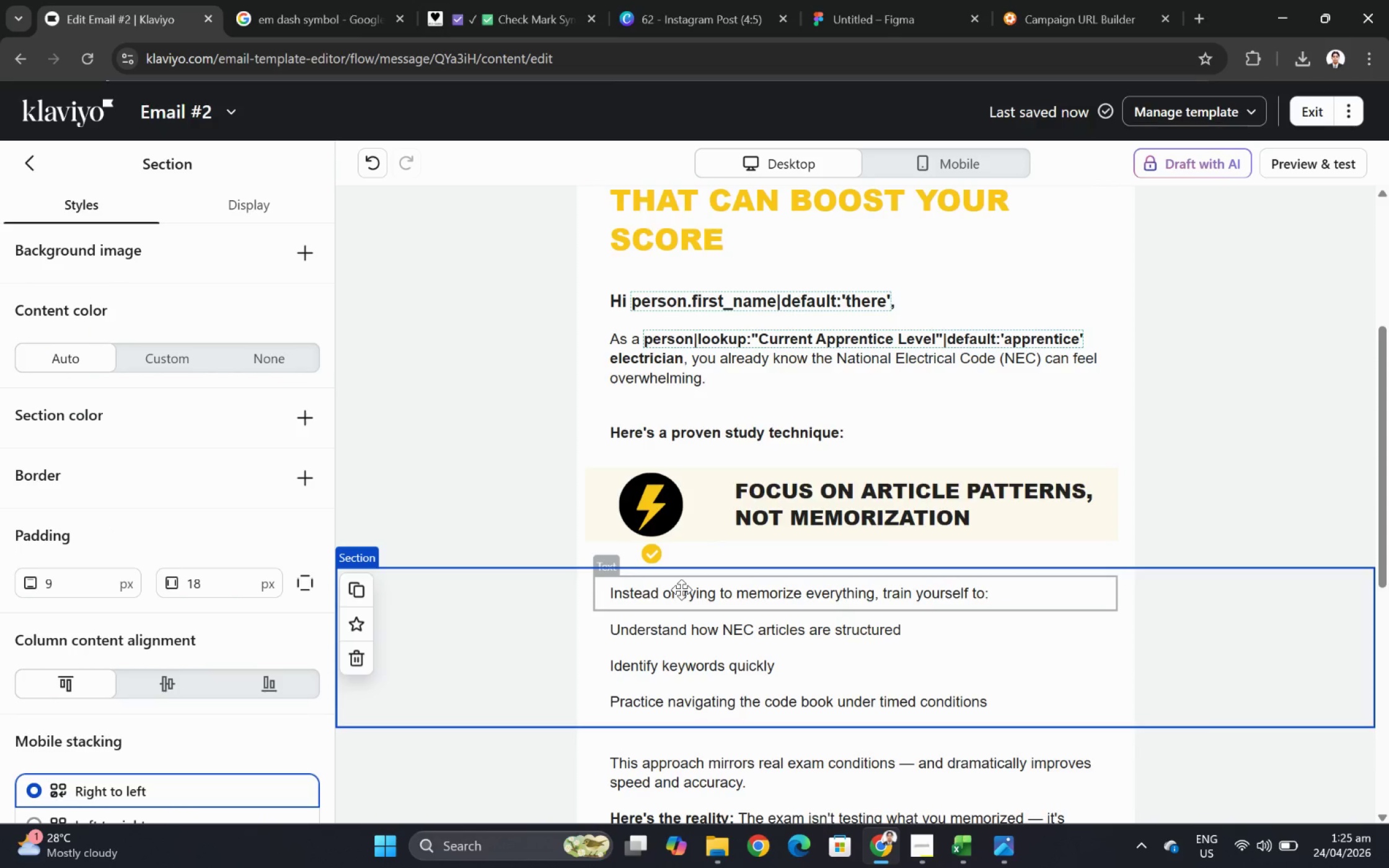 
left_click([951, 161])
 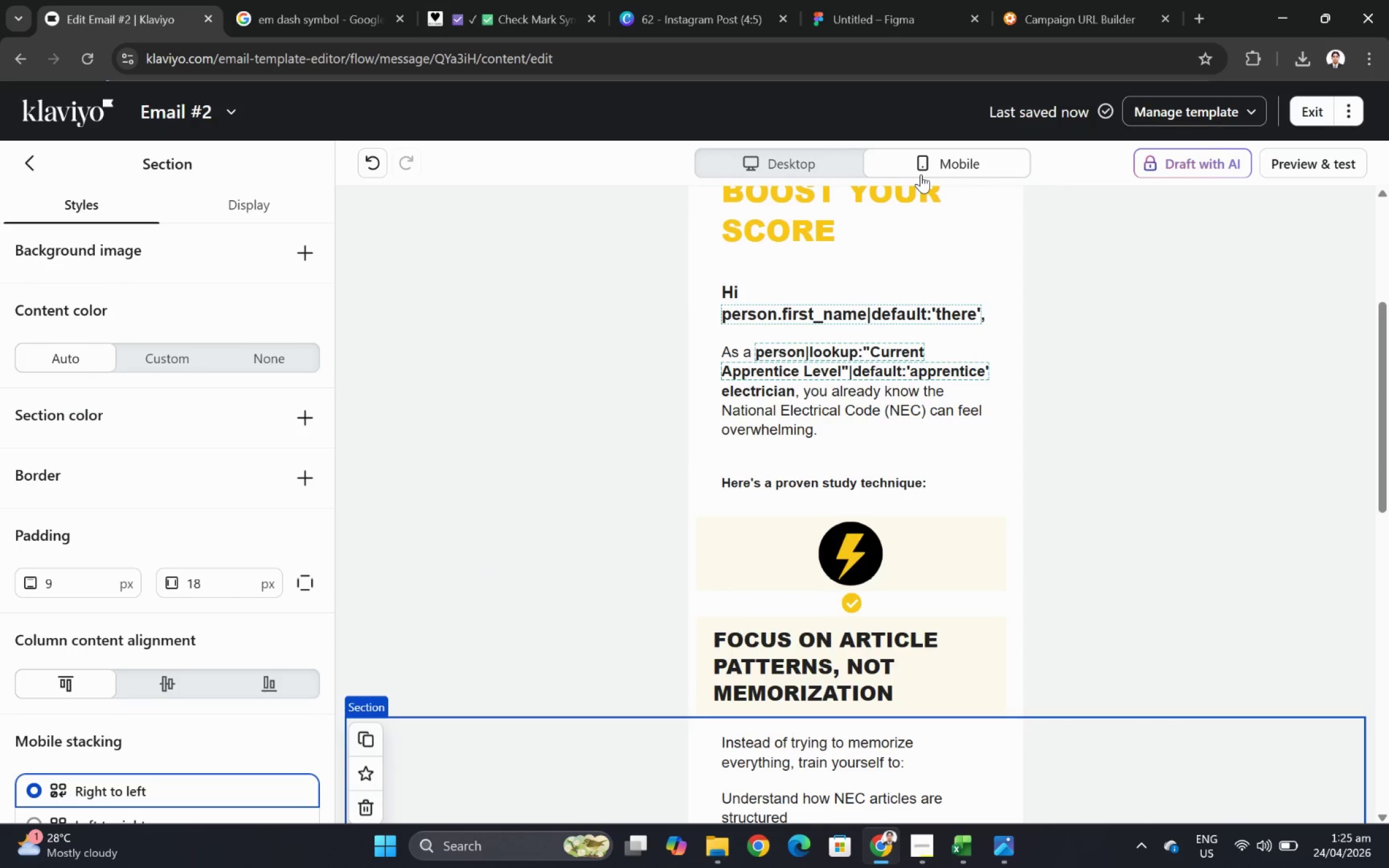 
scroll: coordinate [1003, 466], scroll_direction: down, amount: 2.0
 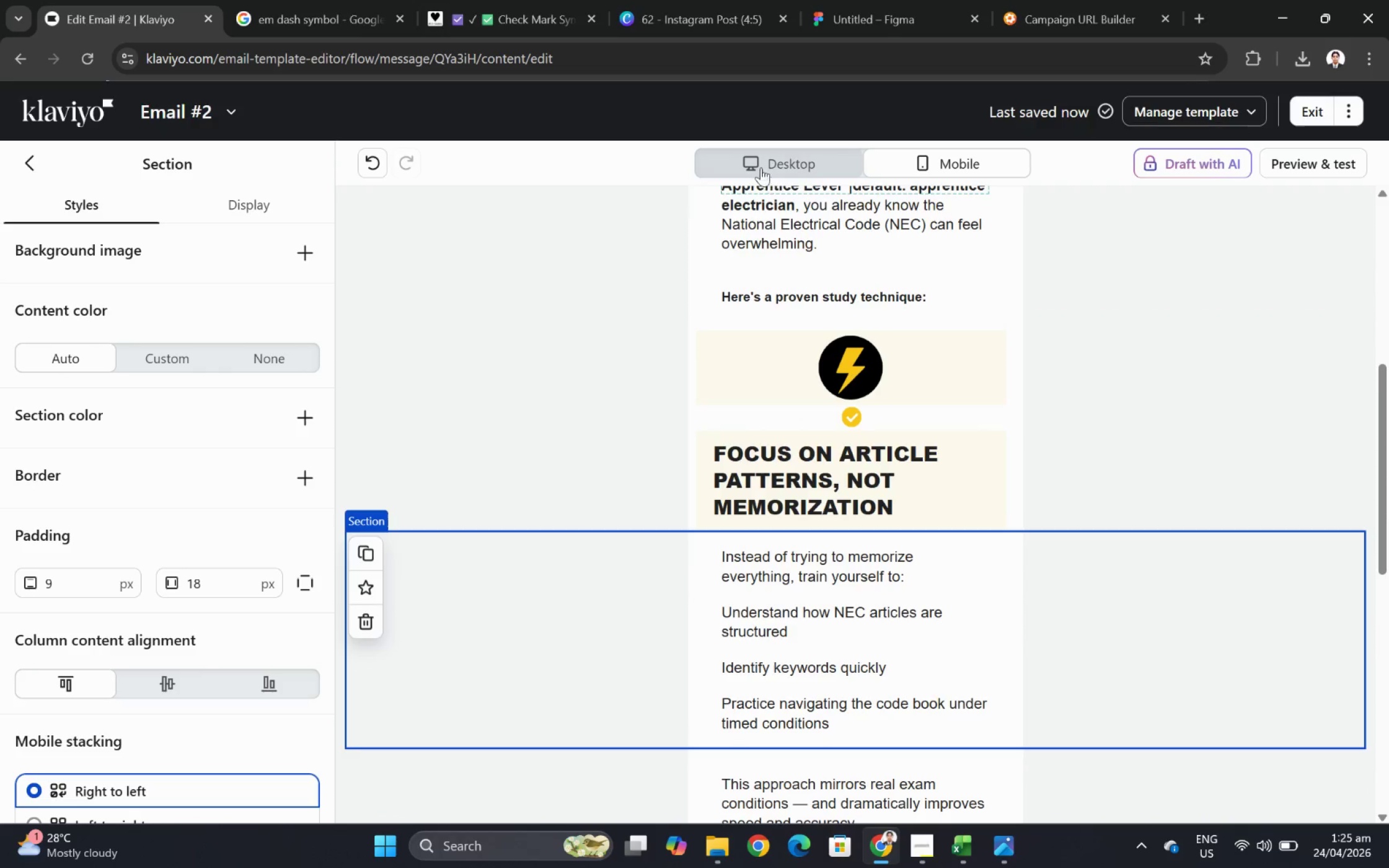 
left_click([757, 160])
 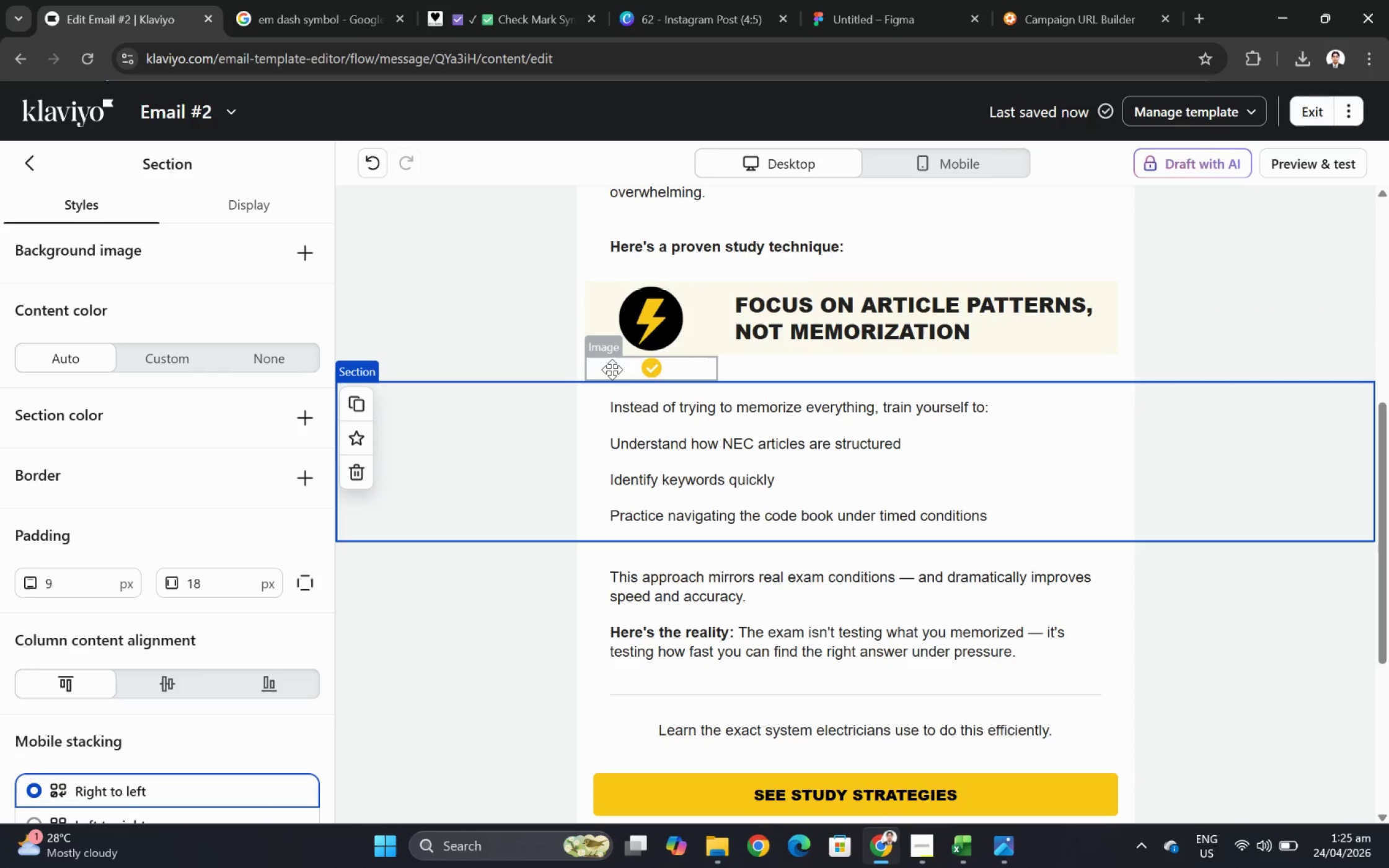 
wait(10.92)
 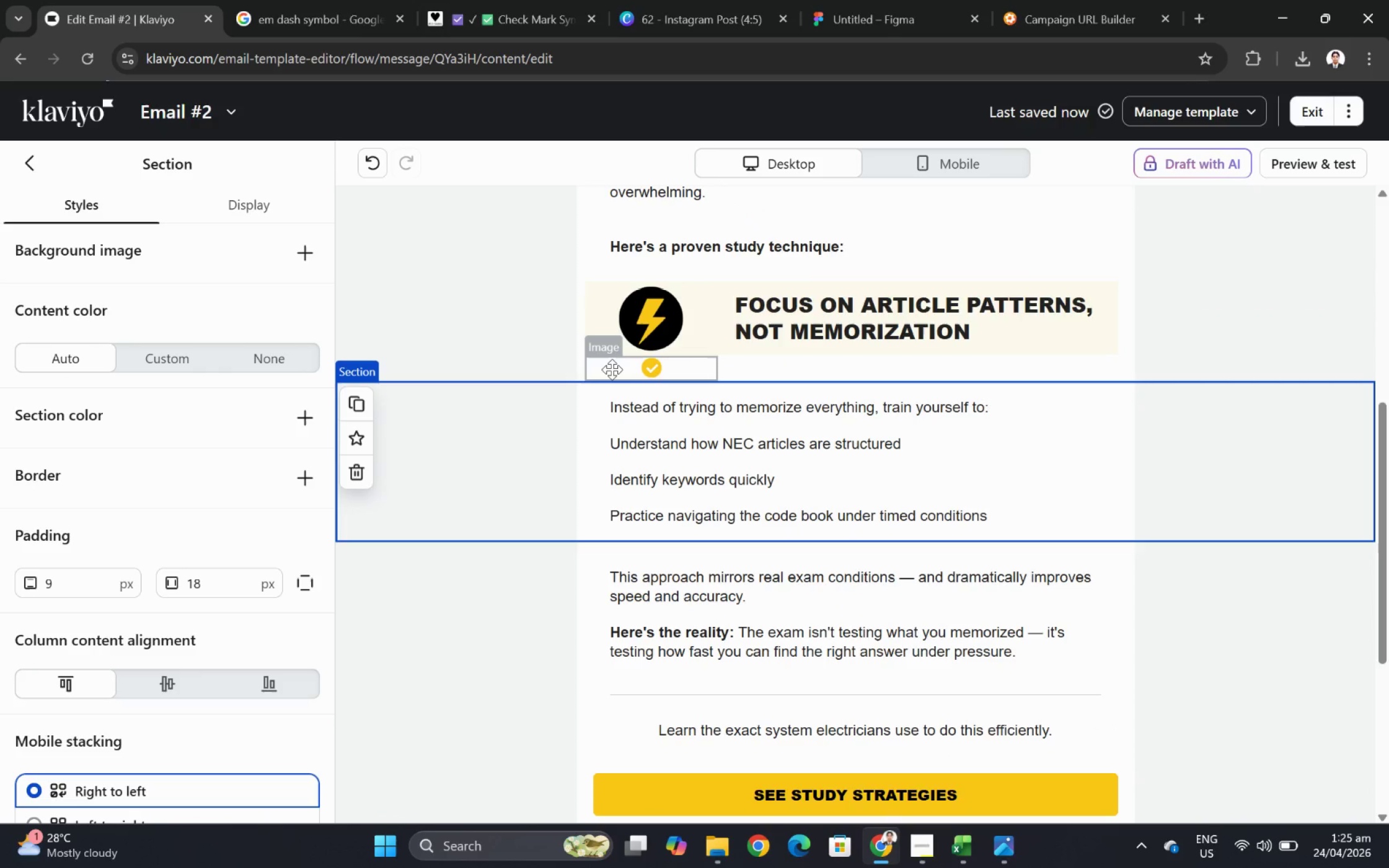 
left_click([997, 582])
 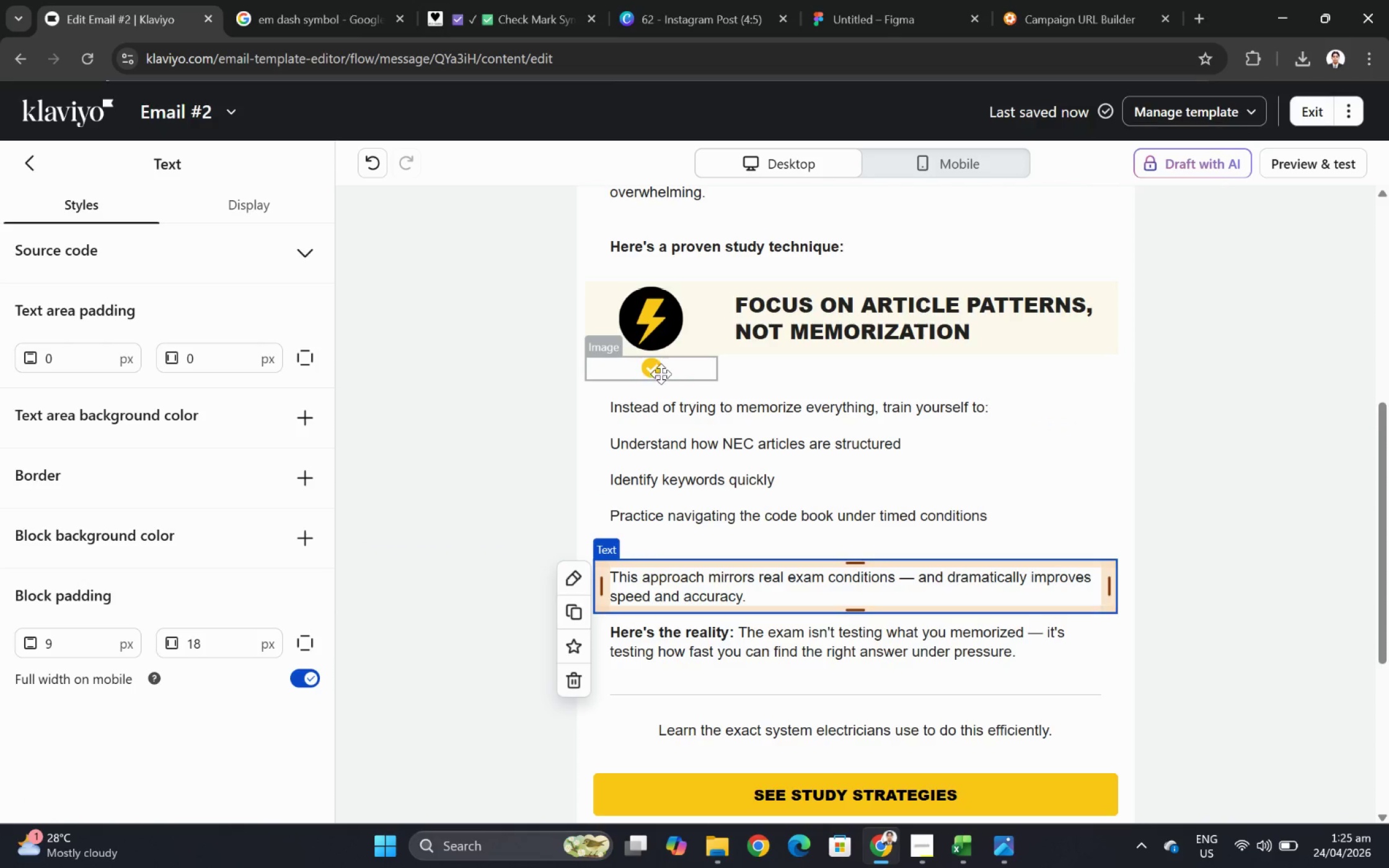 
left_click([661, 372])
 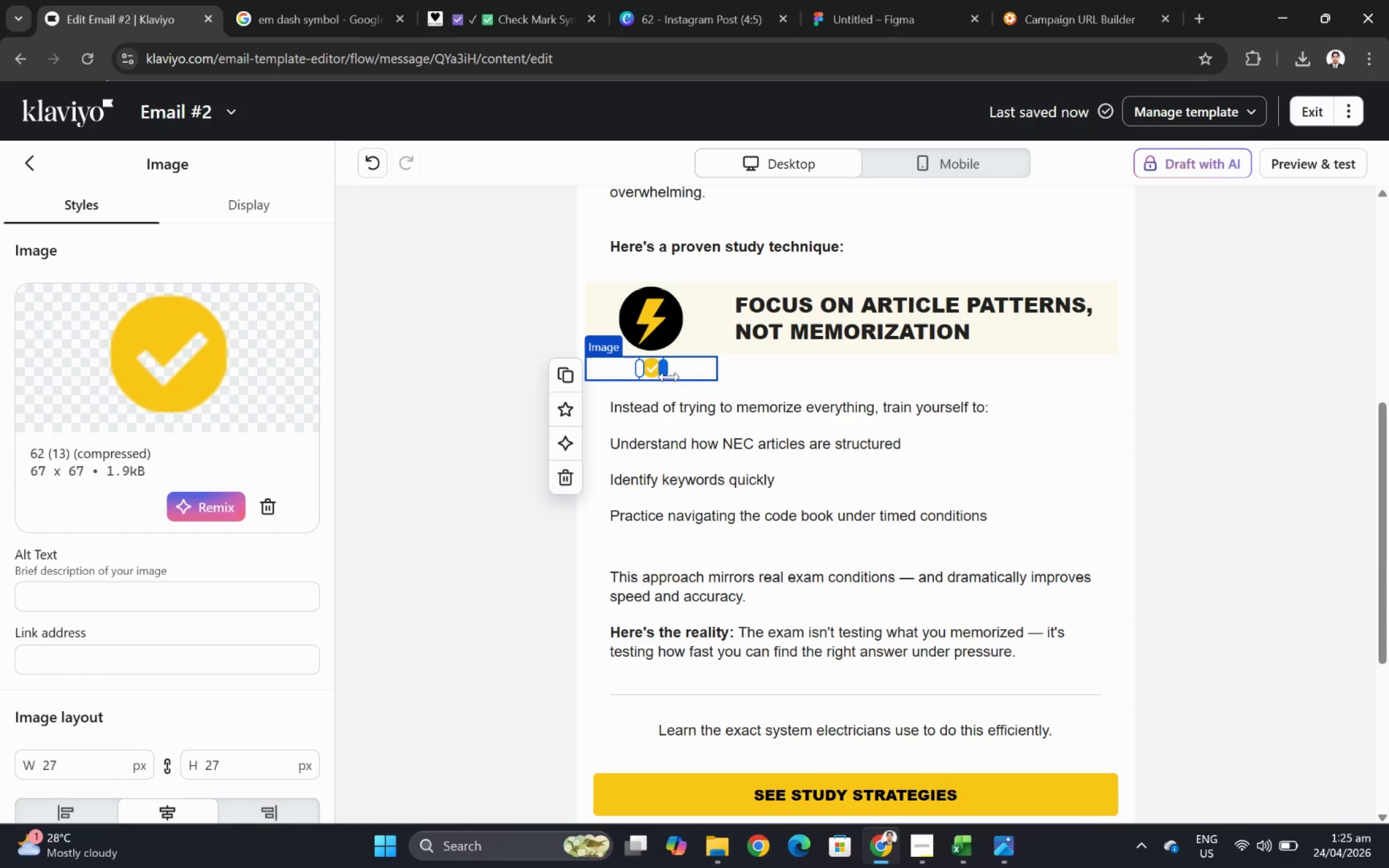 
mouse_move([697, 398])
 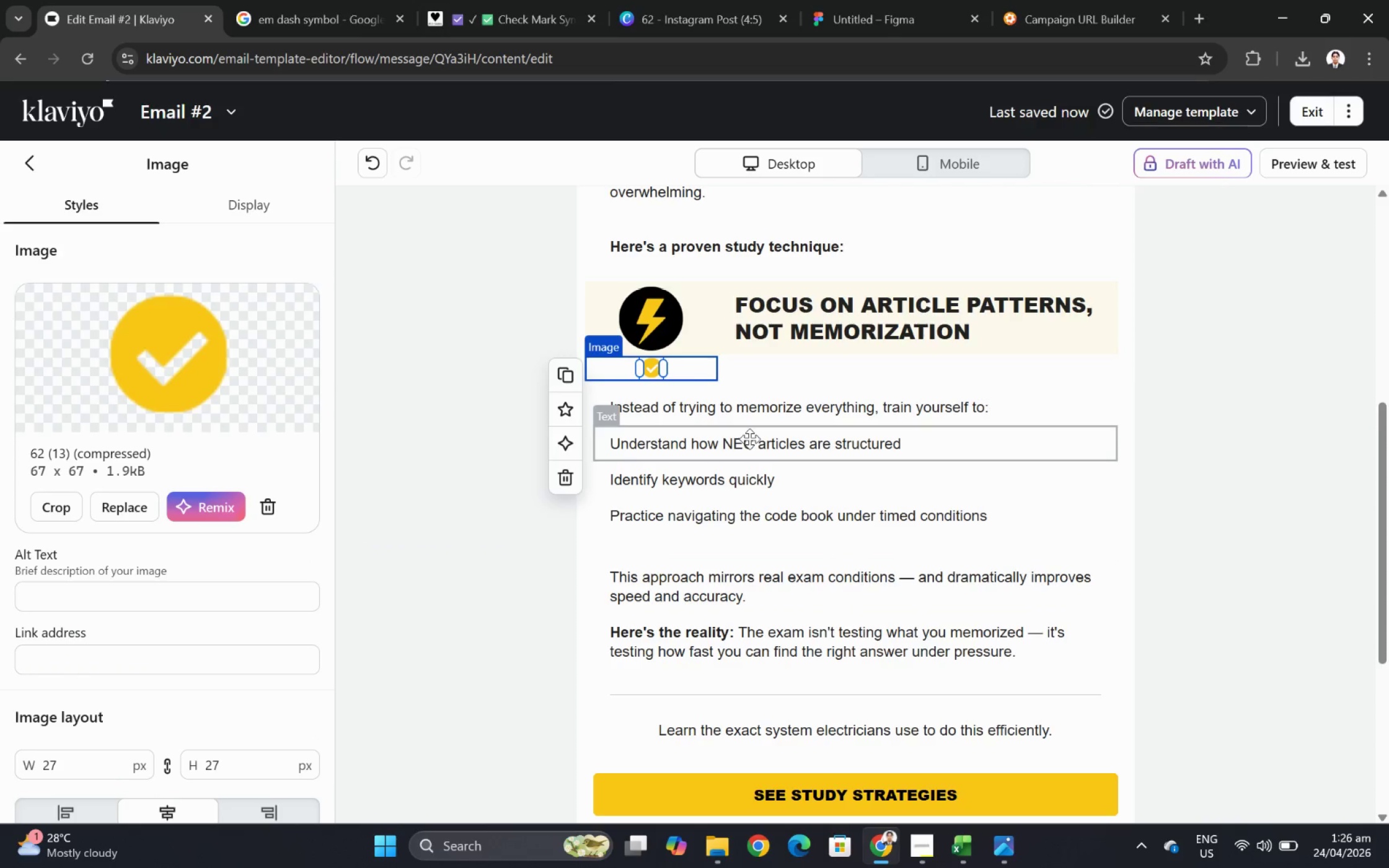 
left_click([749, 439])
 